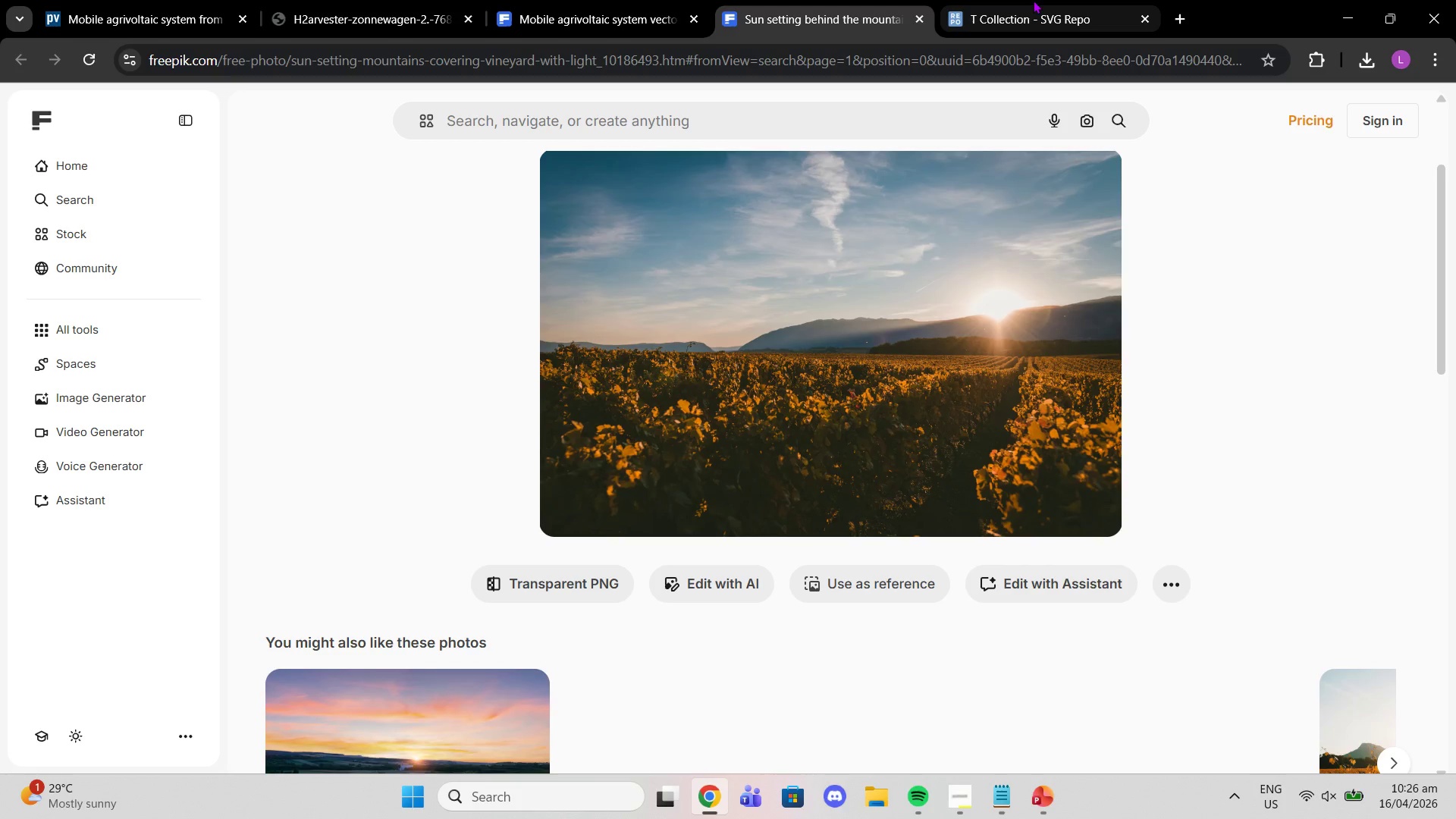 
left_click([1033, 0])
 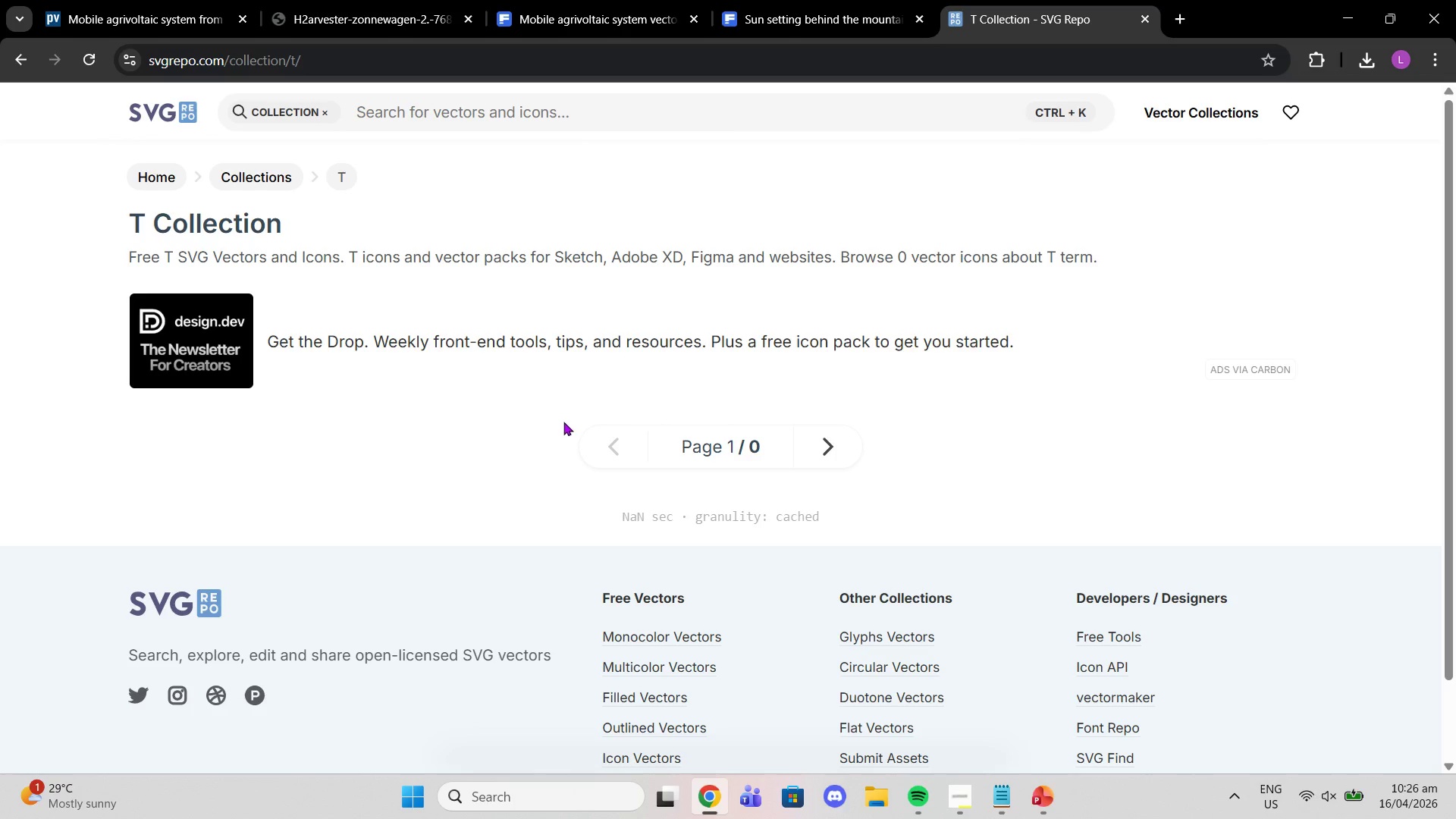 
left_click([614, 460])
 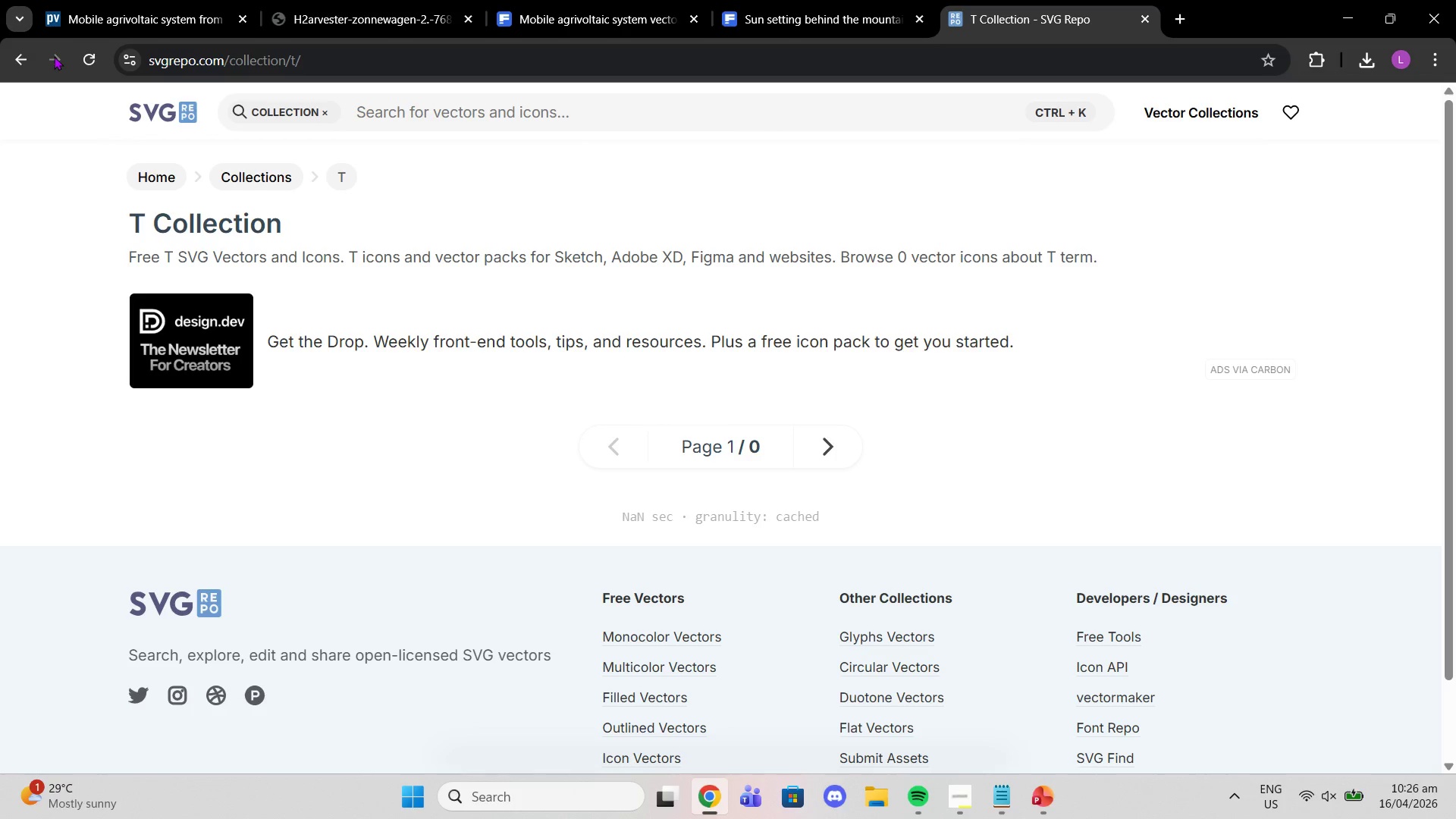 
left_click([14, 52])
 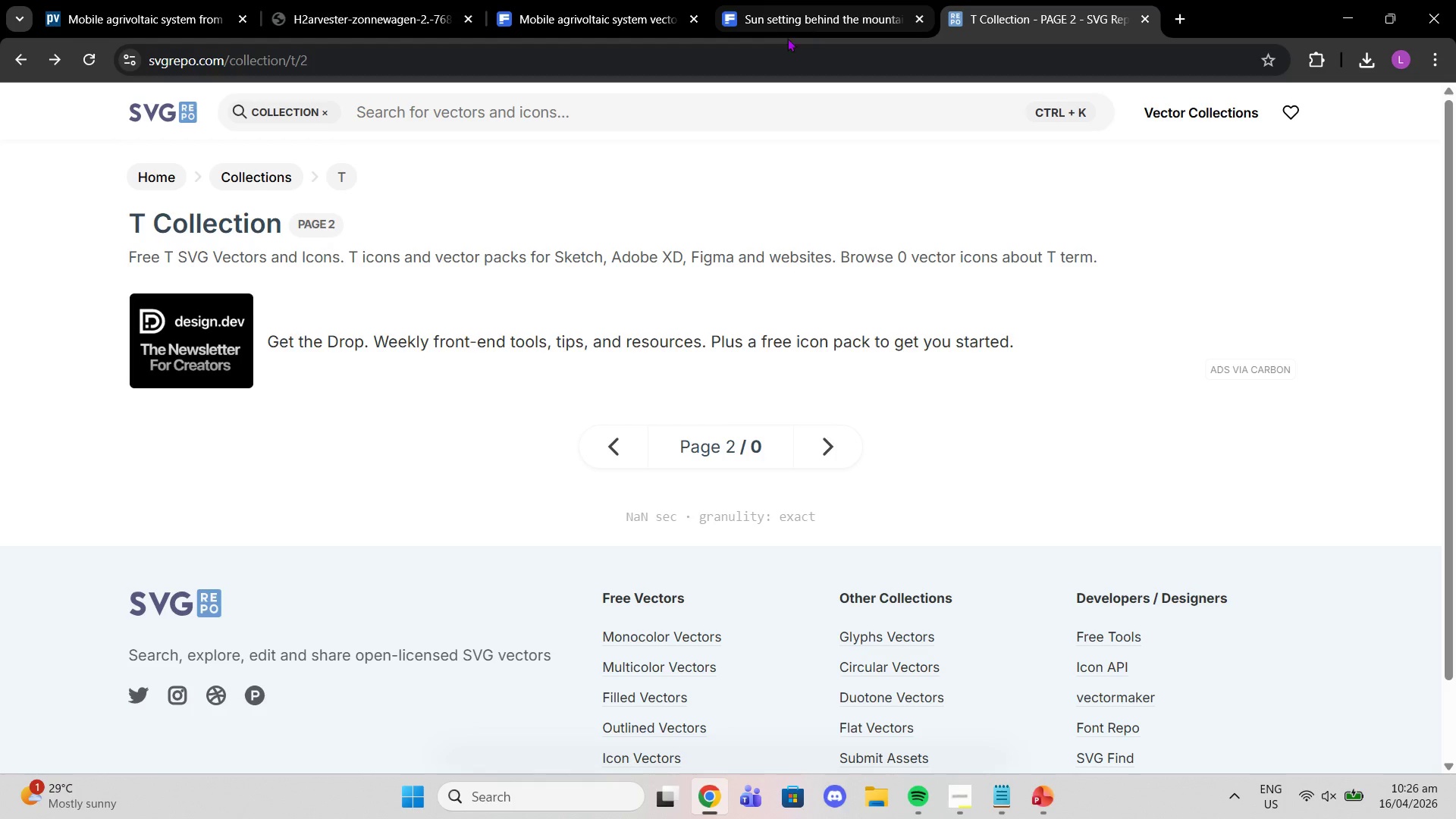 
wait(5.41)
 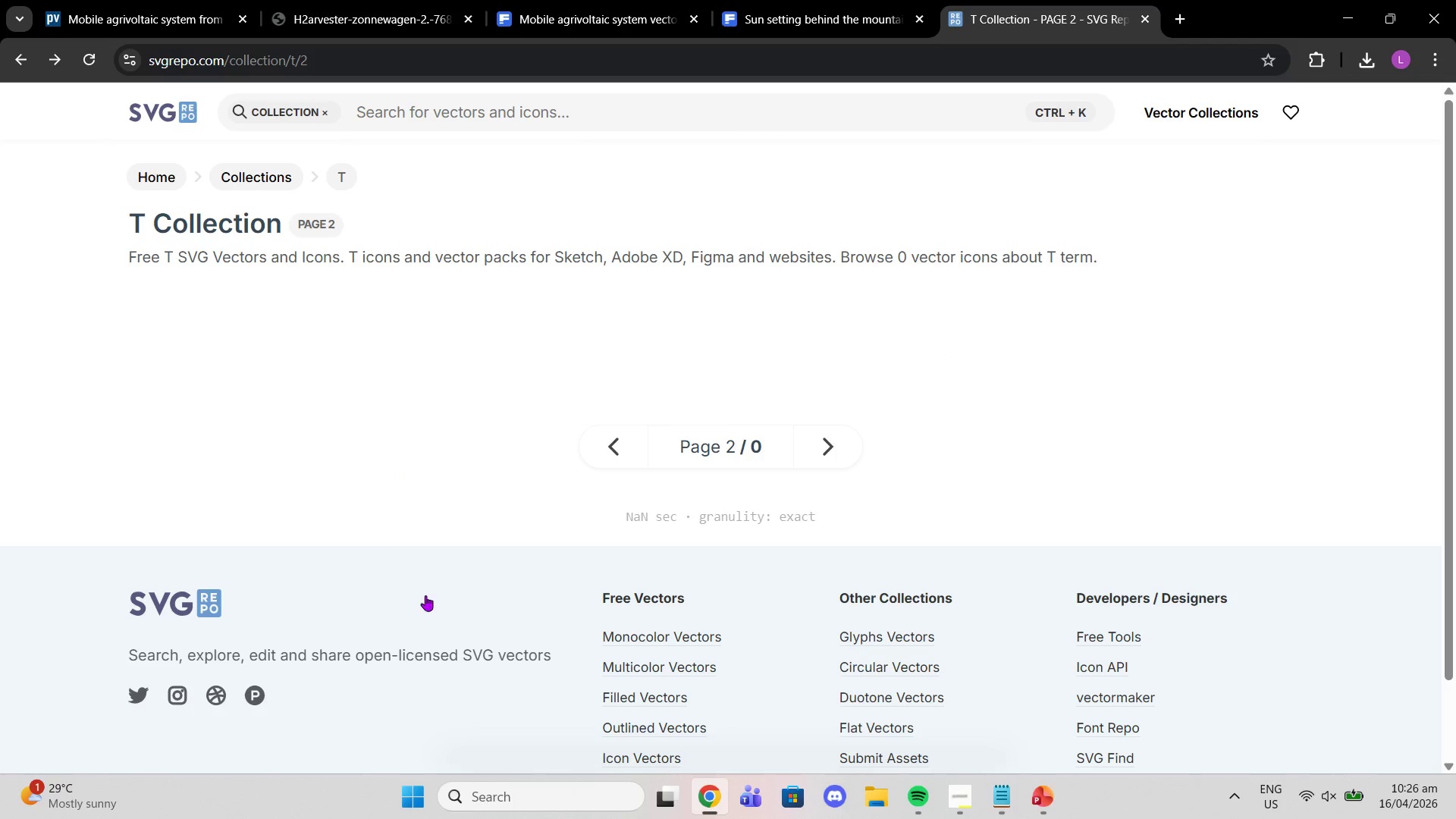 
left_click([613, 447])
 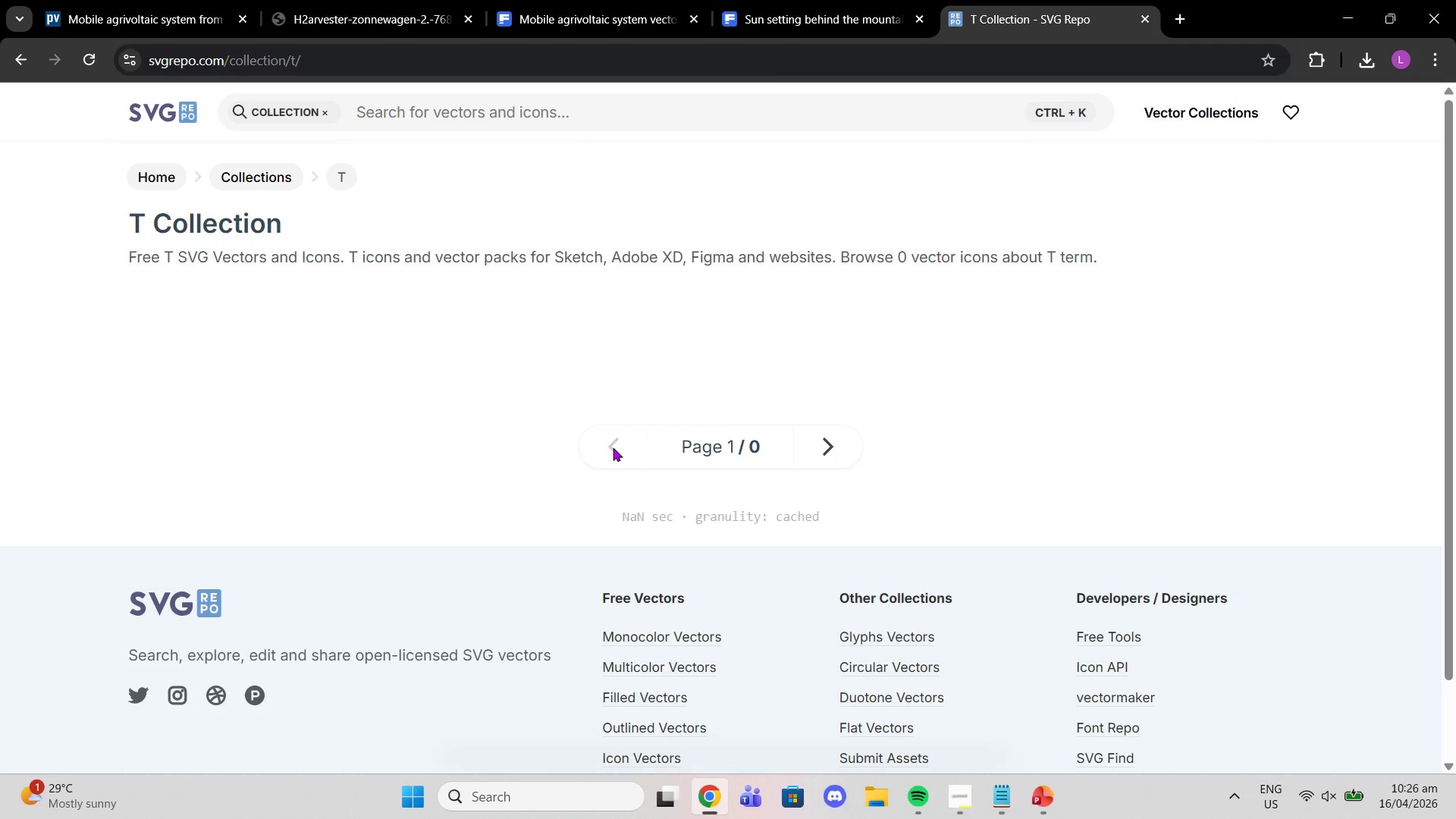 
left_click([613, 447])
 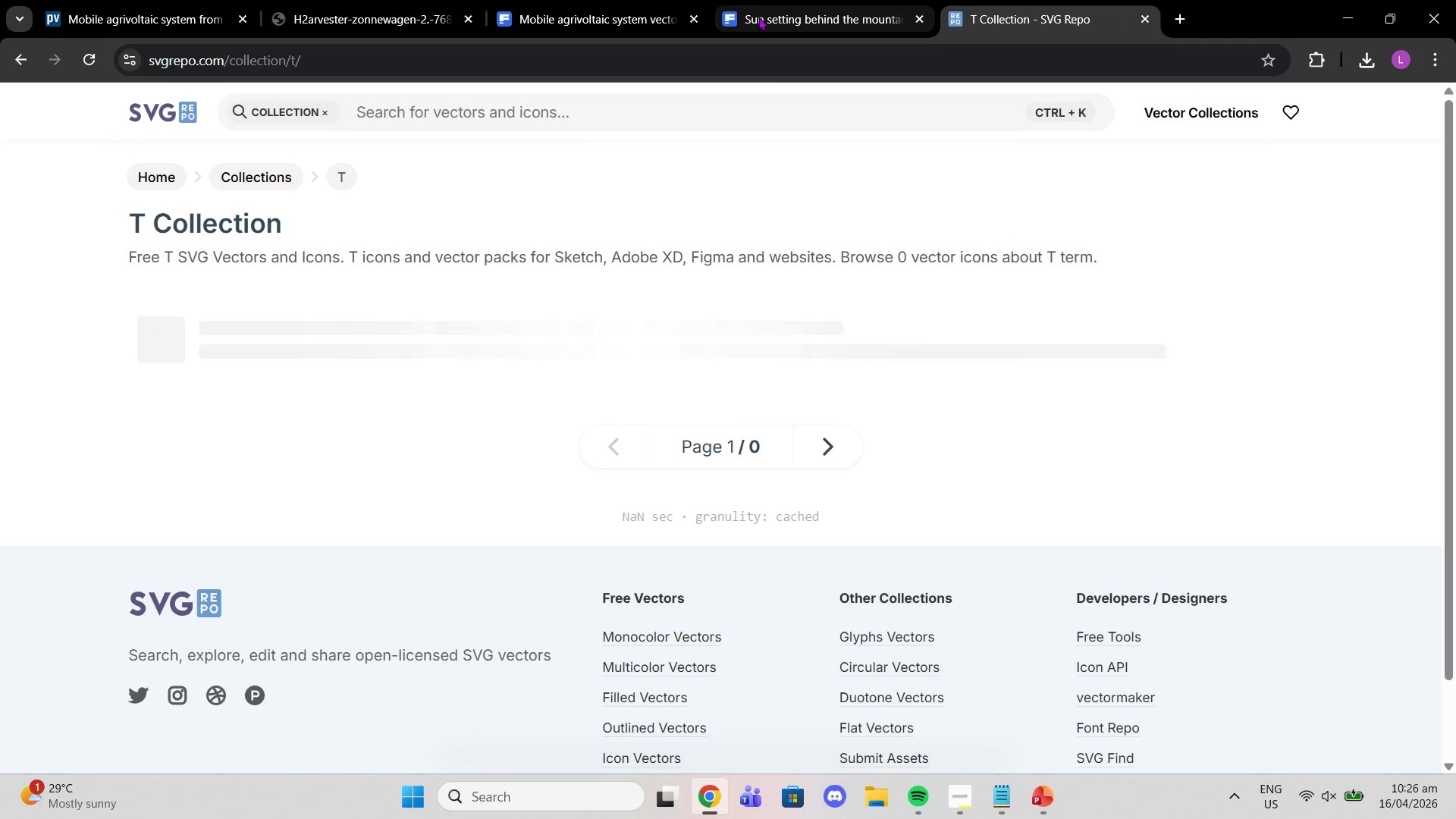 
left_click([765, 20])
 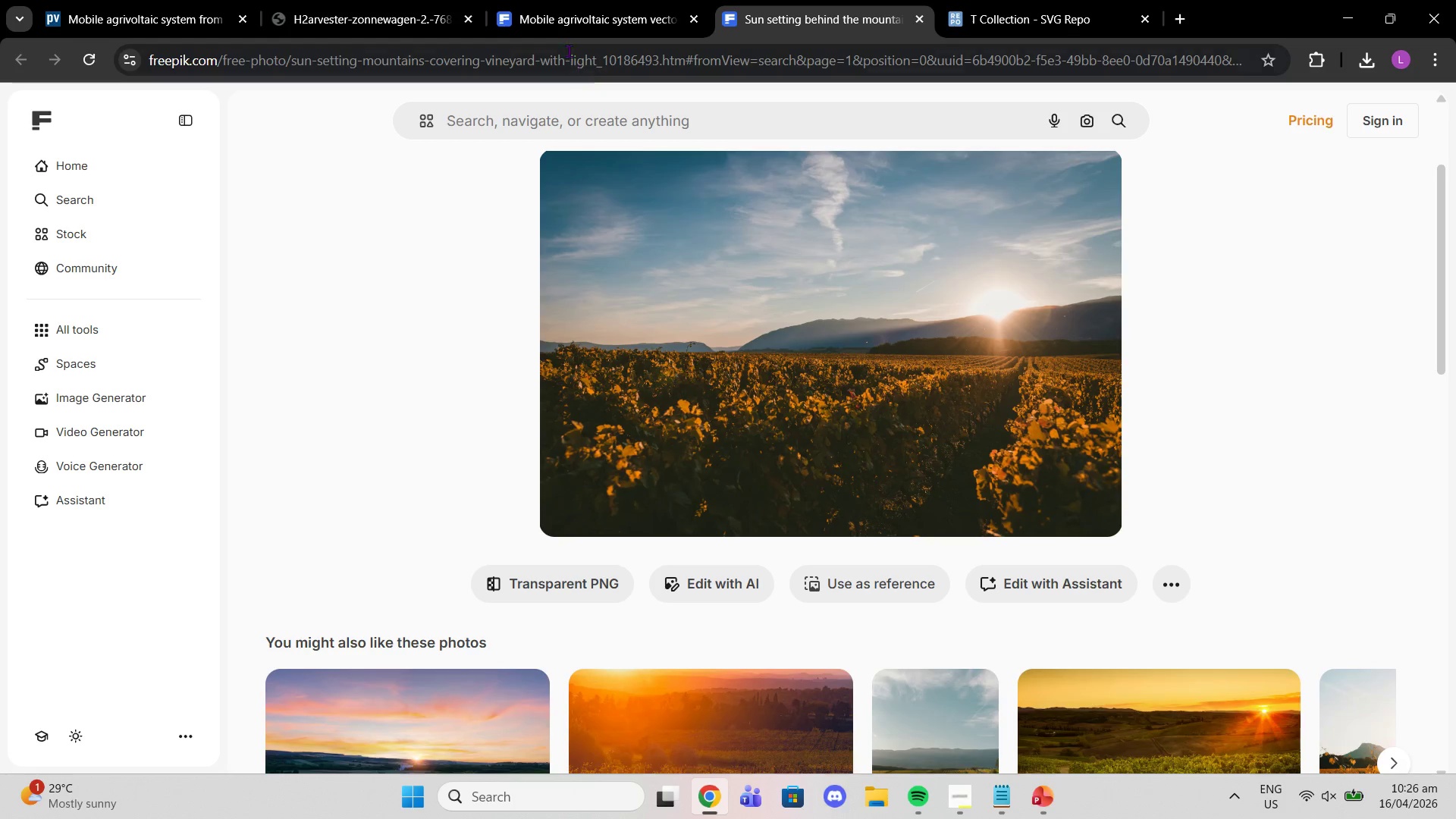 
left_click([548, 8])
 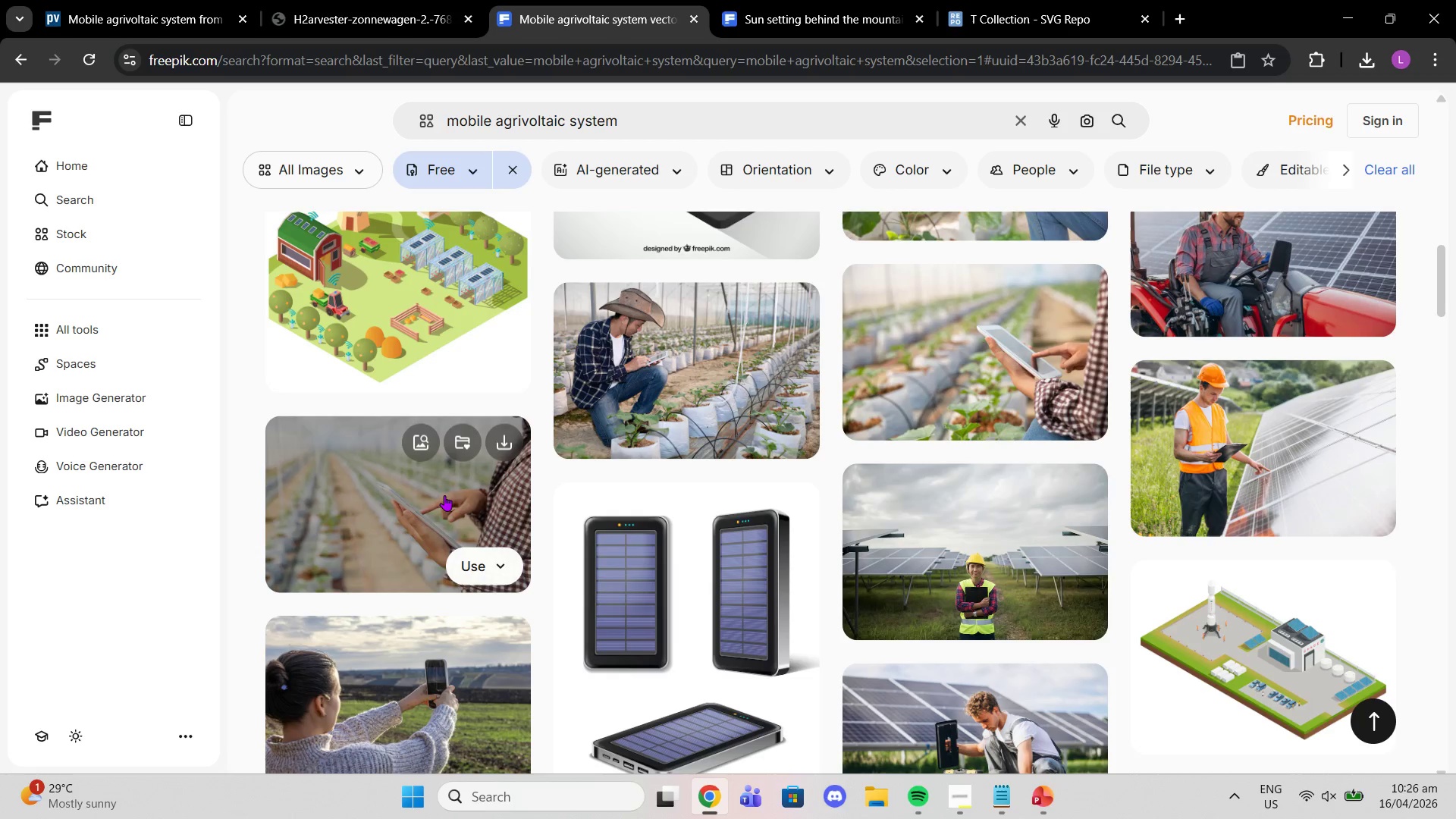 
scroll: coordinate [596, 403], scroll_direction: down, amount: 11.0
 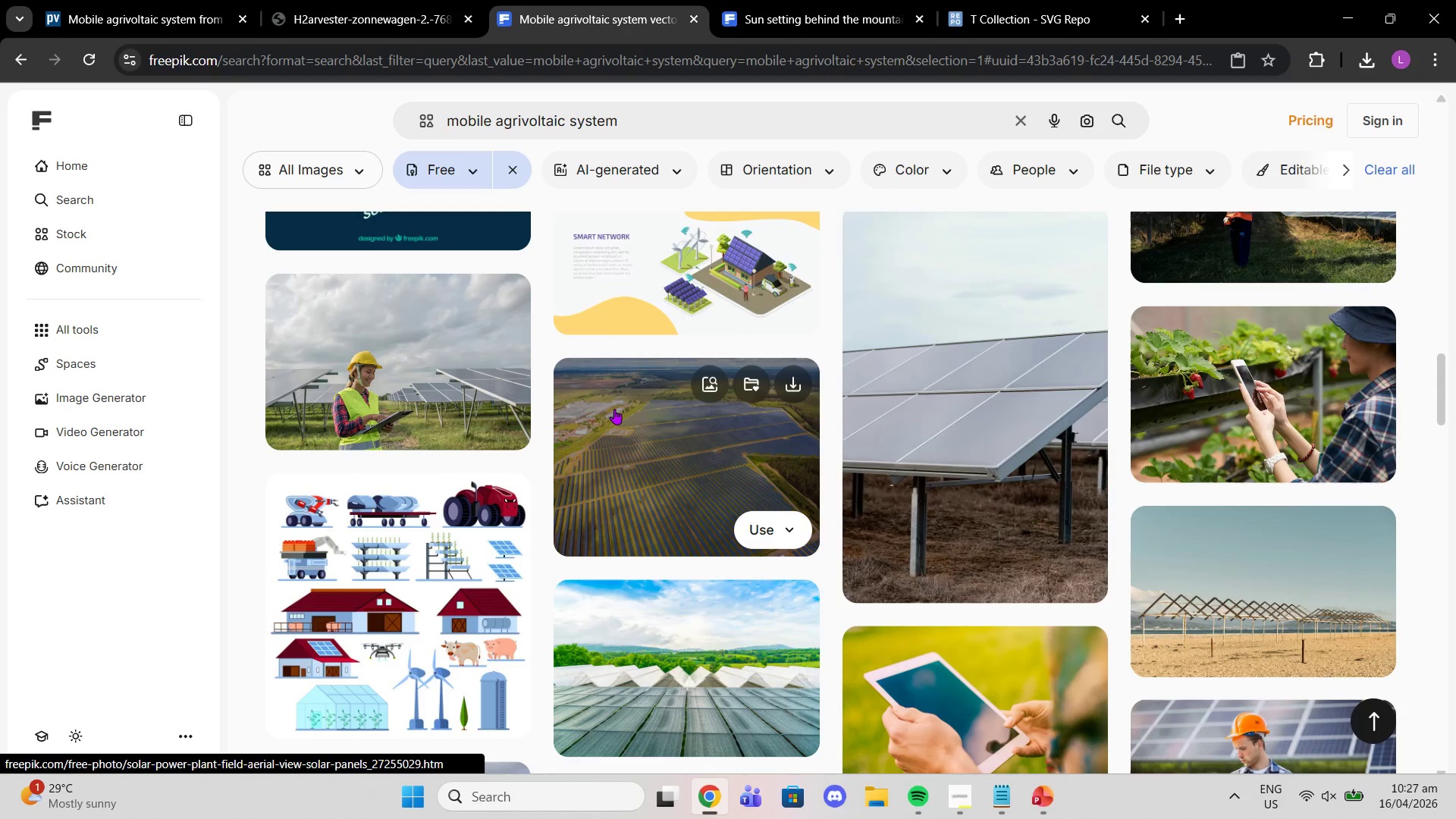 
scroll: coordinate [568, 476], scroll_direction: down, amount: 9.0
 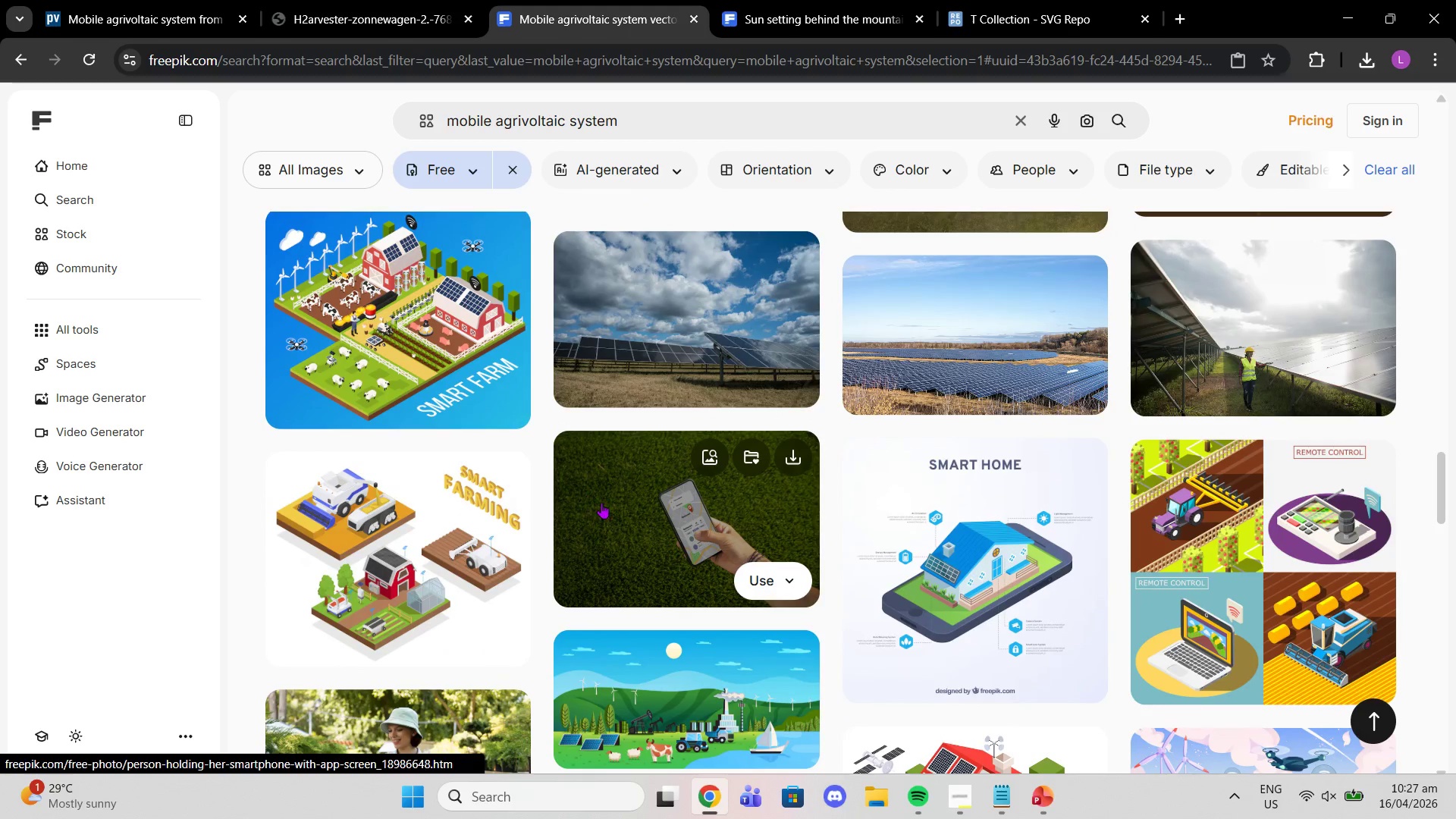 
scroll: coordinate [765, 575], scroll_direction: down, amount: 9.0
 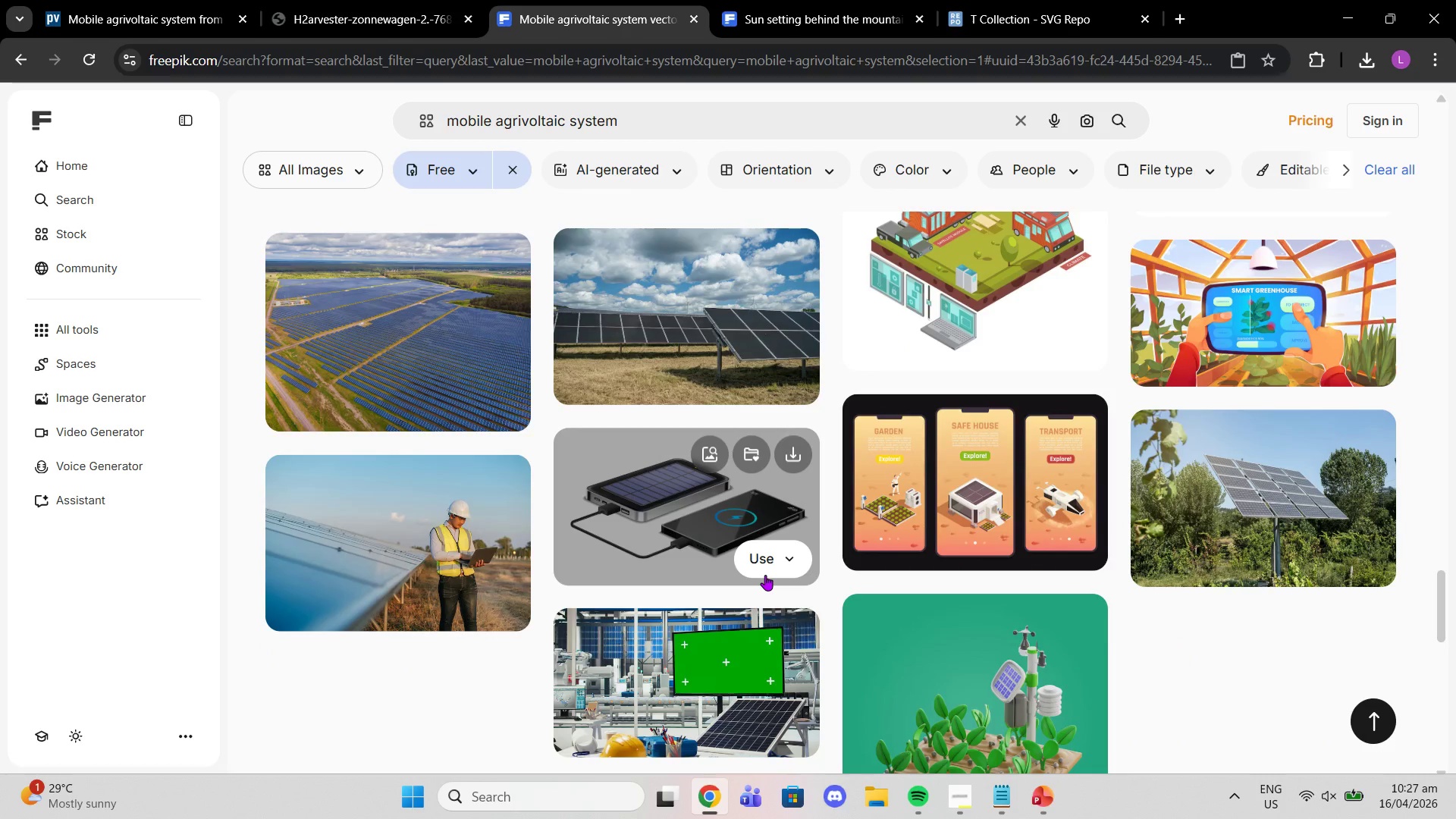 
scroll: coordinate [1454, 480], scroll_direction: up, amount: 18.0
 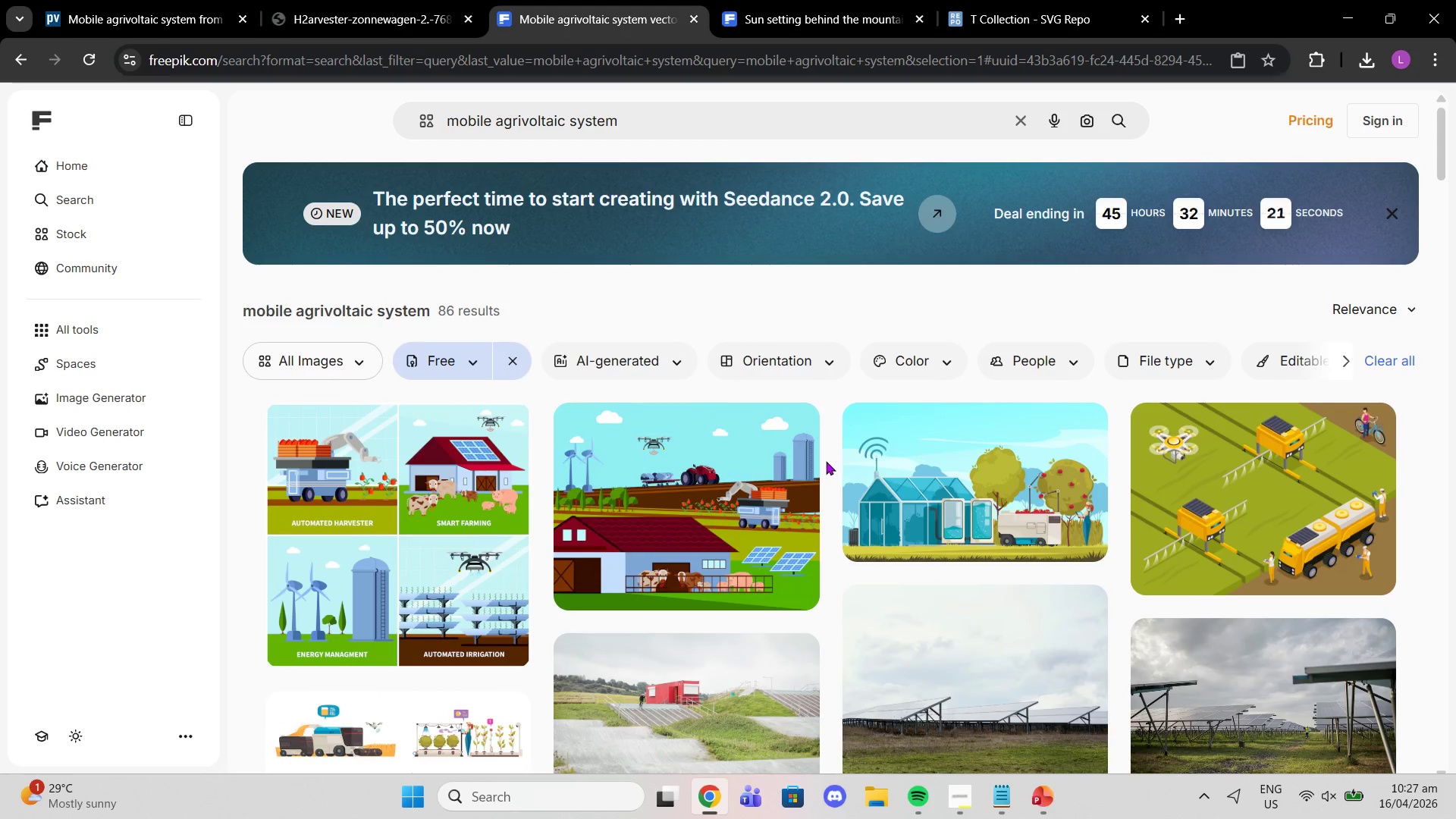 
wait(7.23)
 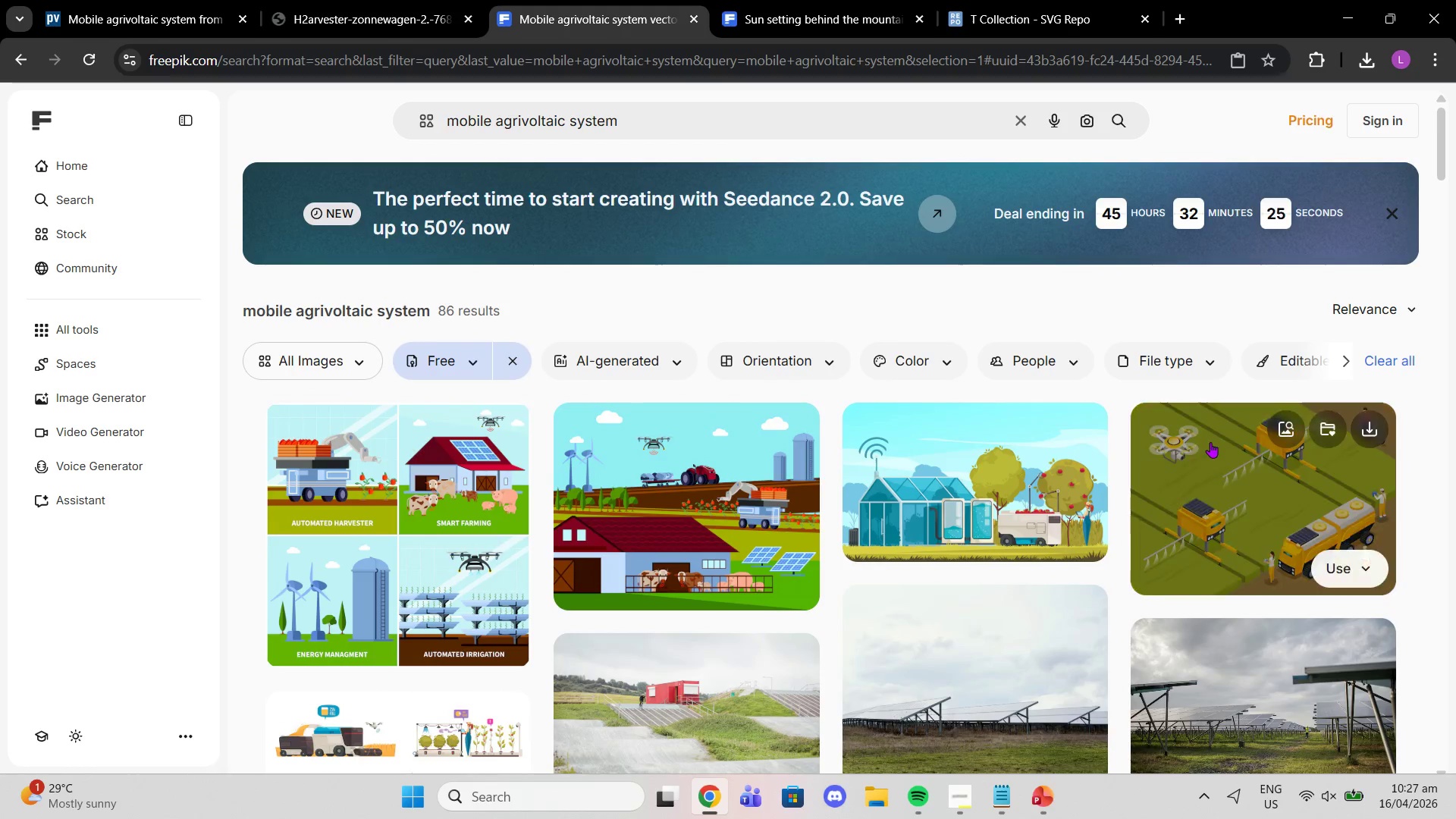 
scroll: coordinate [677, 579], scroll_direction: down, amount: 8.0
 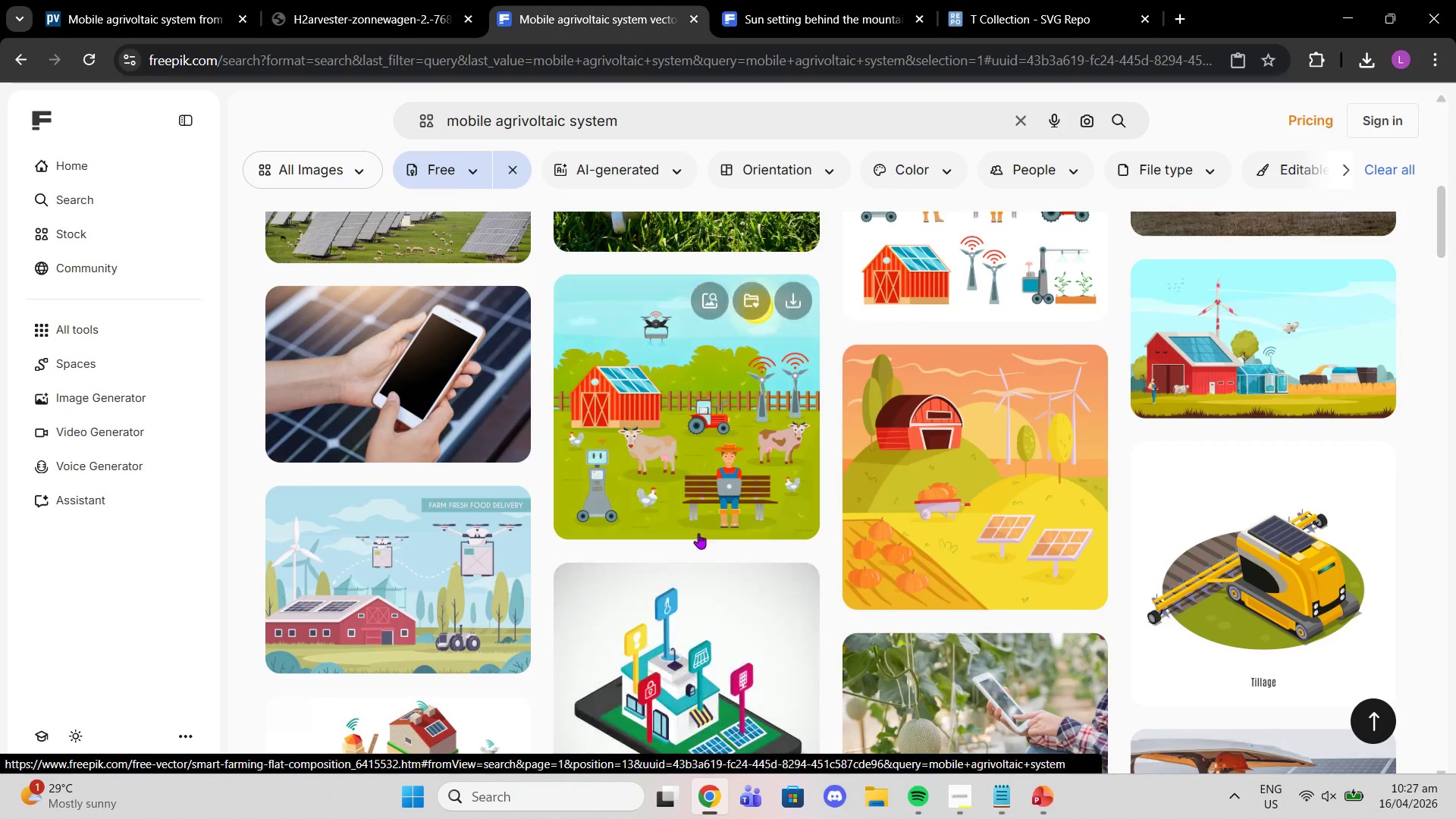 
scroll: coordinate [1001, 457], scroll_direction: down, amount: 8.0
 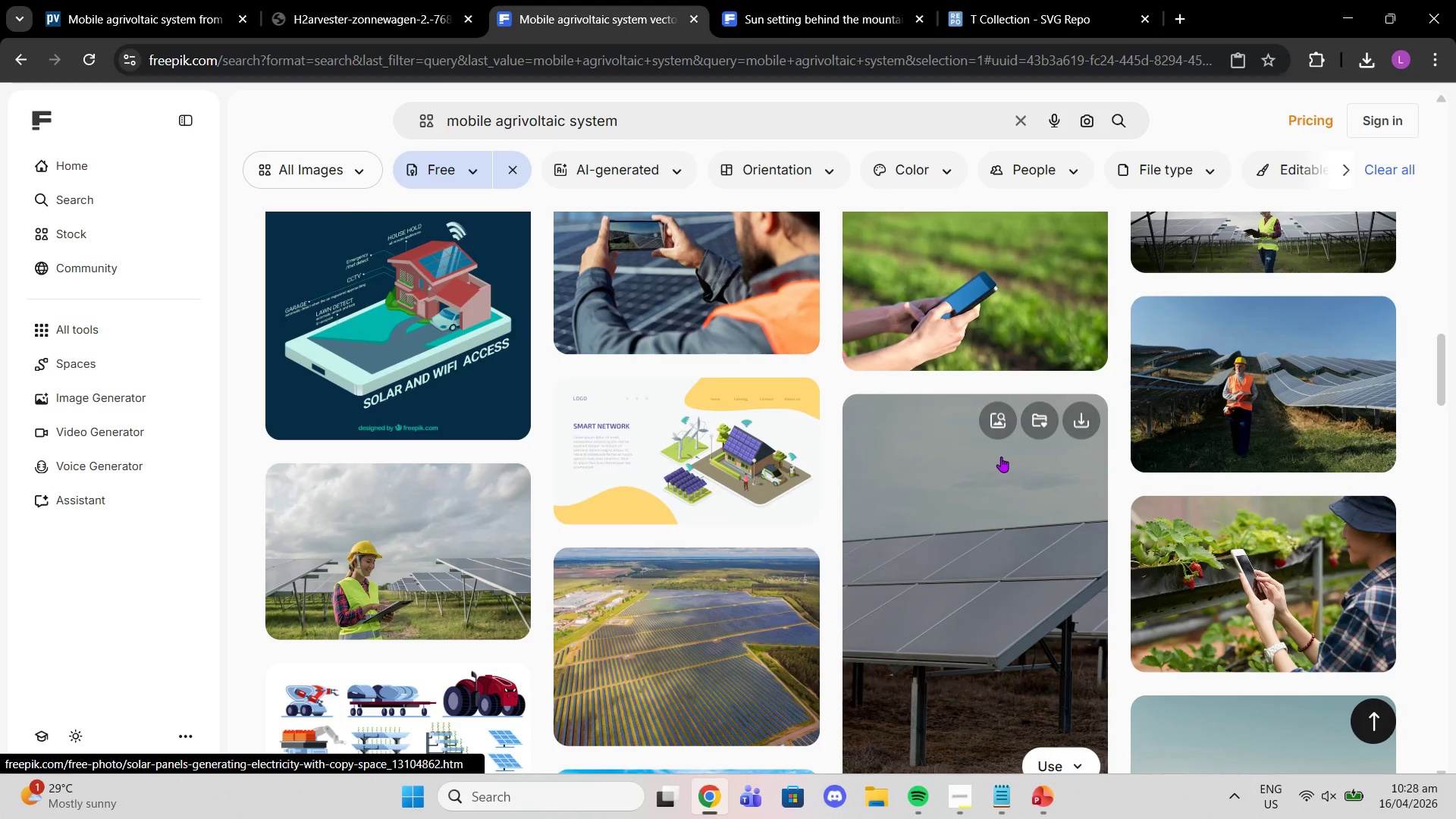 
scroll: coordinate [775, 432], scroll_direction: down, amount: 9.0
 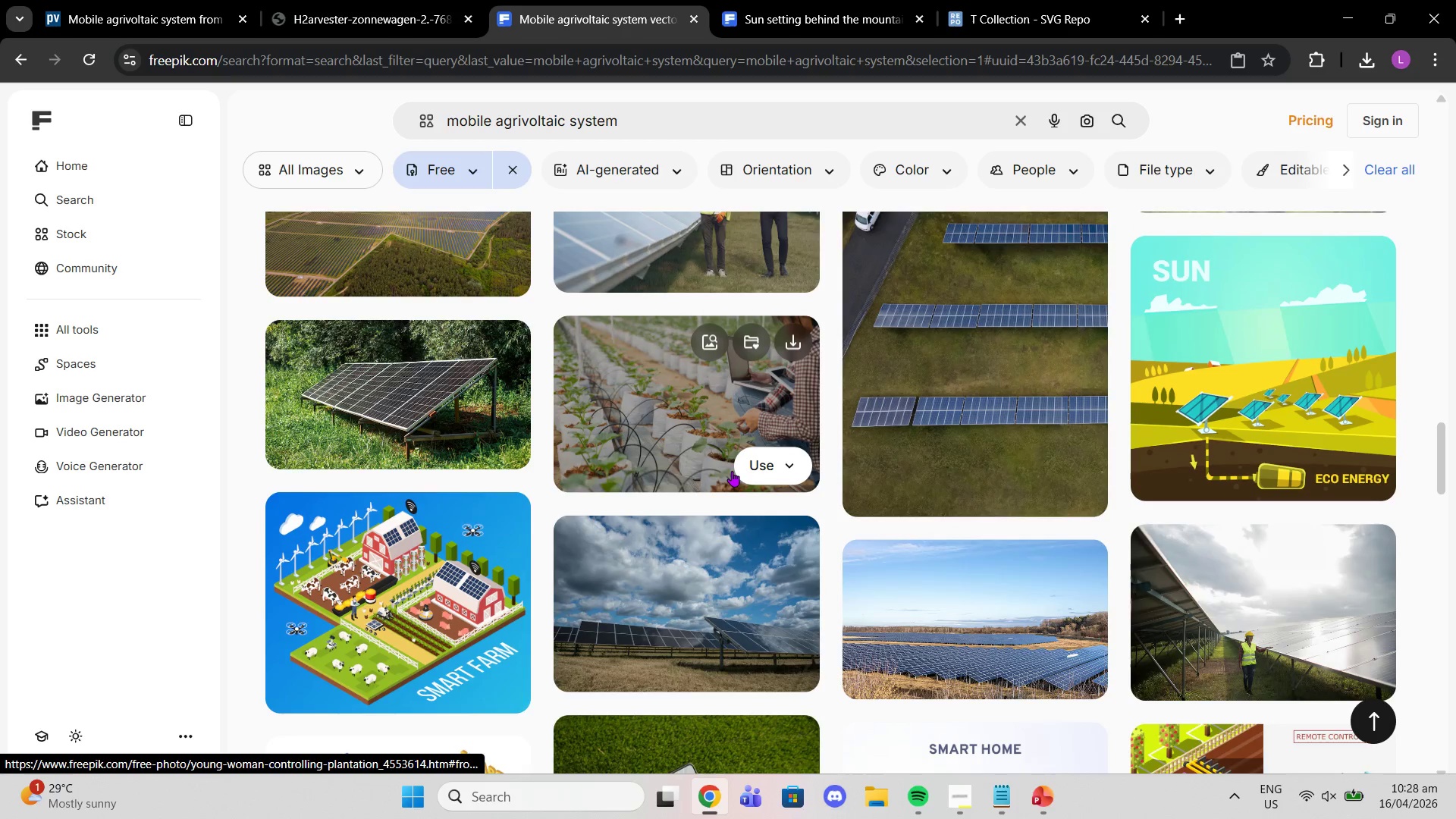 
scroll: coordinate [771, 352], scroll_direction: down, amount: 5.0
 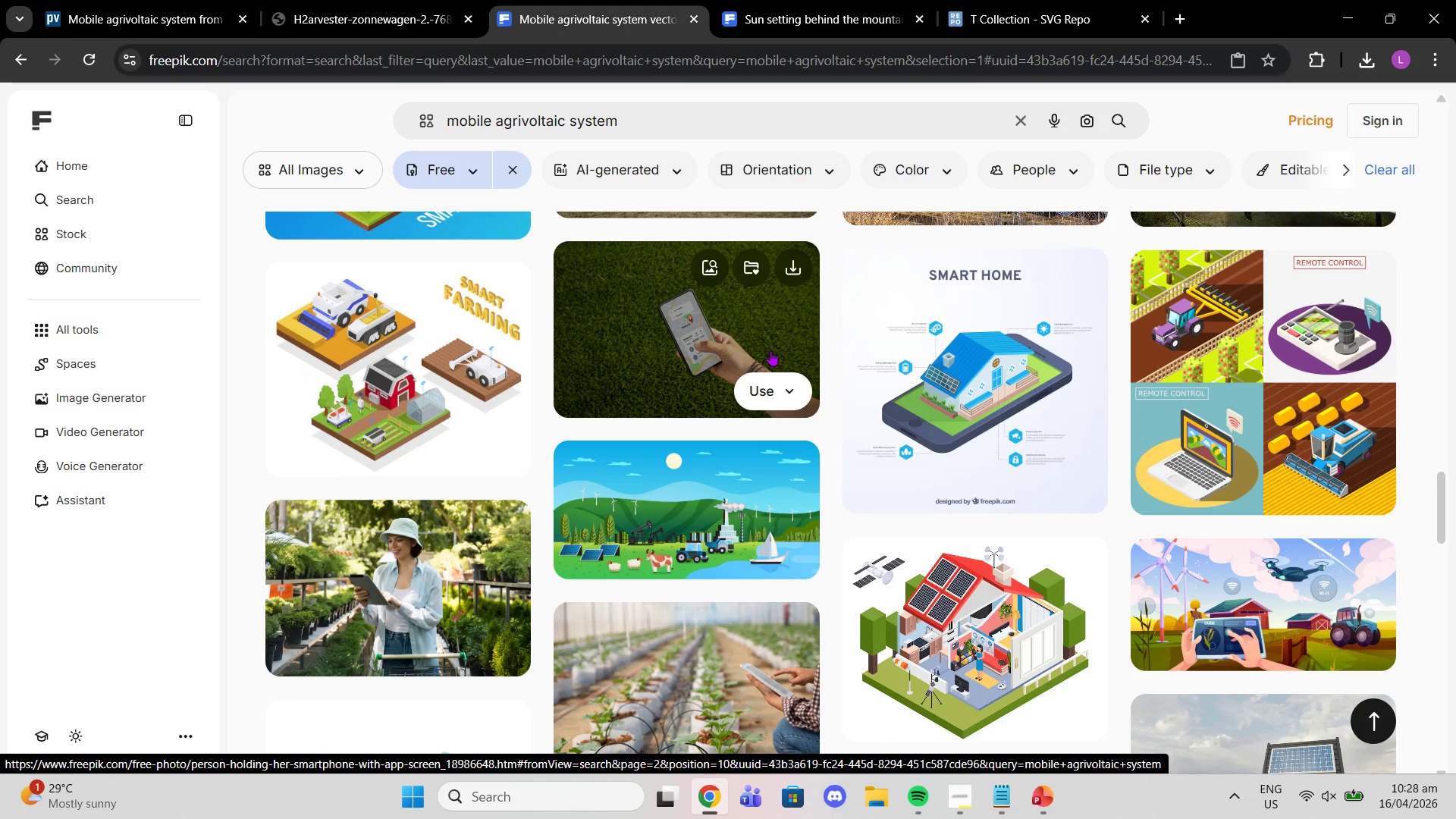 
scroll: coordinate [719, 332], scroll_direction: down, amount: 8.0
 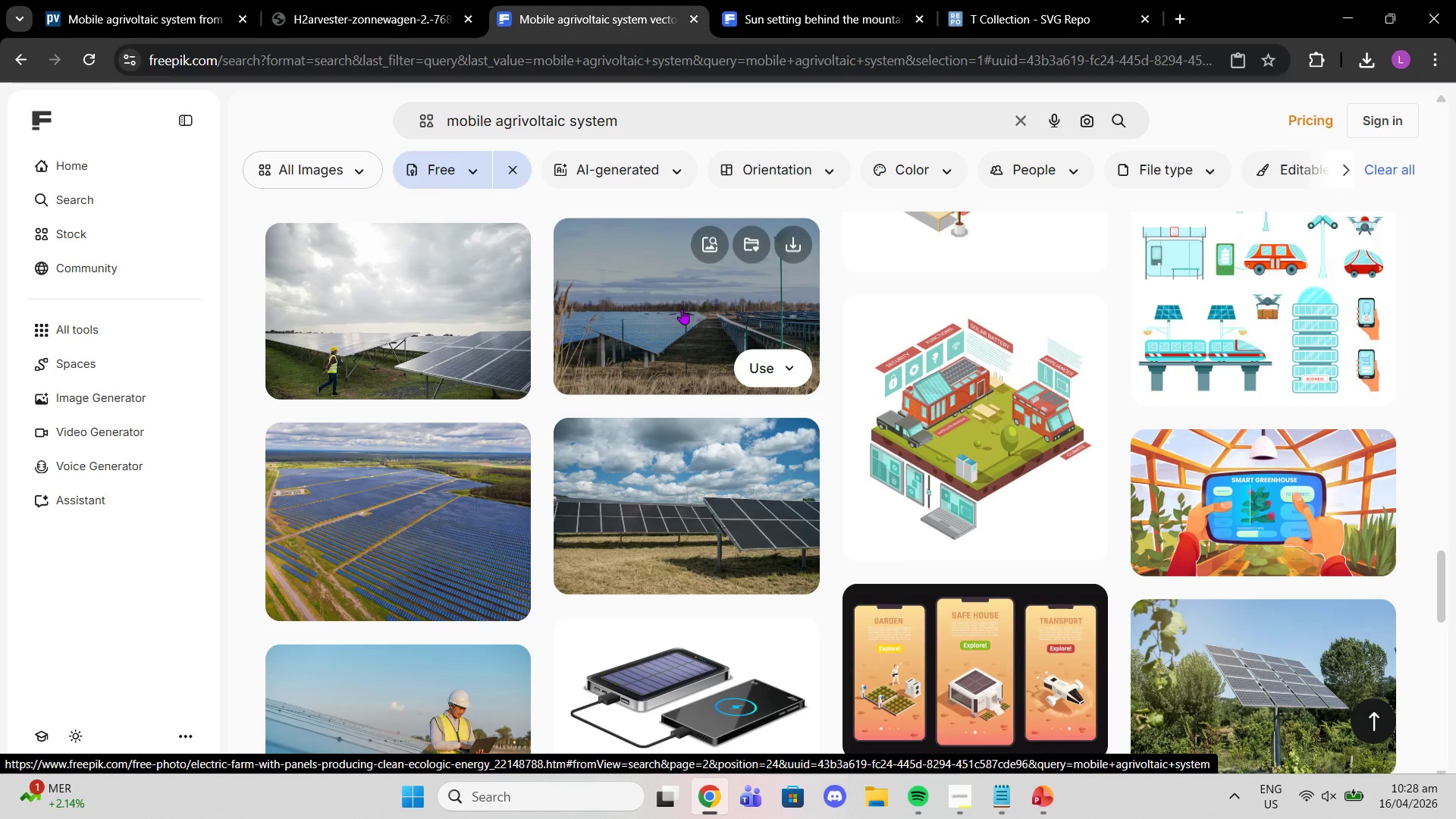 
scroll: coordinate [682, 309], scroll_direction: down, amount: 1.0
 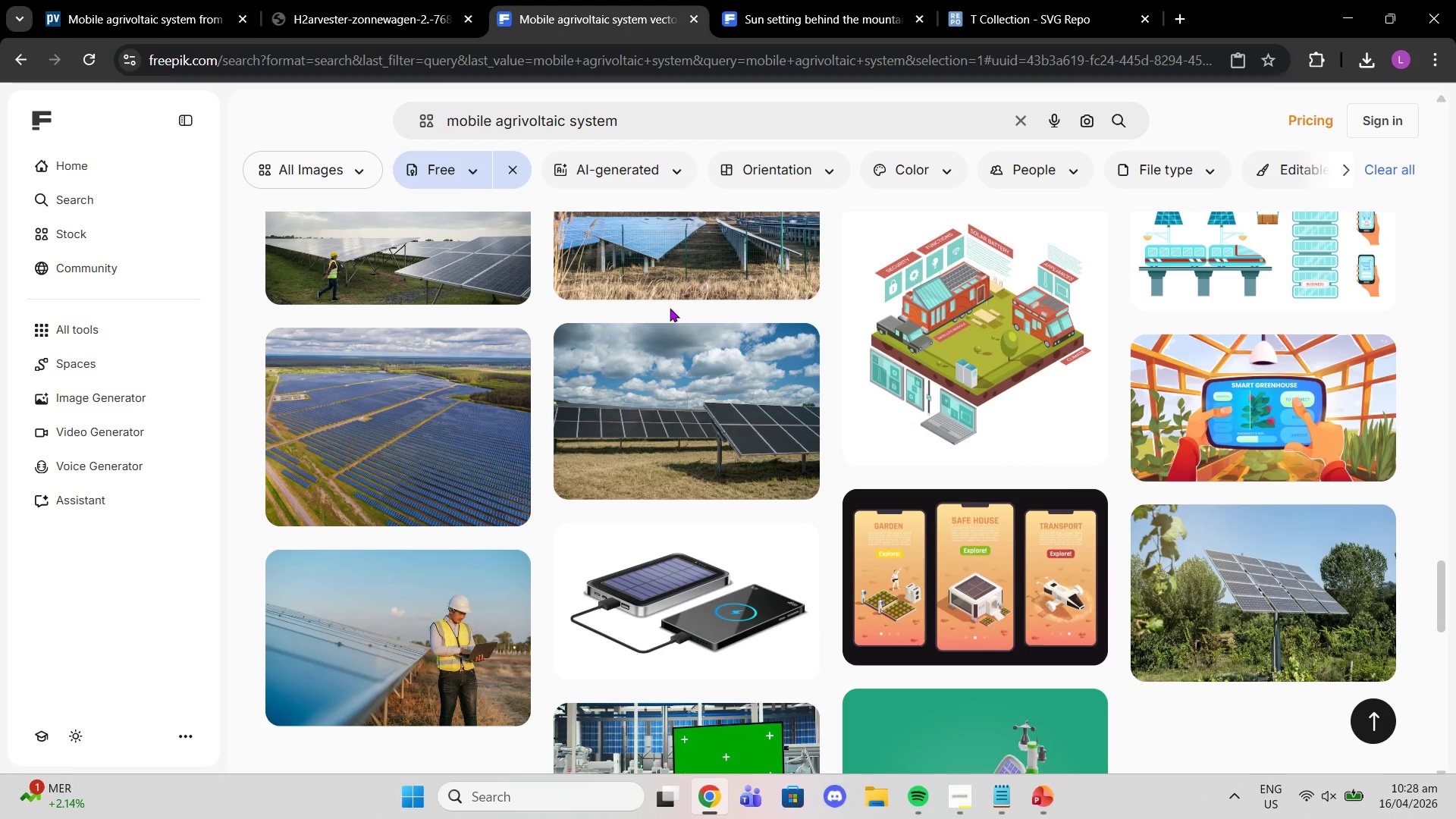 
wait(11.49)
 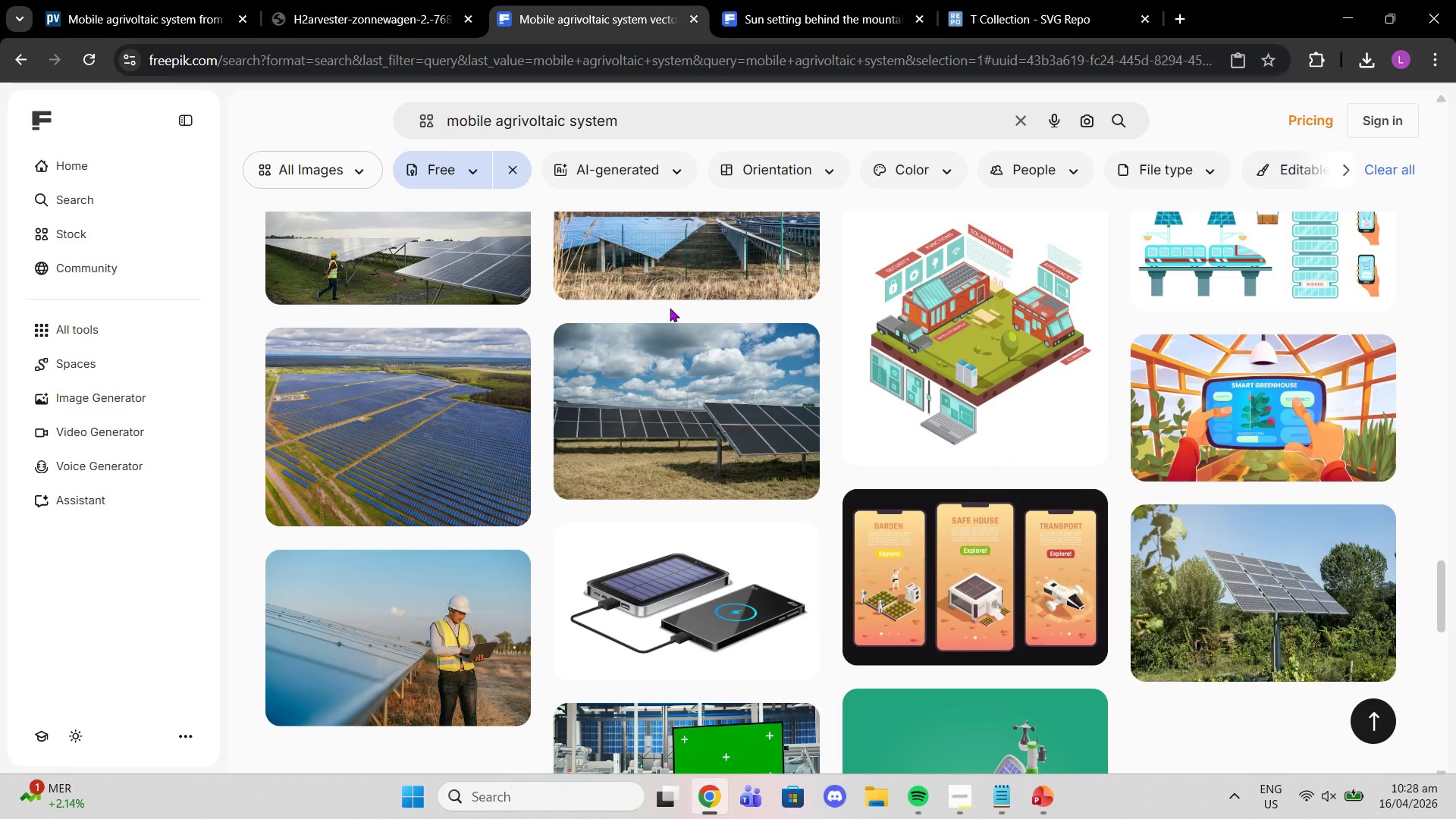 
scroll: coordinate [660, 364], scroll_direction: down, amount: 3.0
 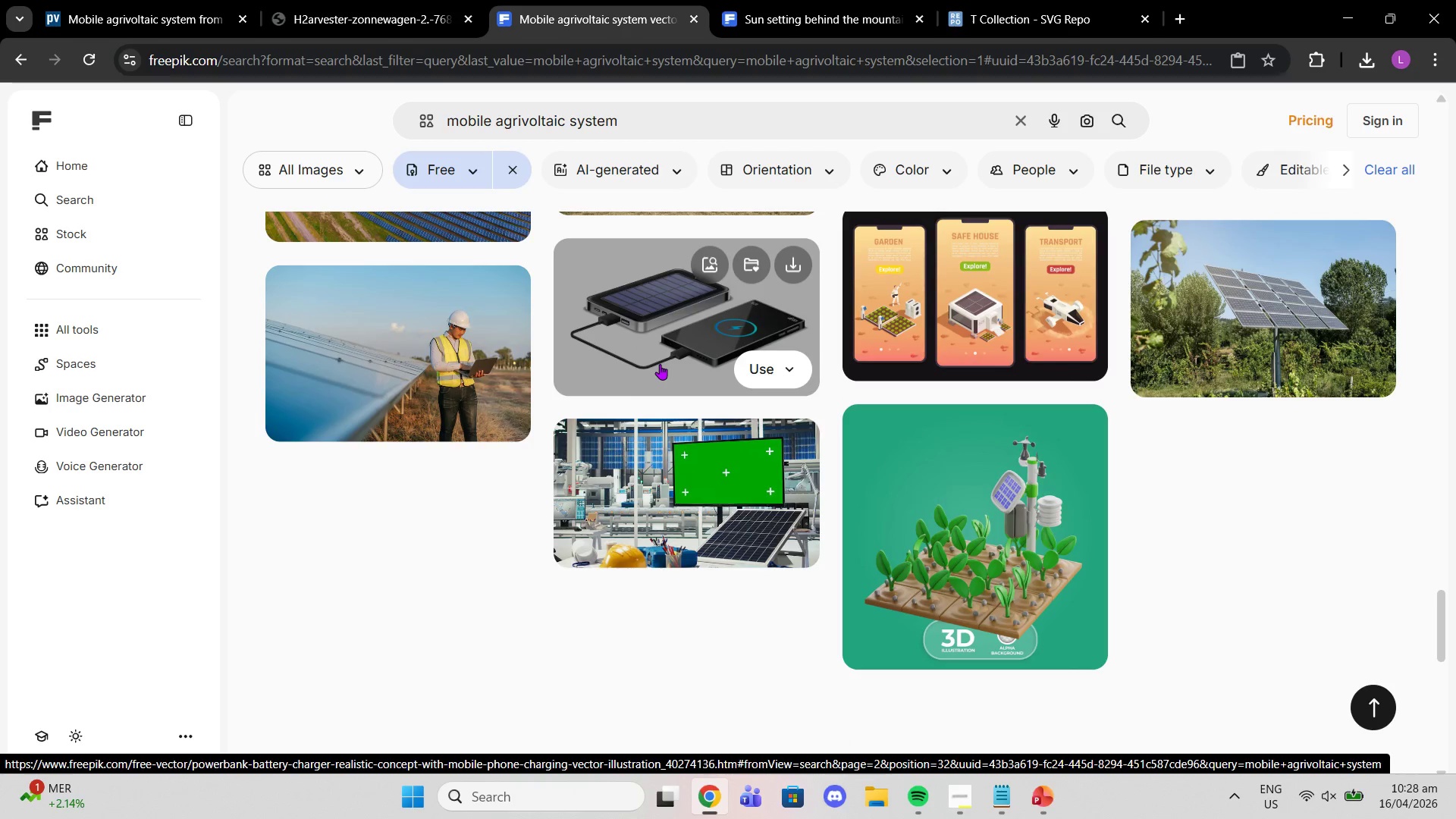 
scroll: coordinate [589, 334], scroll_direction: up, amount: 4.0
 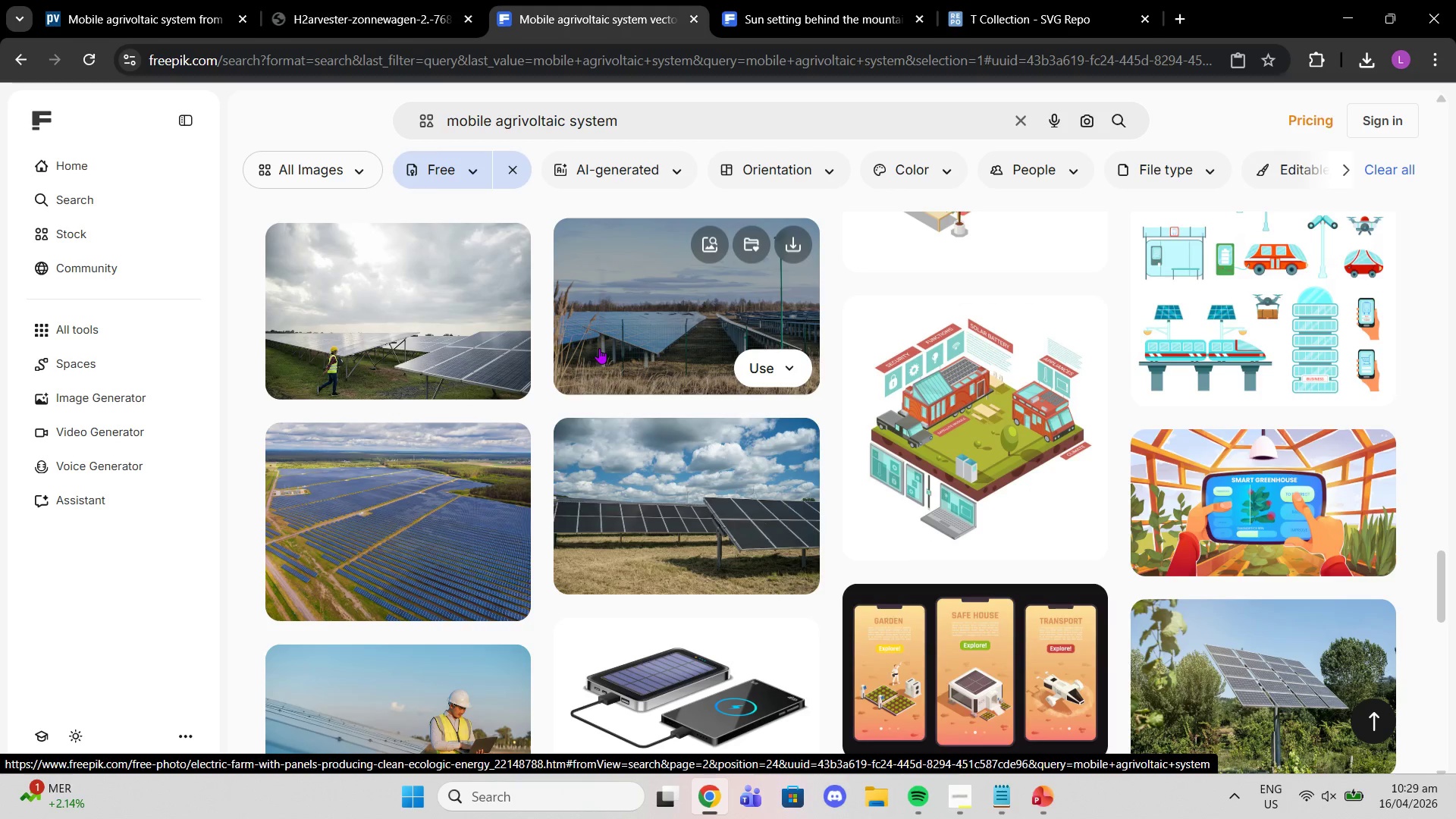 
wait(13.64)
 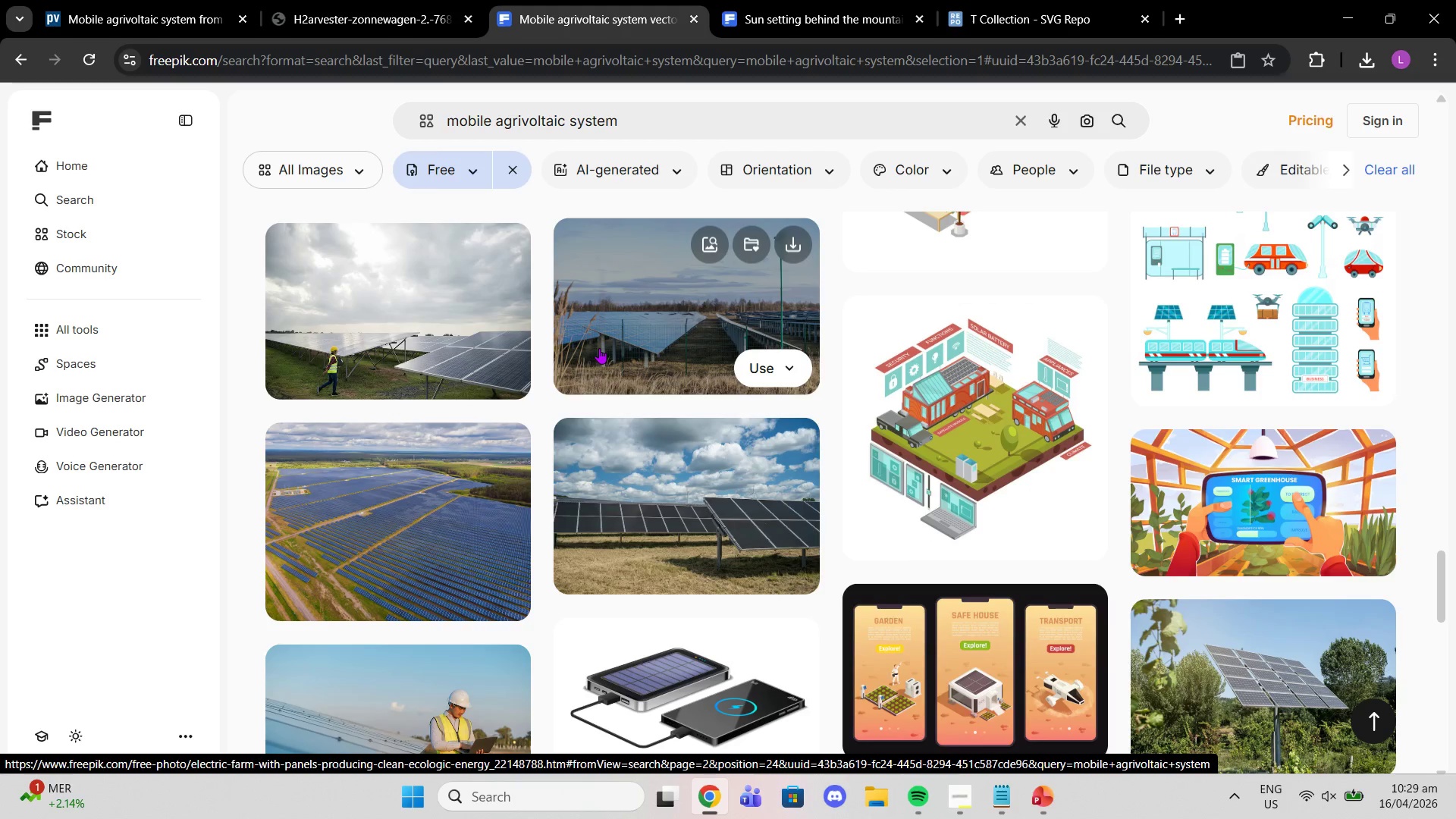 
scroll: coordinate [1239, 496], scroll_direction: down, amount: 4.0
 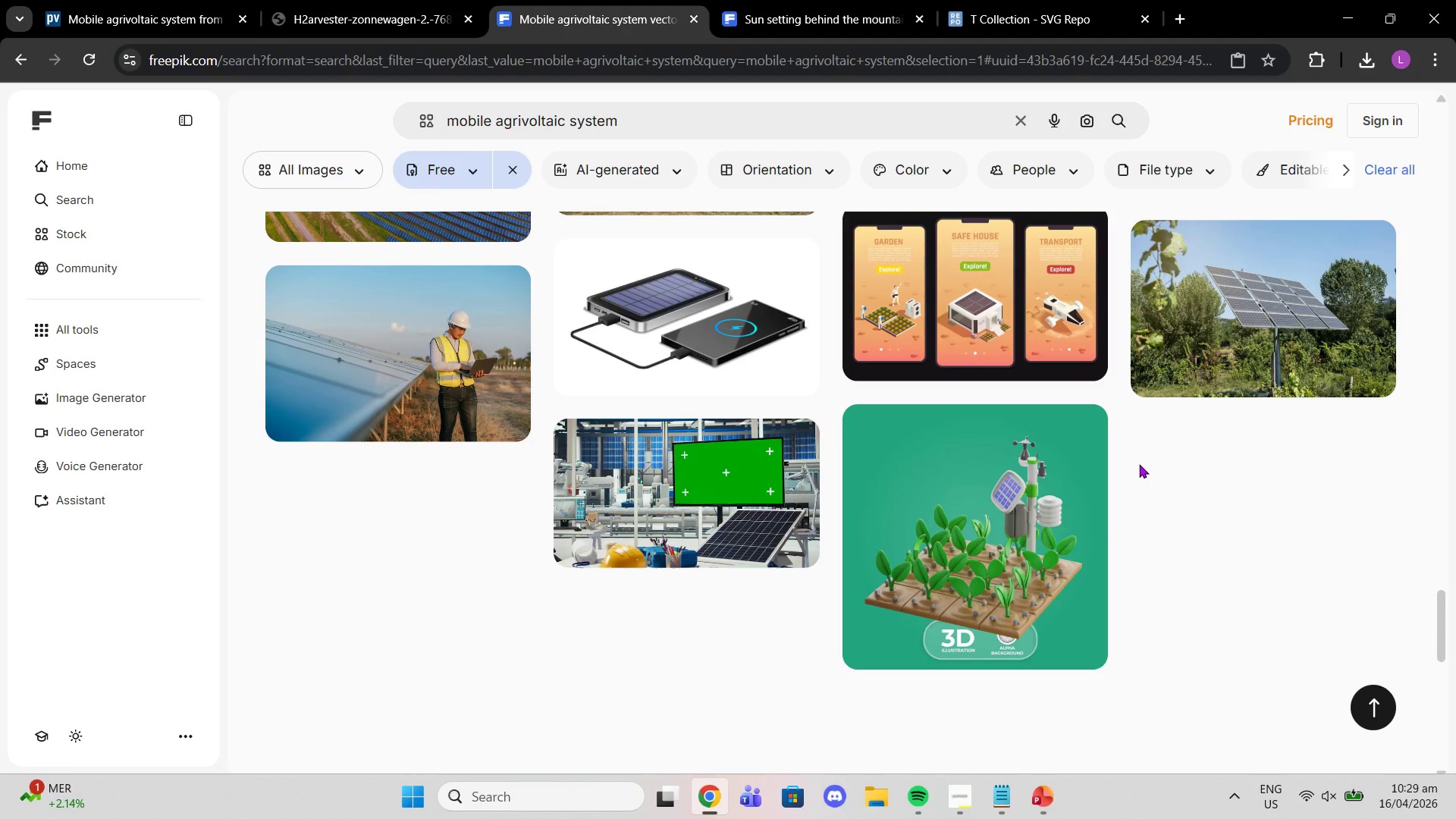 
wait(7.44)
 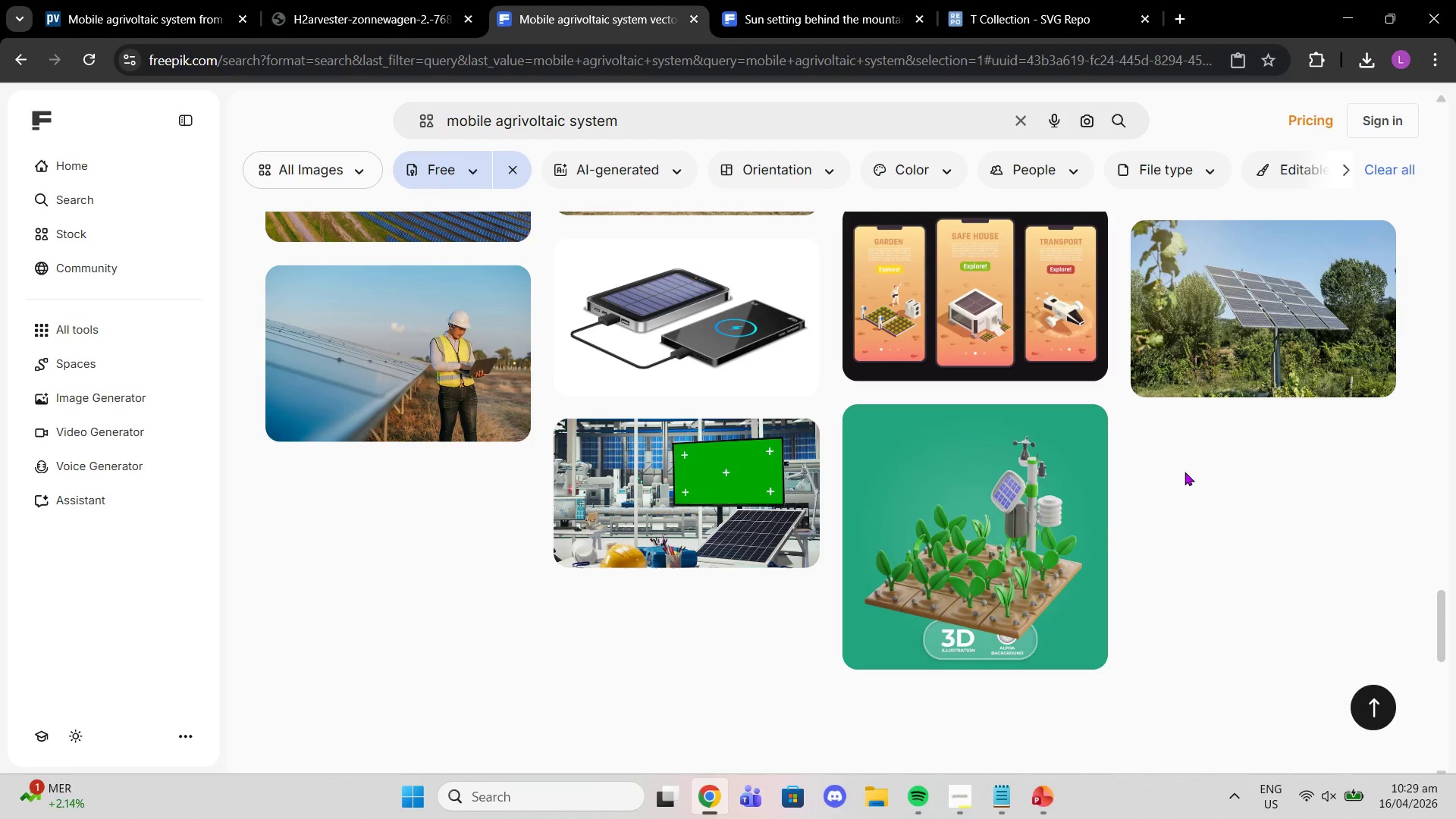 
scroll: coordinate [1142, 470], scroll_direction: up, amount: 20.0
 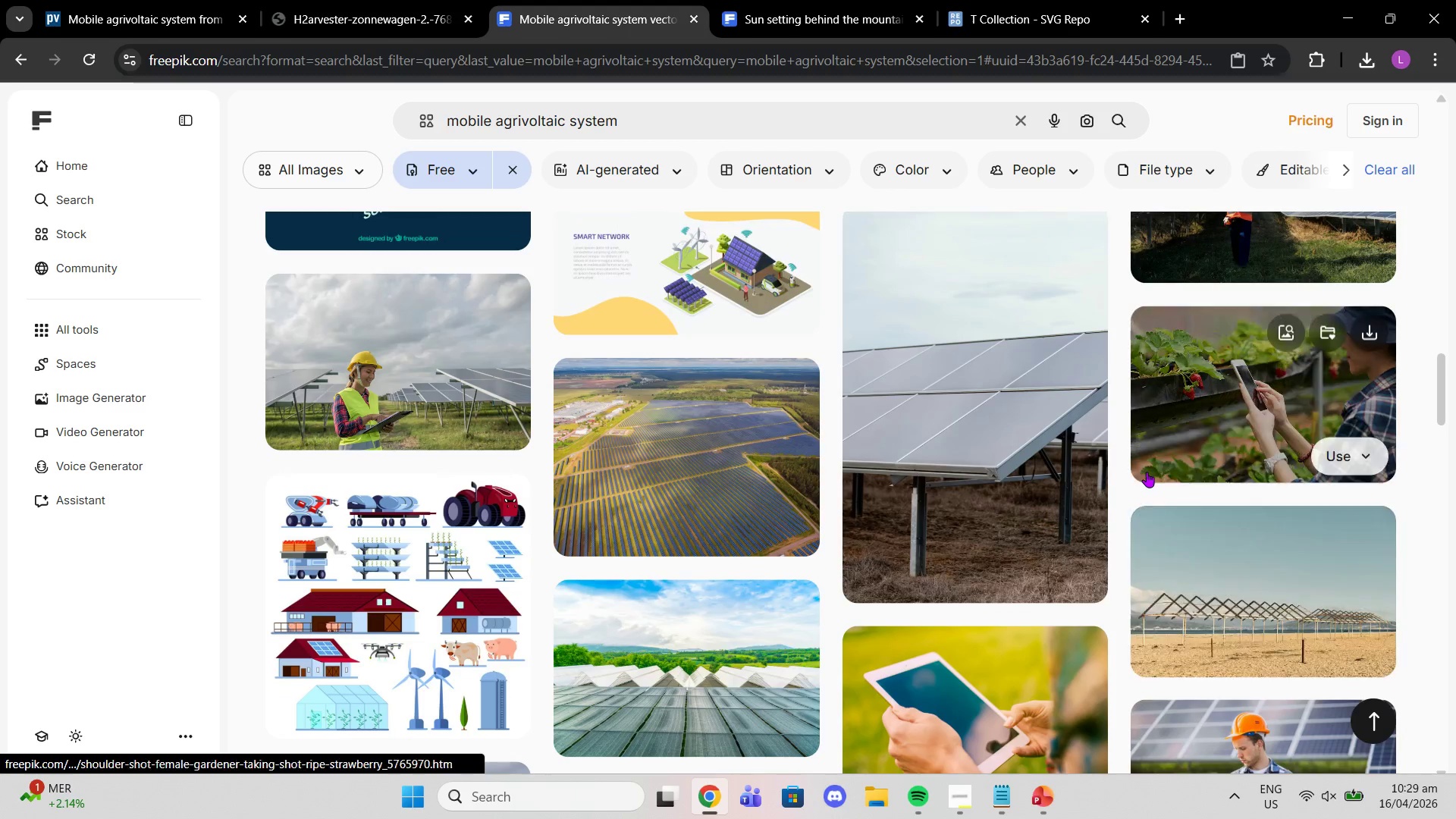 
scroll: coordinate [1153, 465], scroll_direction: up, amount: 8.0
 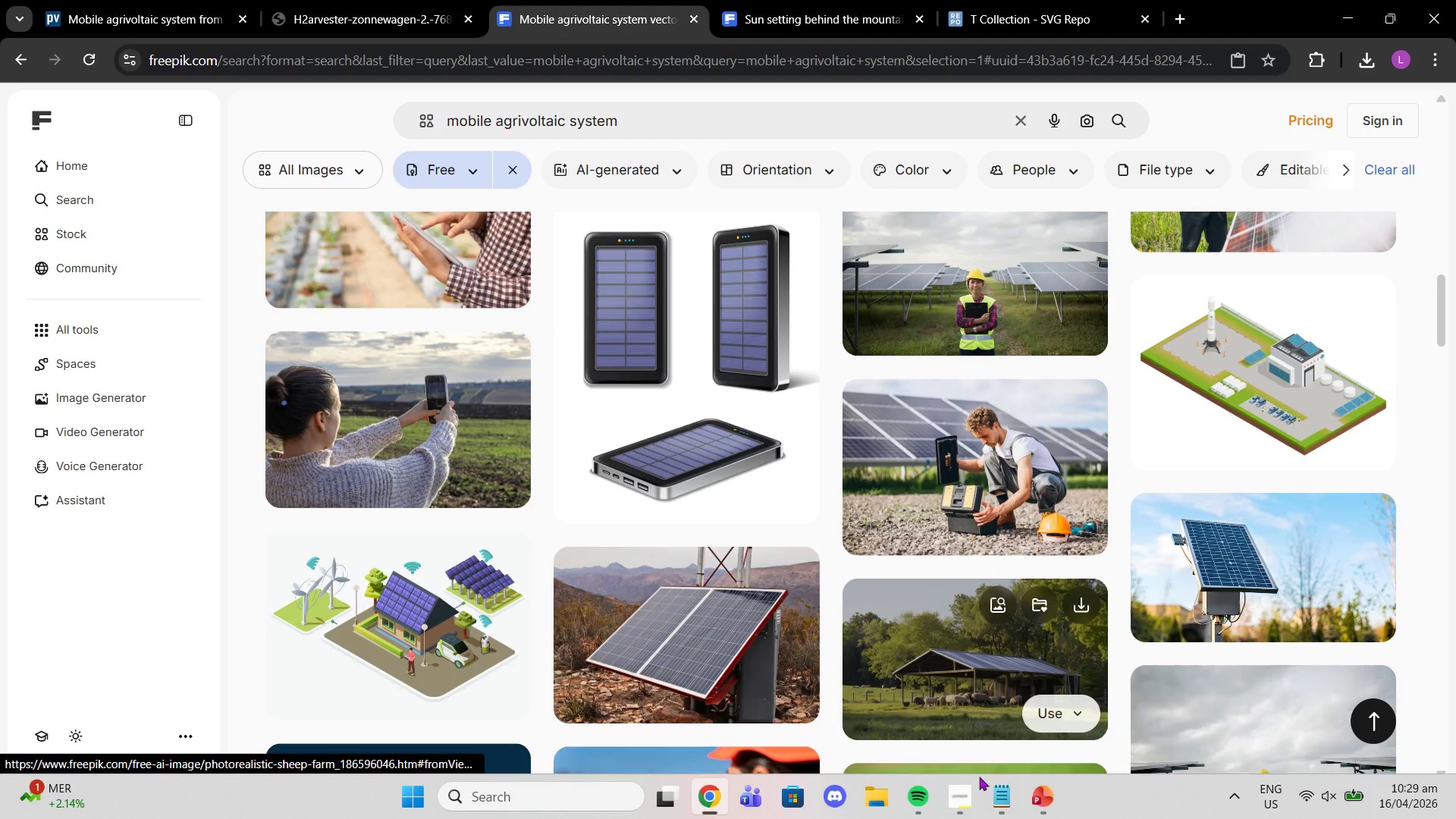 
left_click([1044, 779])
 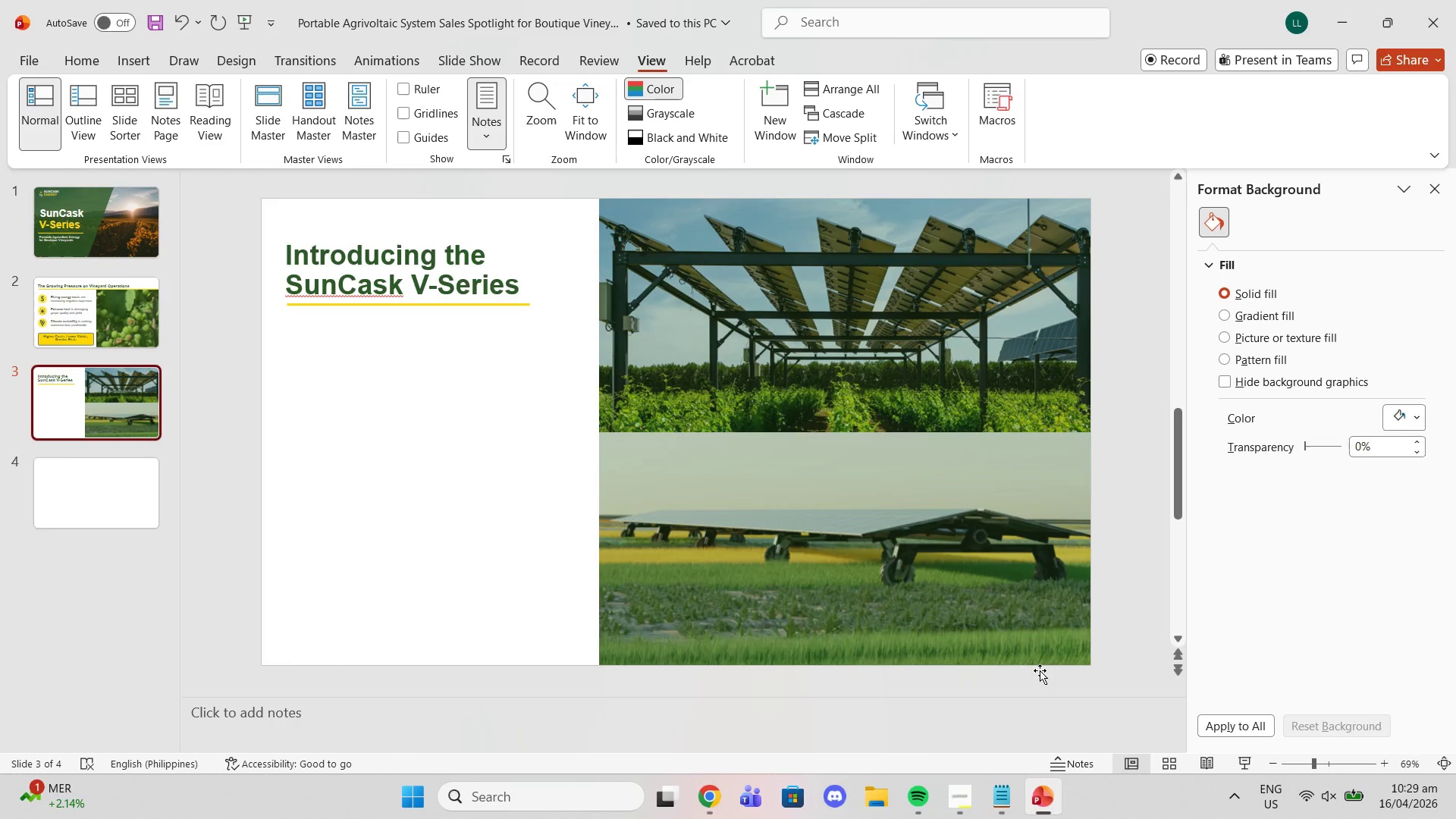 
wait(14.26)
 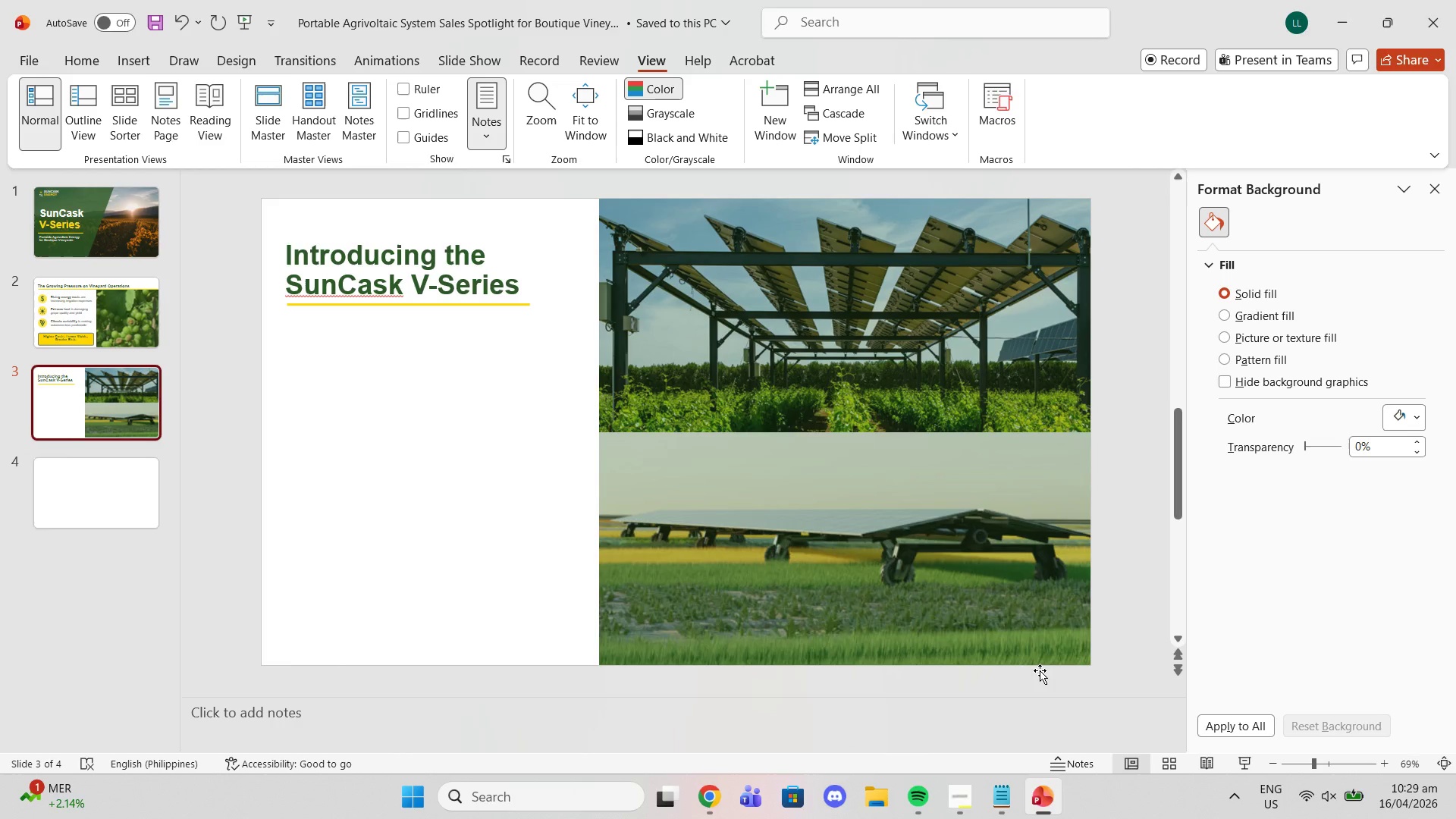 
left_click([85, 303])
 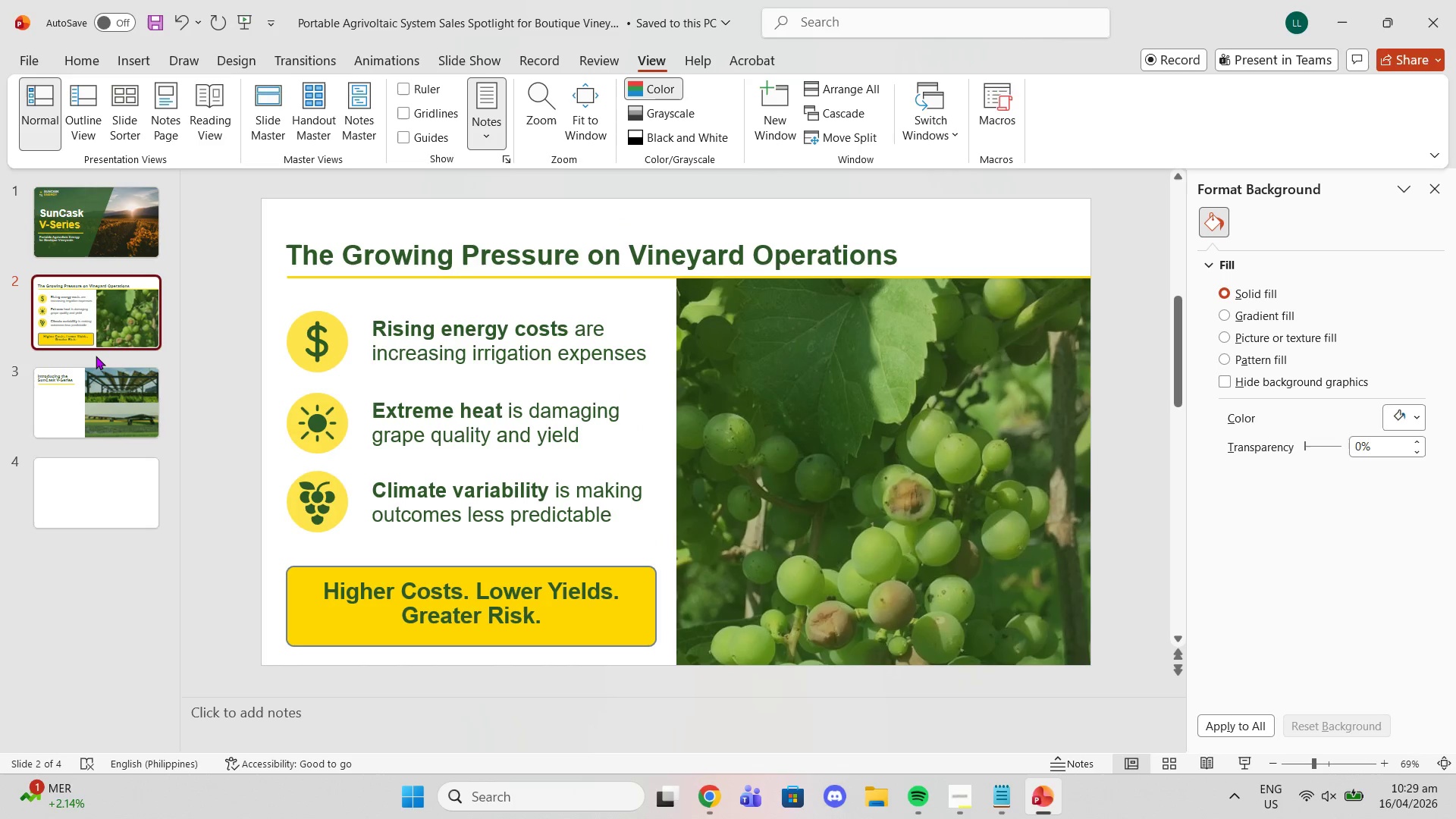 
left_click([83, 398])
 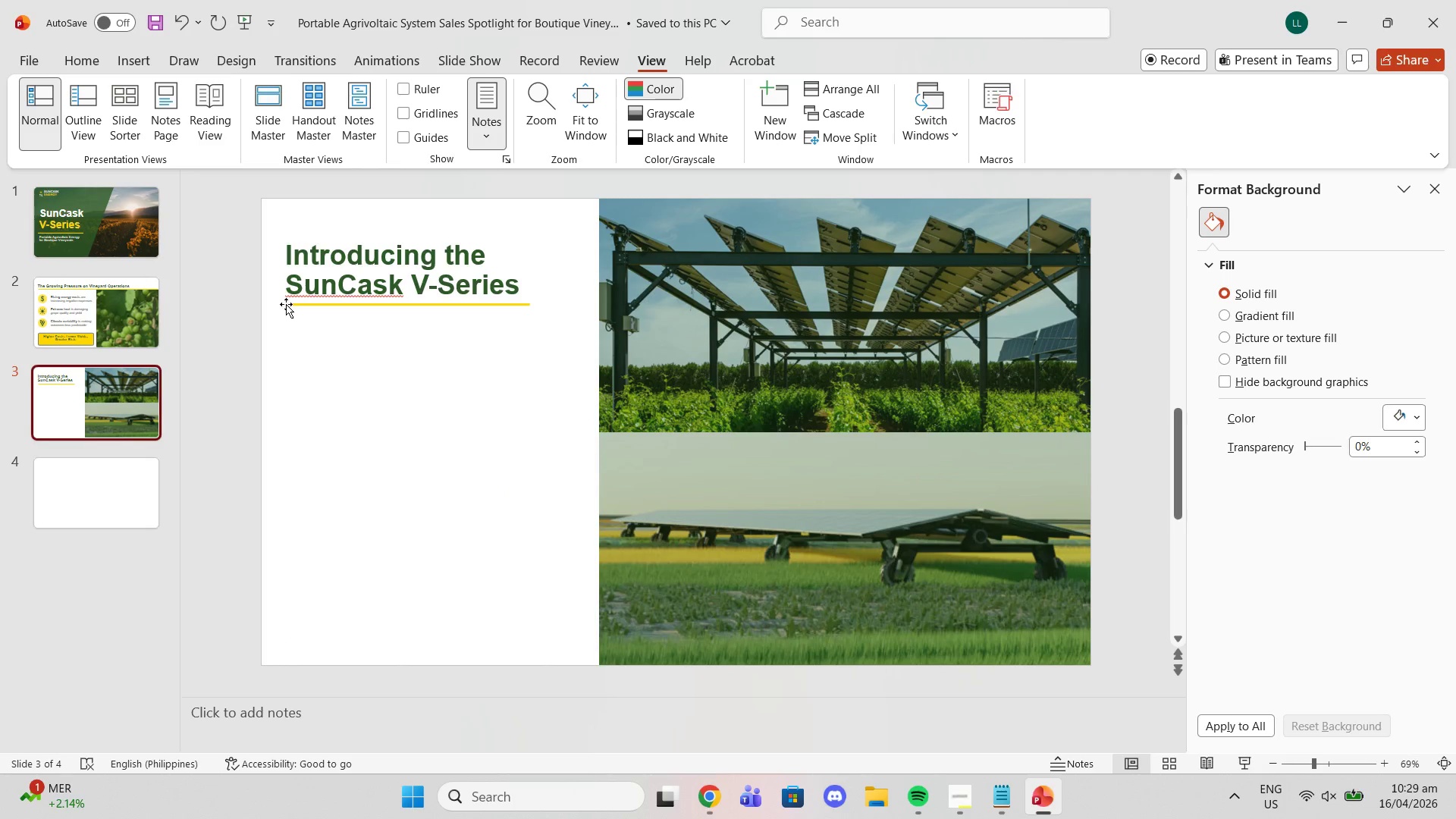 
left_click([291, 304])
 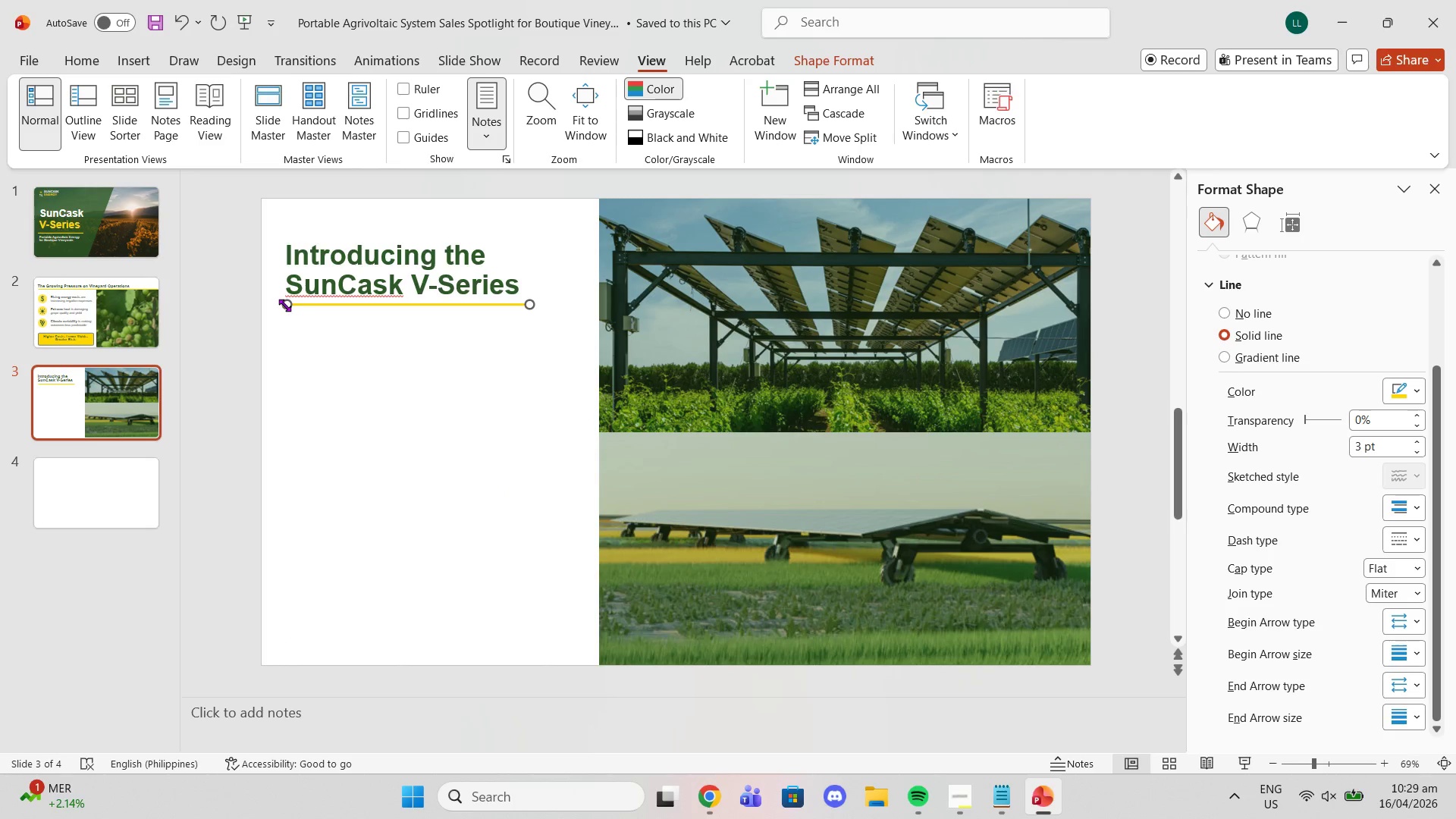 
left_click_drag(start_coordinate=[285, 304], to_coordinate=[280, 304])
 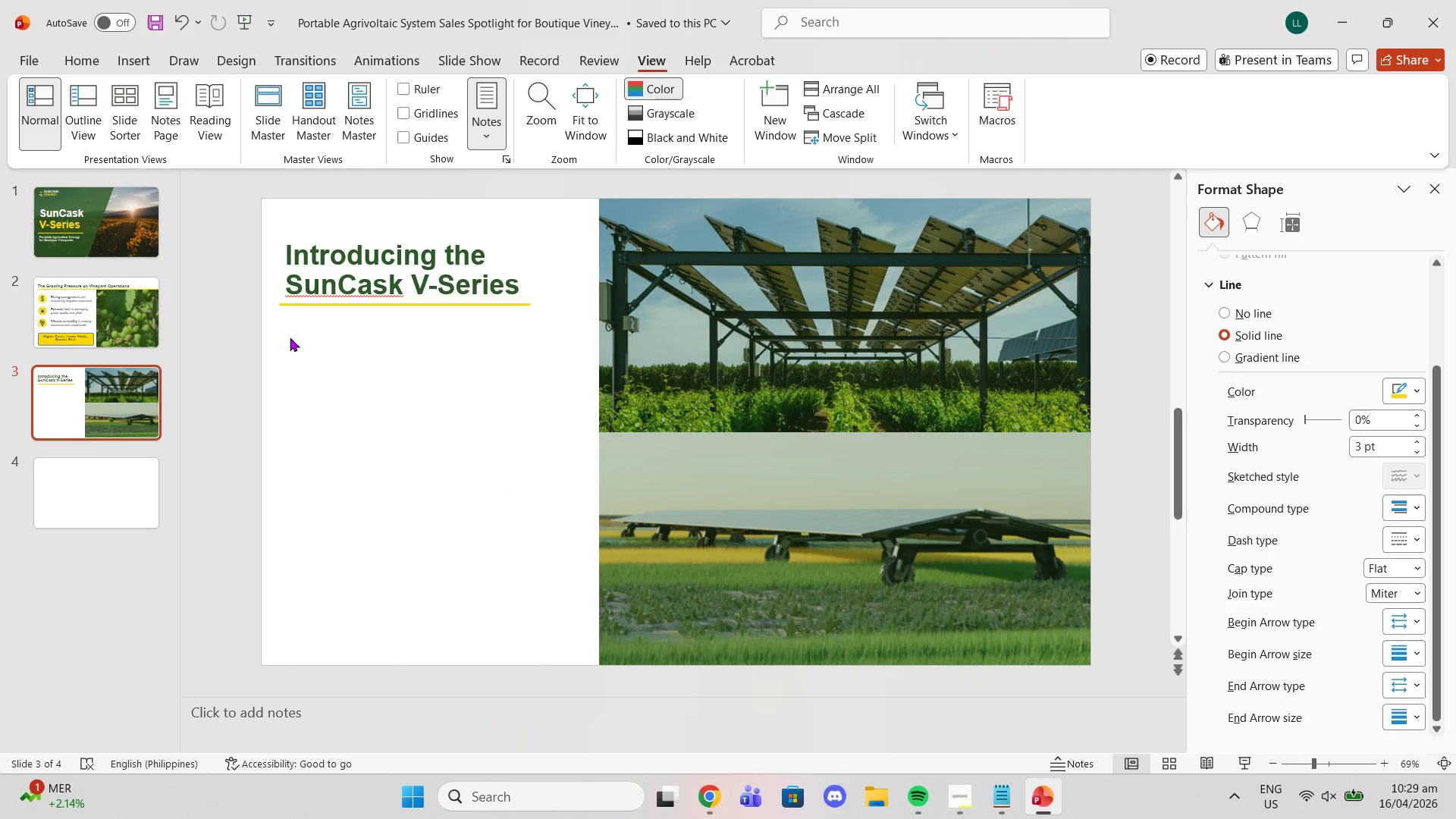 
left_click([290, 337])
 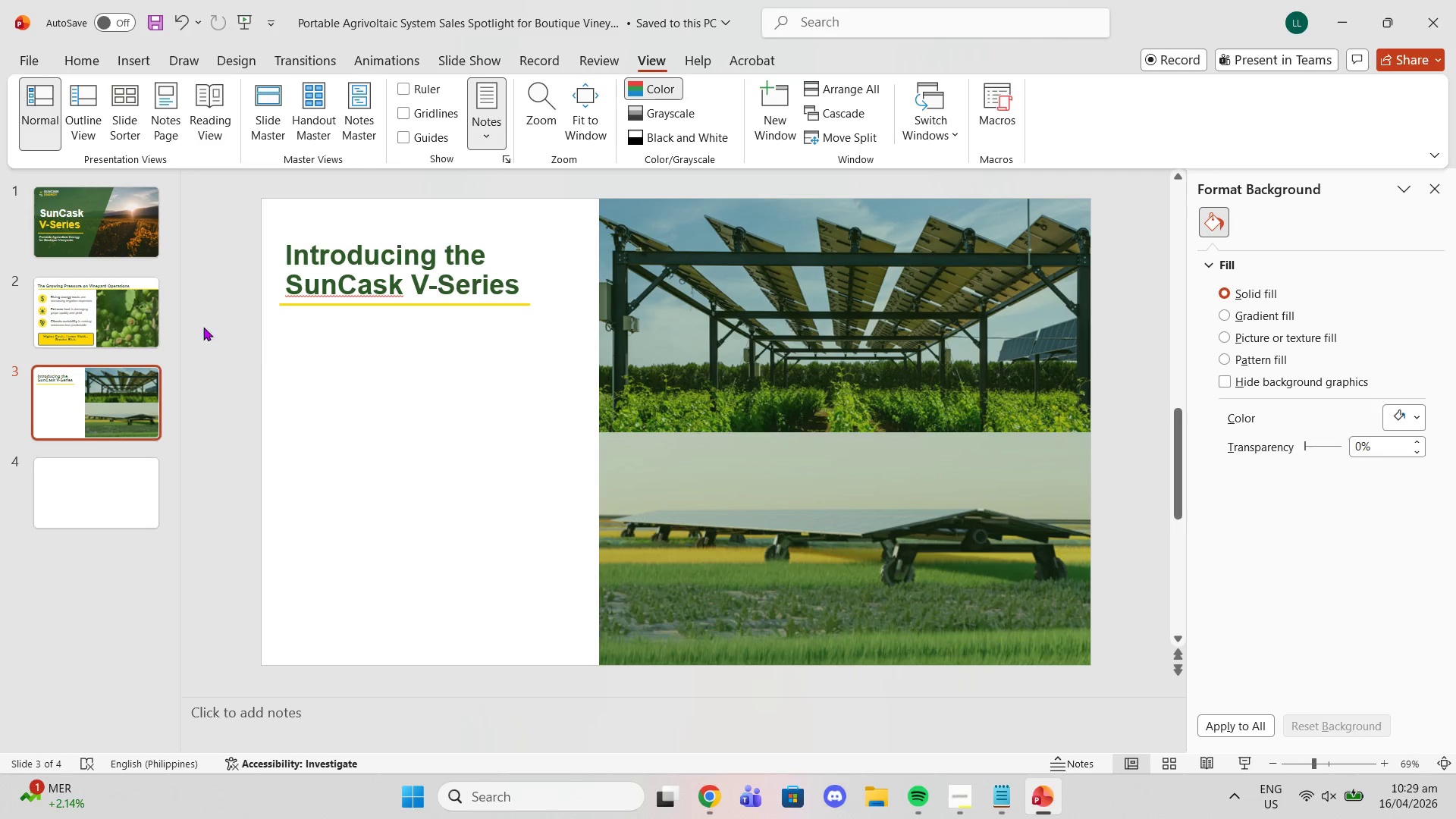 
left_click([139, 303])
 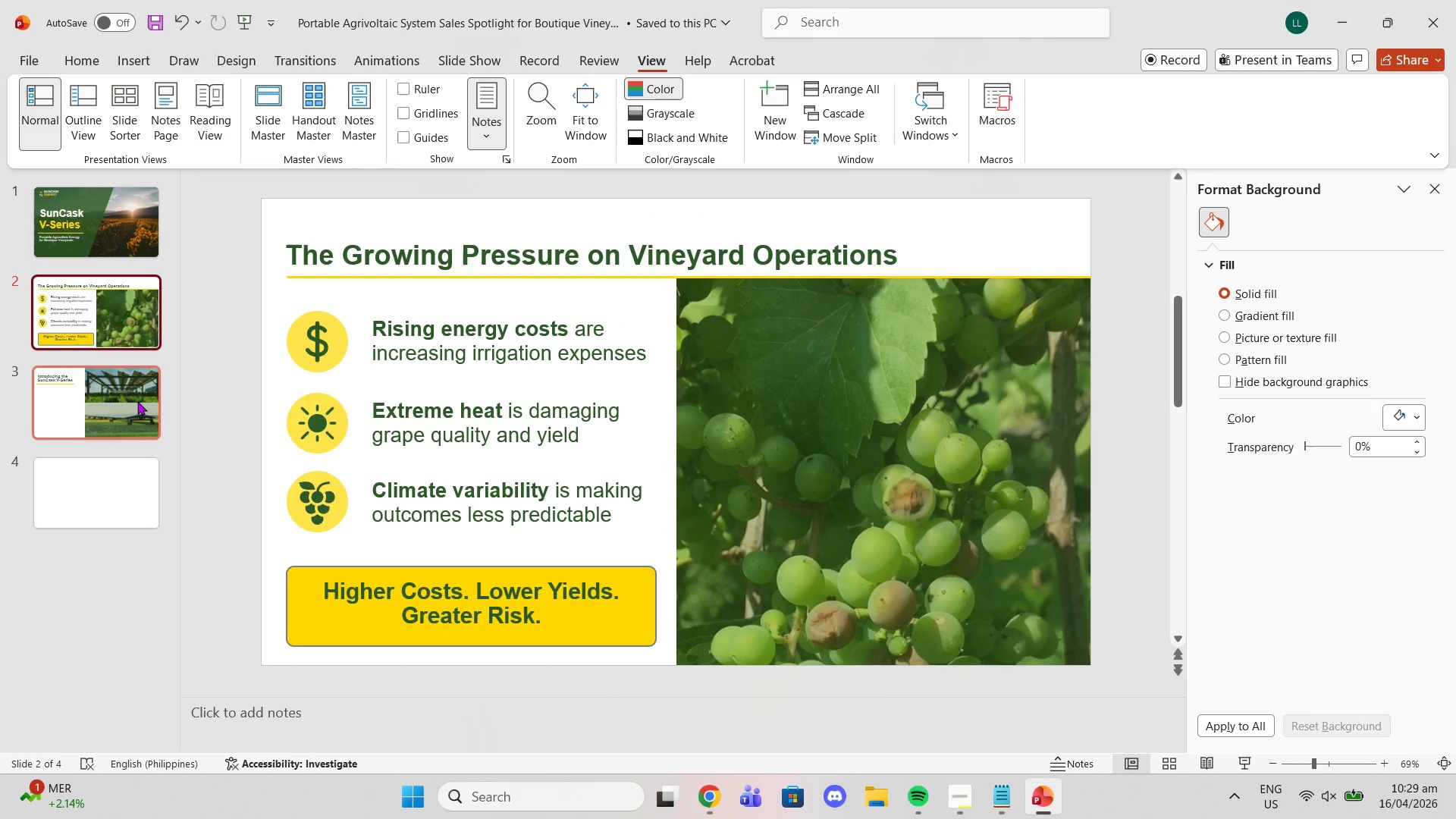 
left_click([137, 401])
 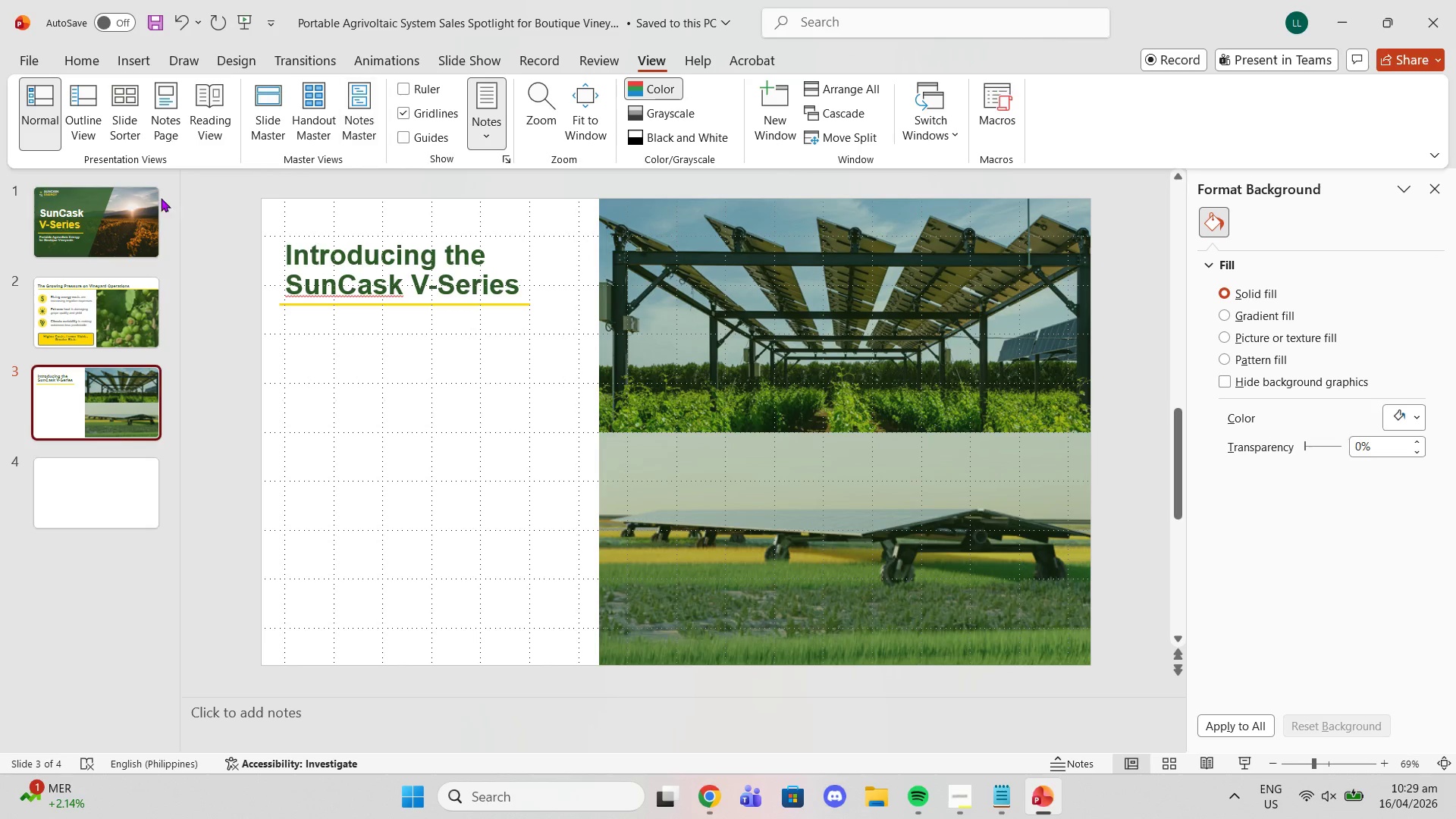 
left_click([74, 295])
 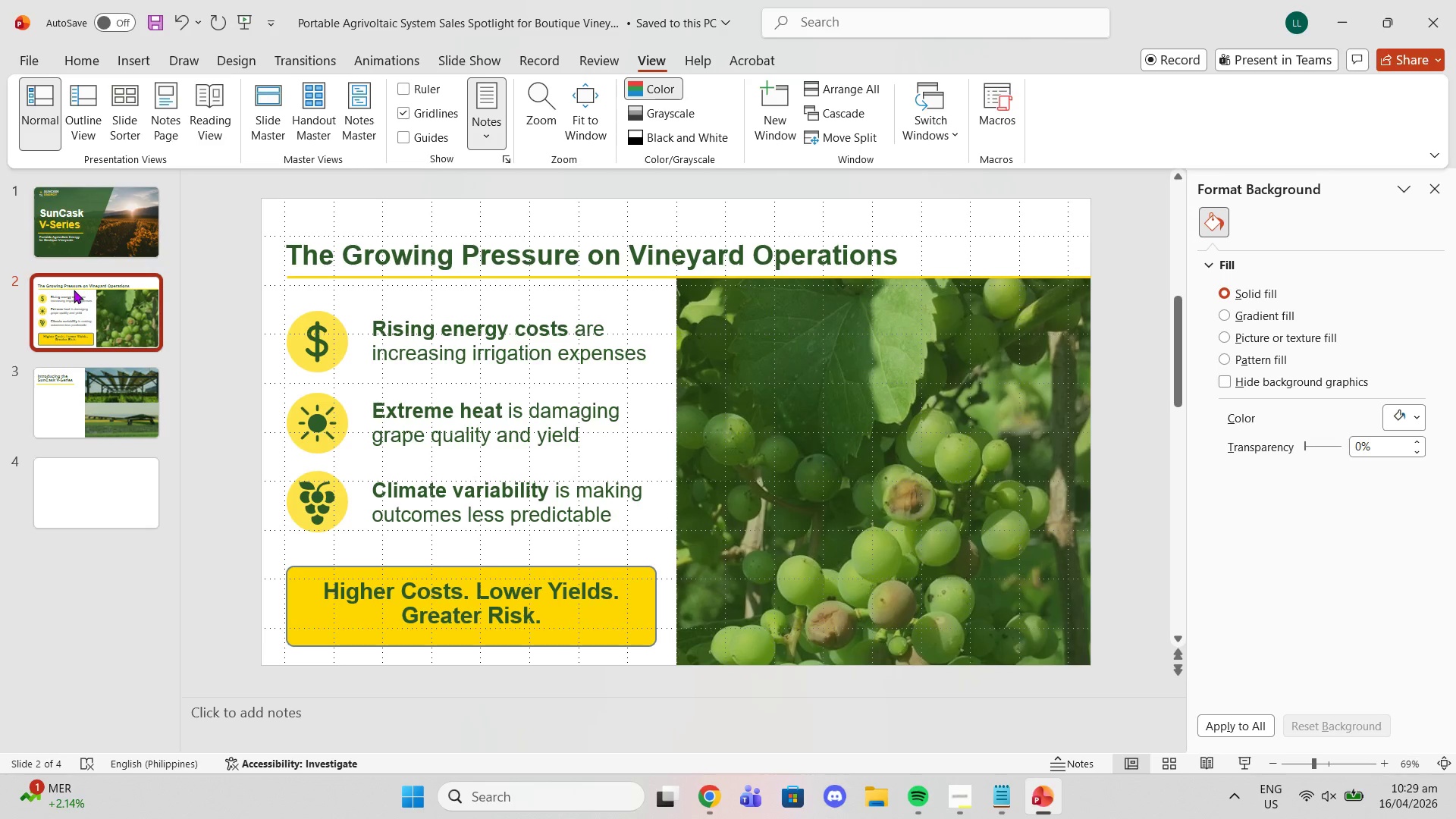 
left_click([46, 220])
 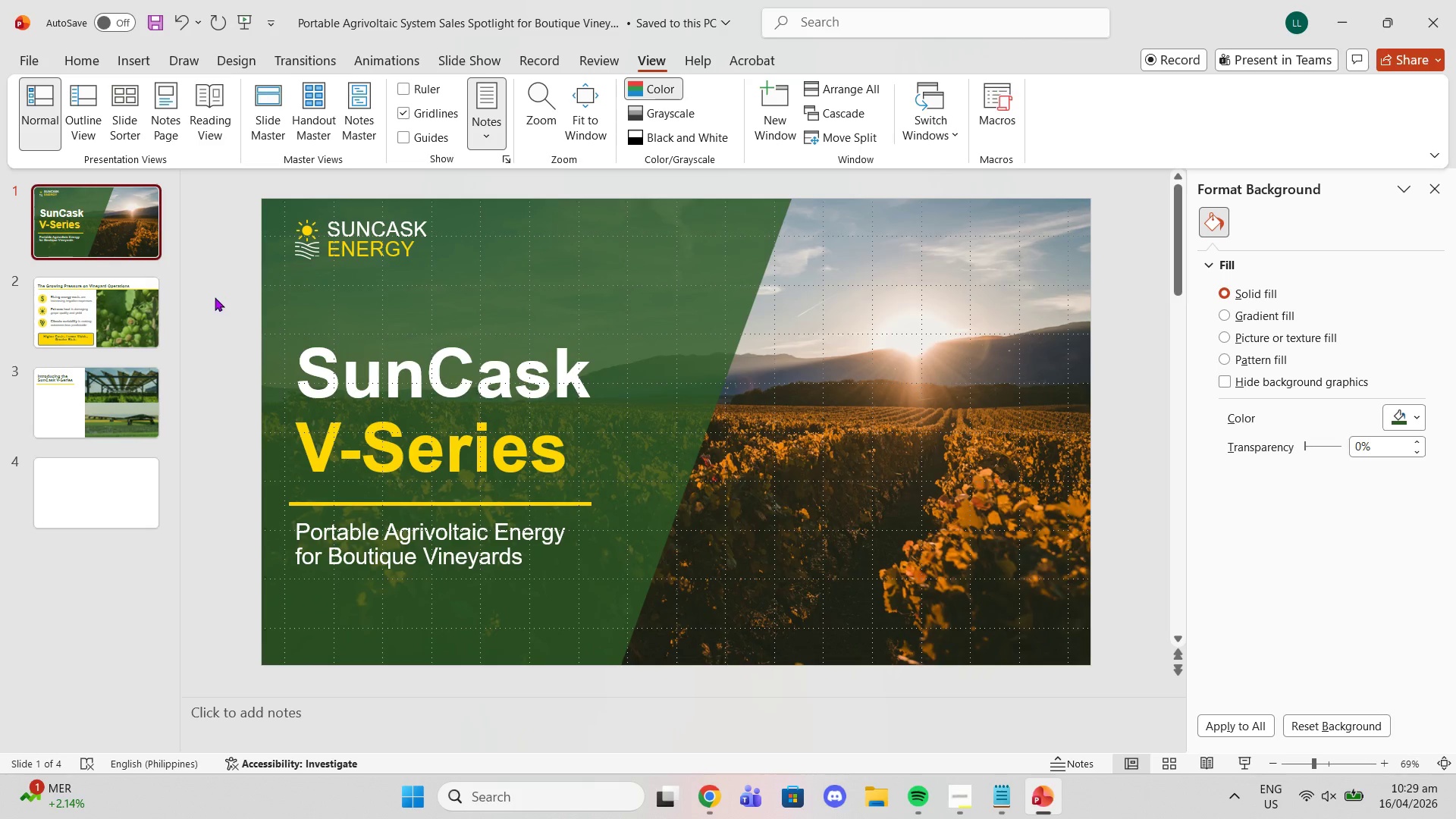 
left_click([117, 296])
 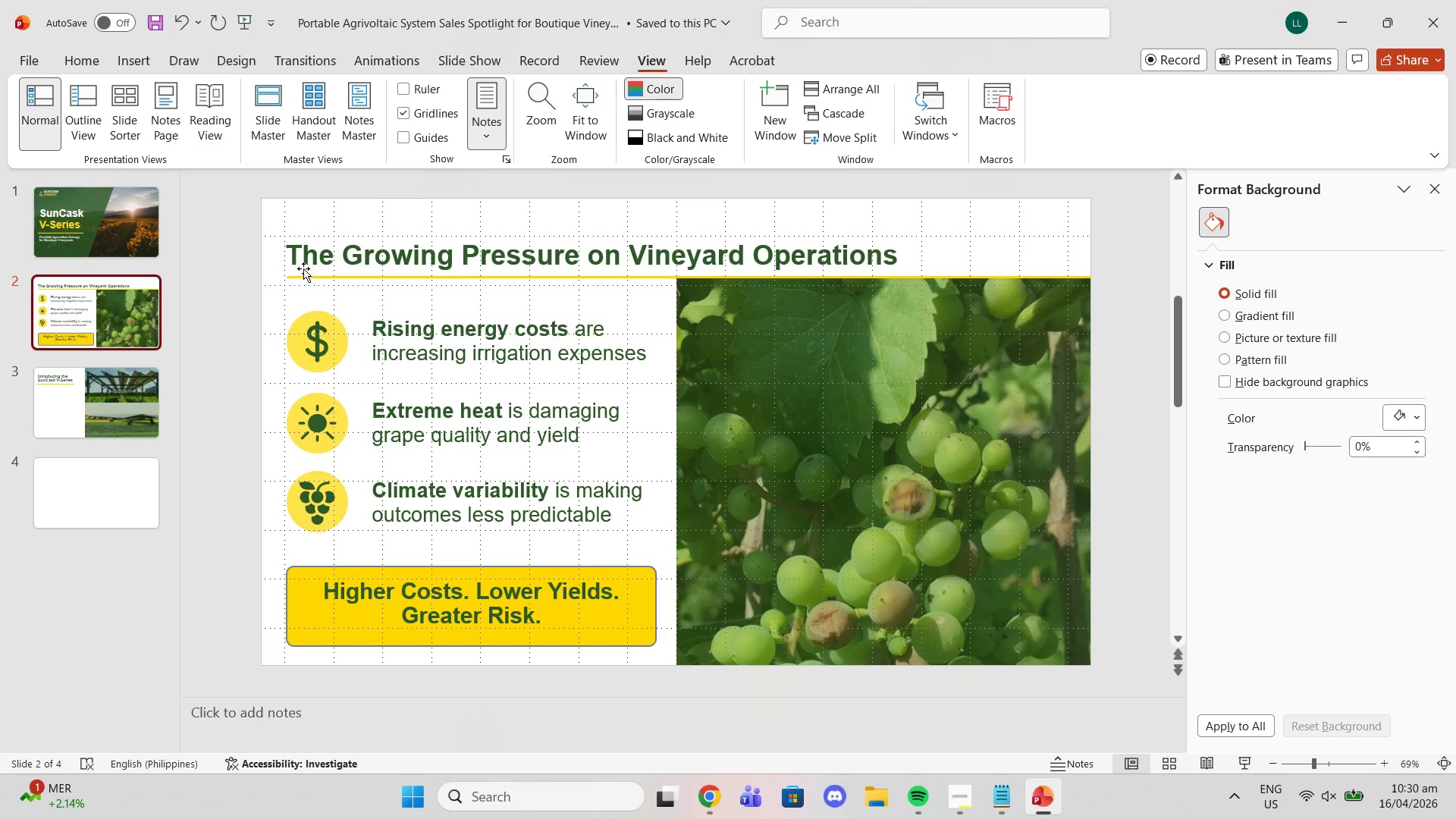 
left_click([289, 275])
 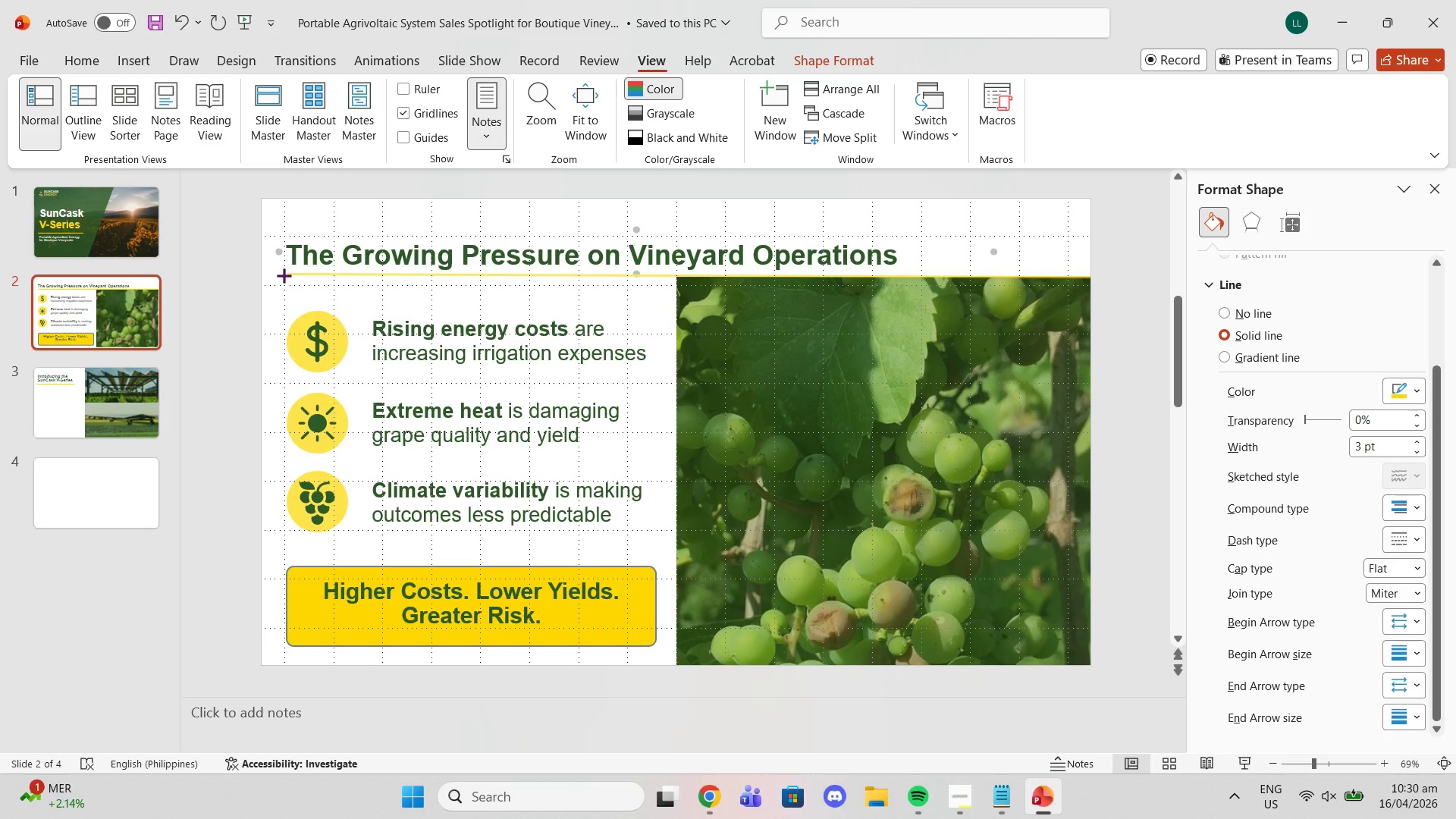 
wait(12.34)
 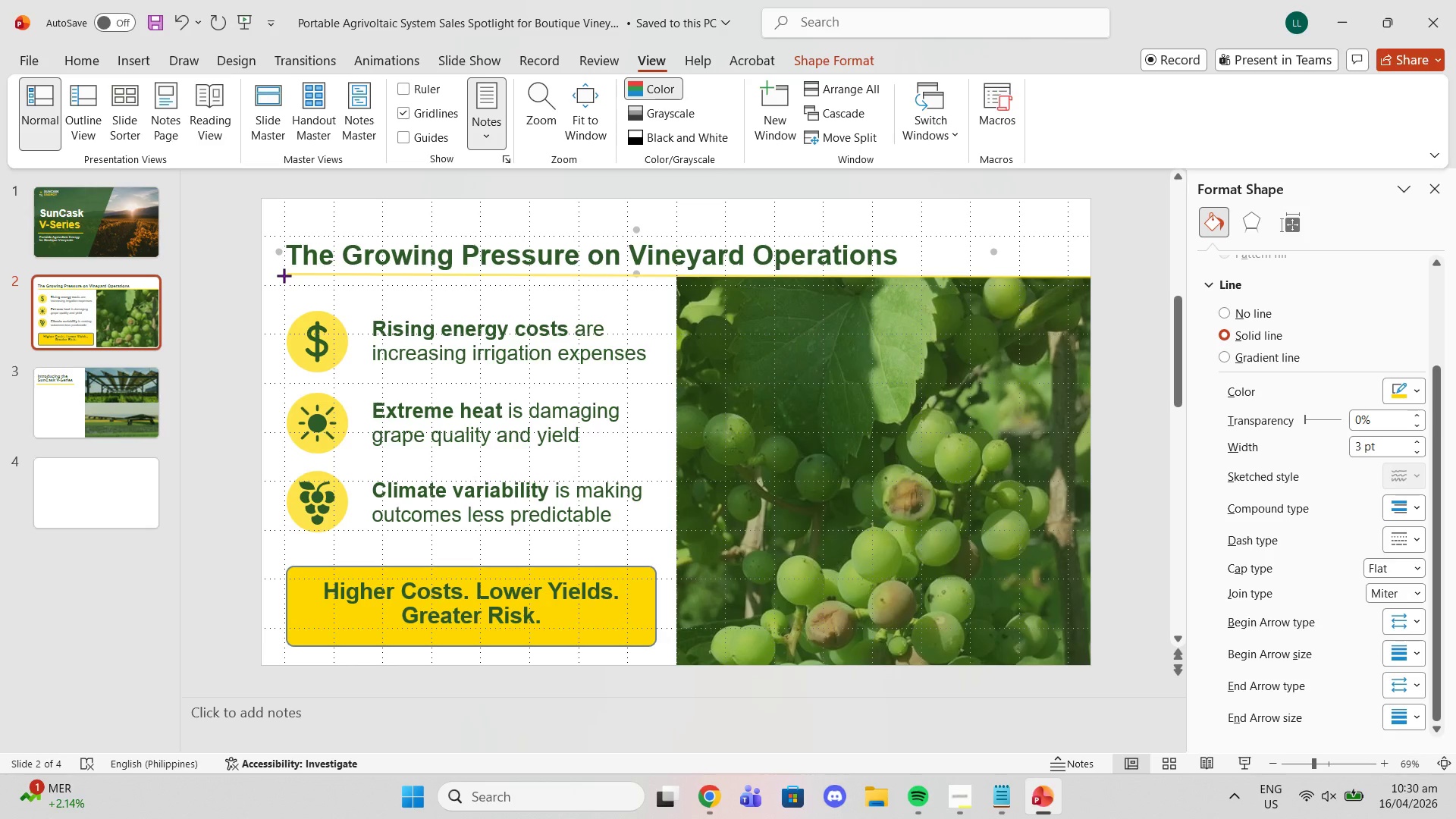 
key(Control+Z)
 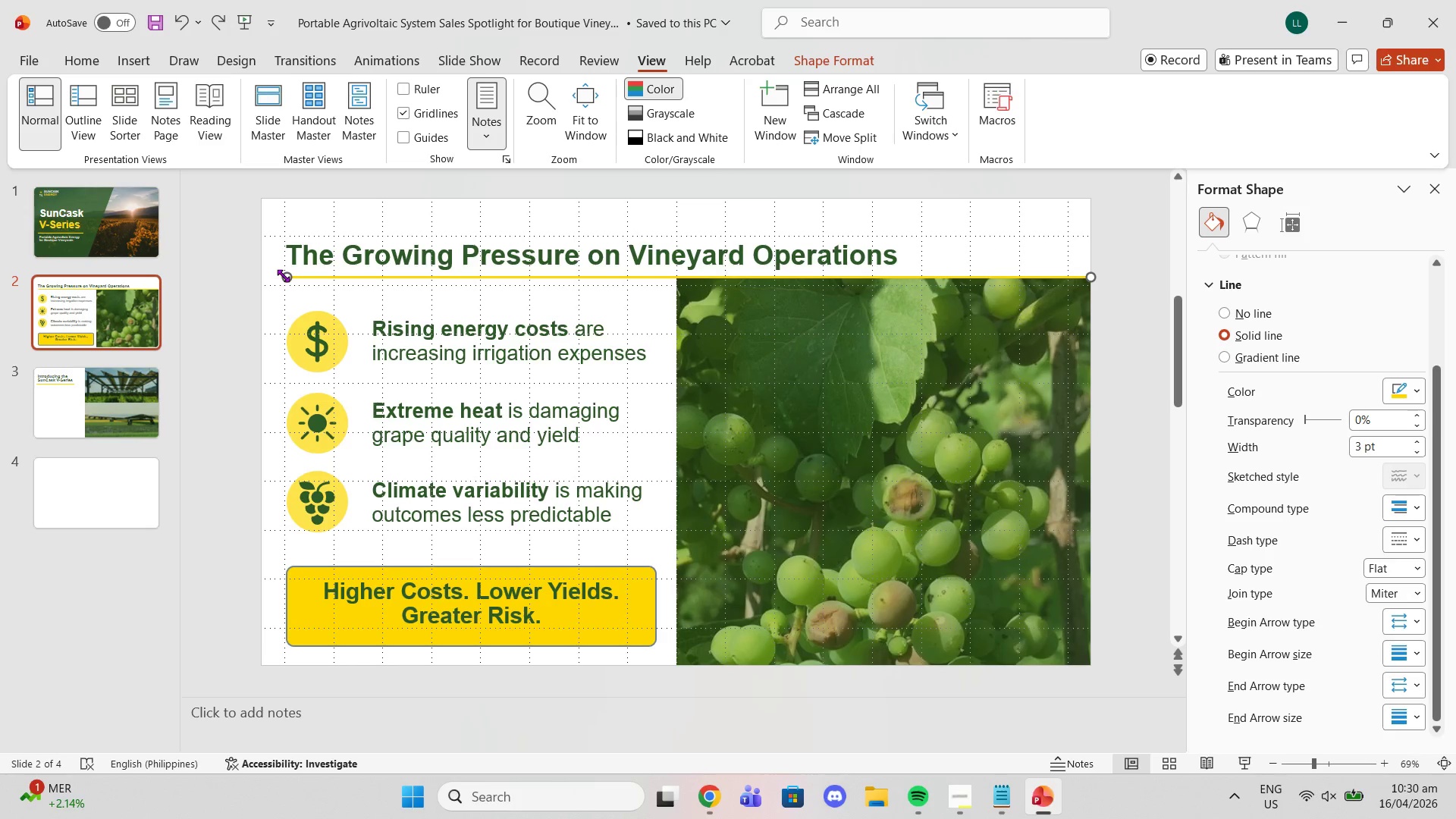 
key(Control+Z)
 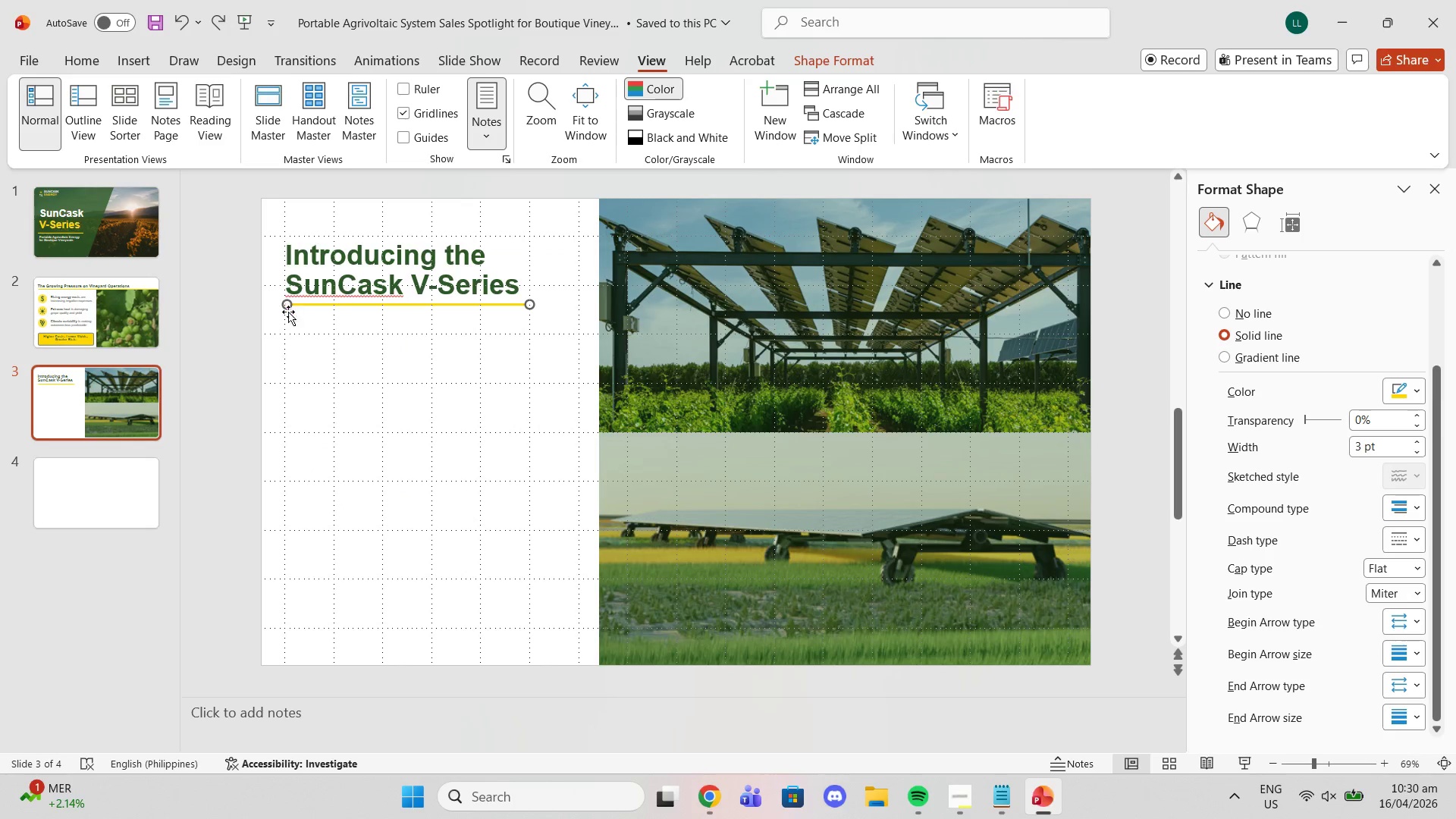 
left_click([264, 334])
 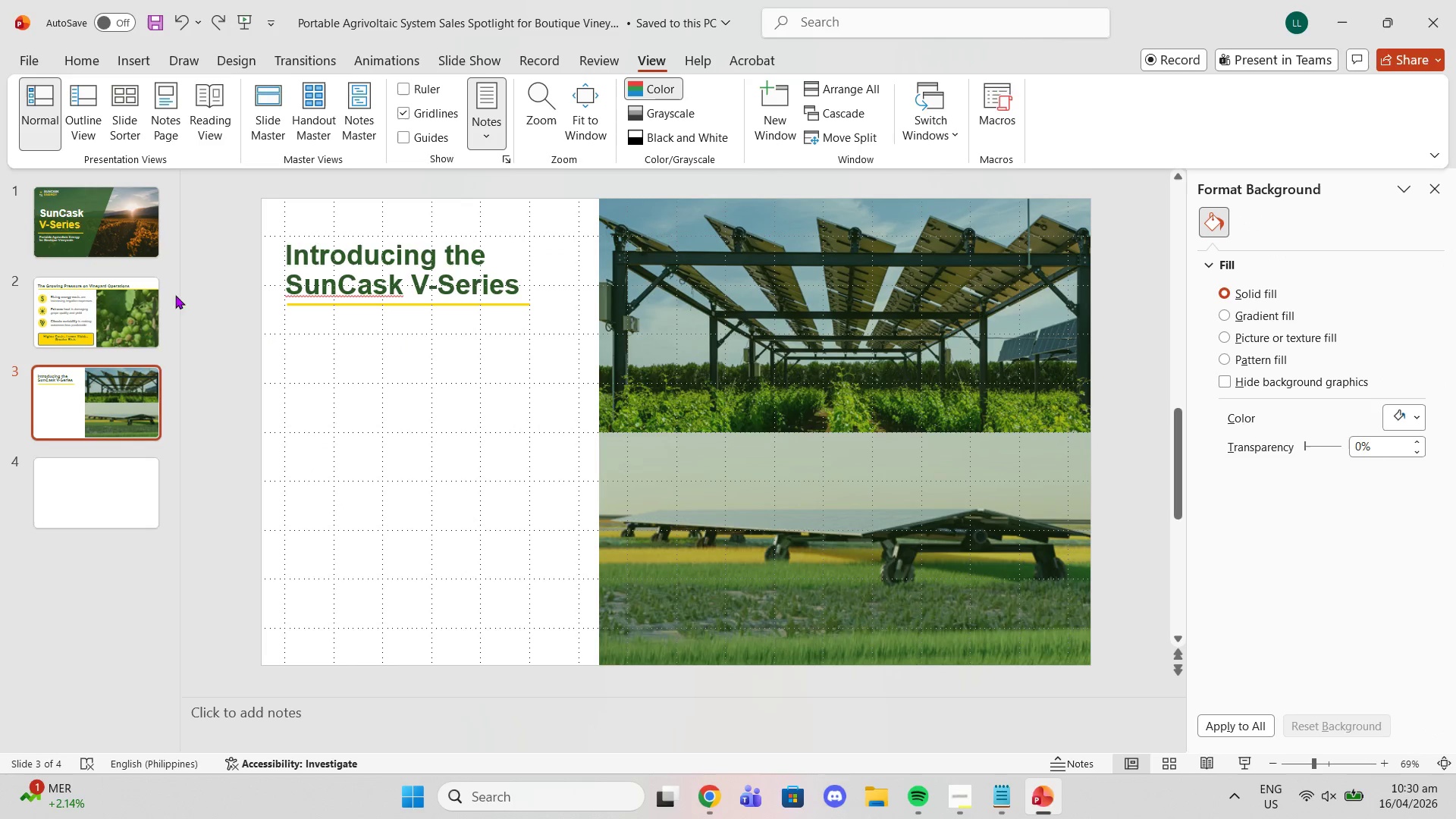 
left_click([140, 315])
 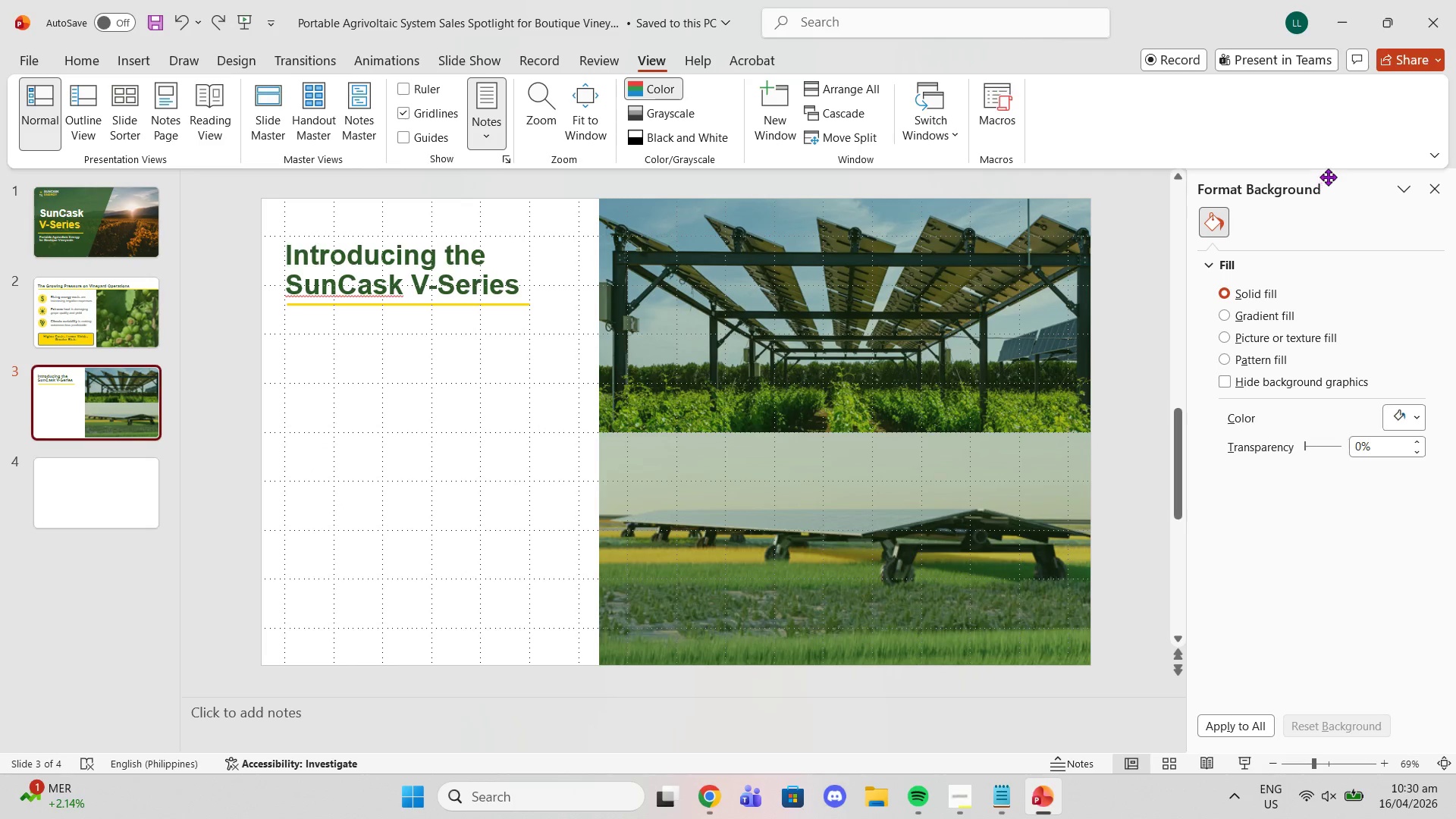 
left_click([1435, 190])
 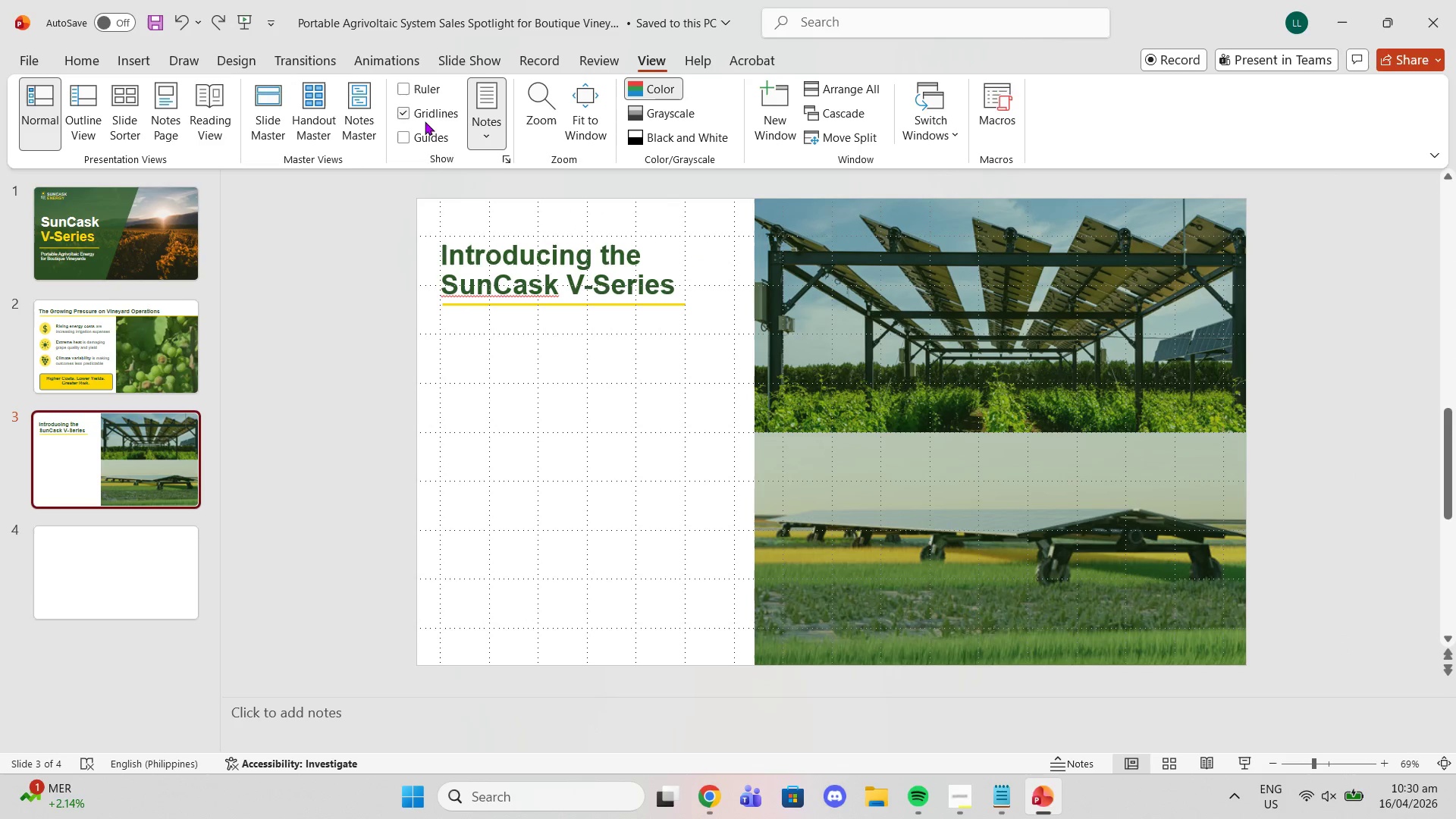 
left_click([409, 95])
 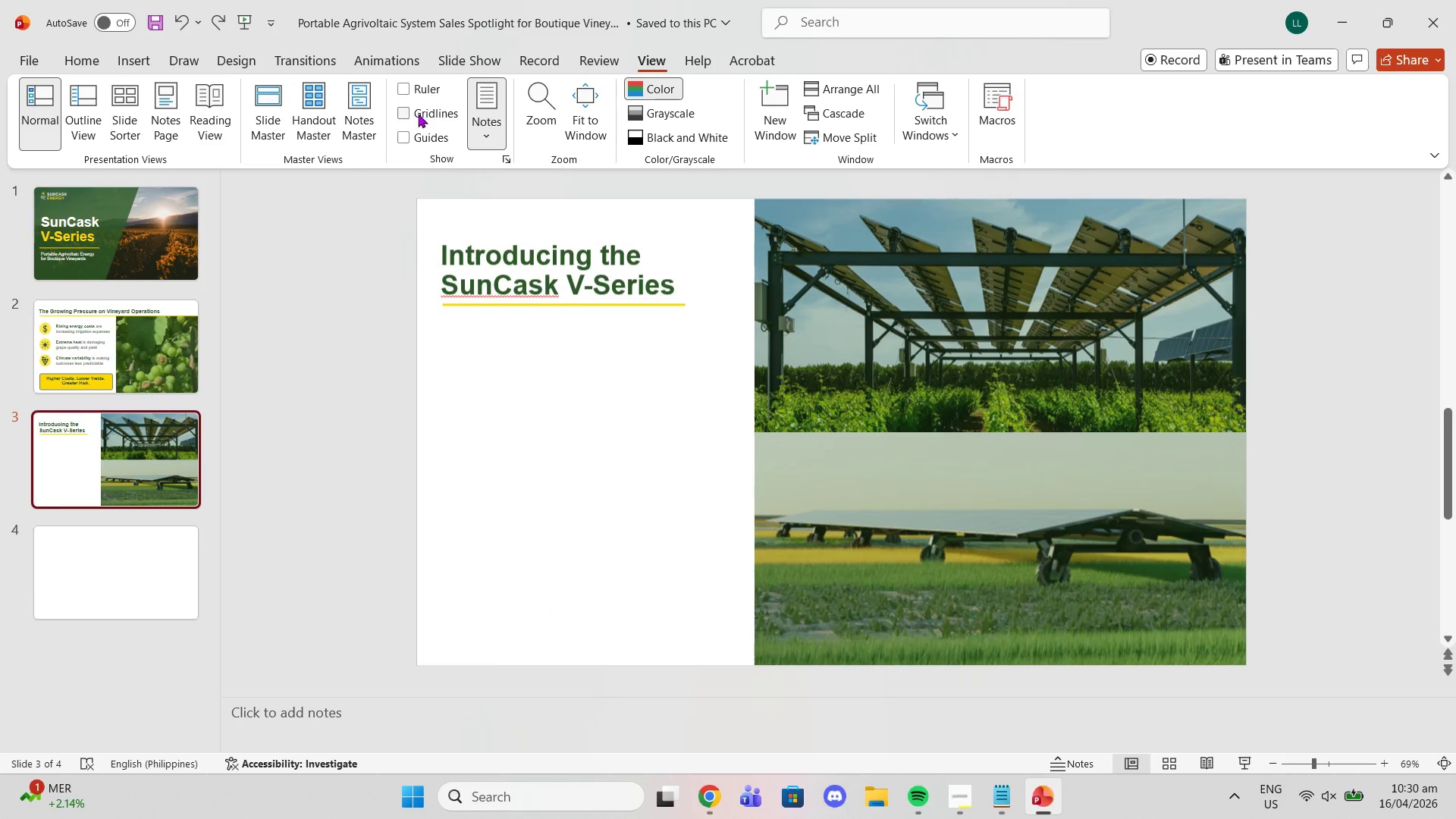 
left_click([394, 134])
 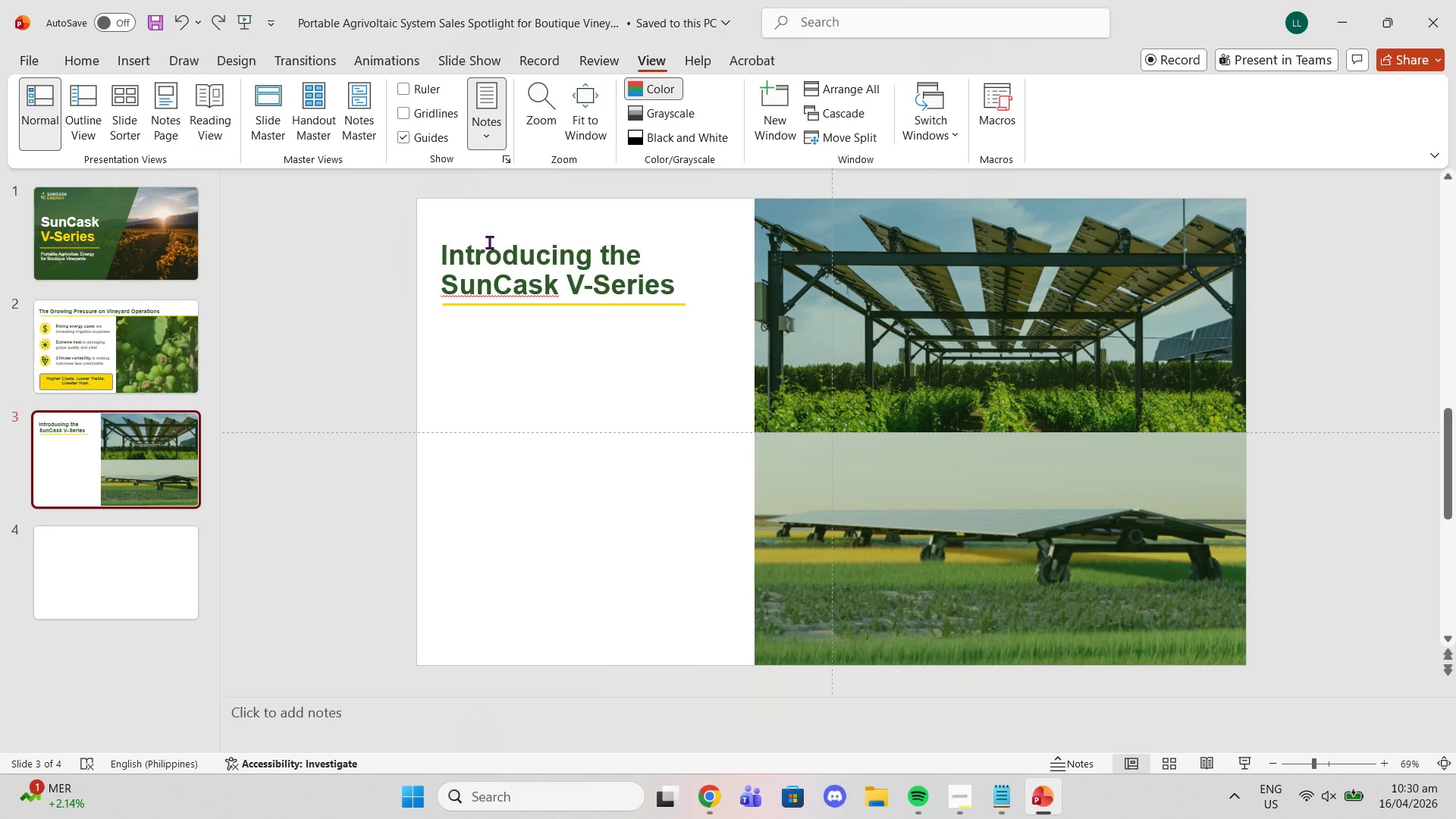 
wait(15.76)
 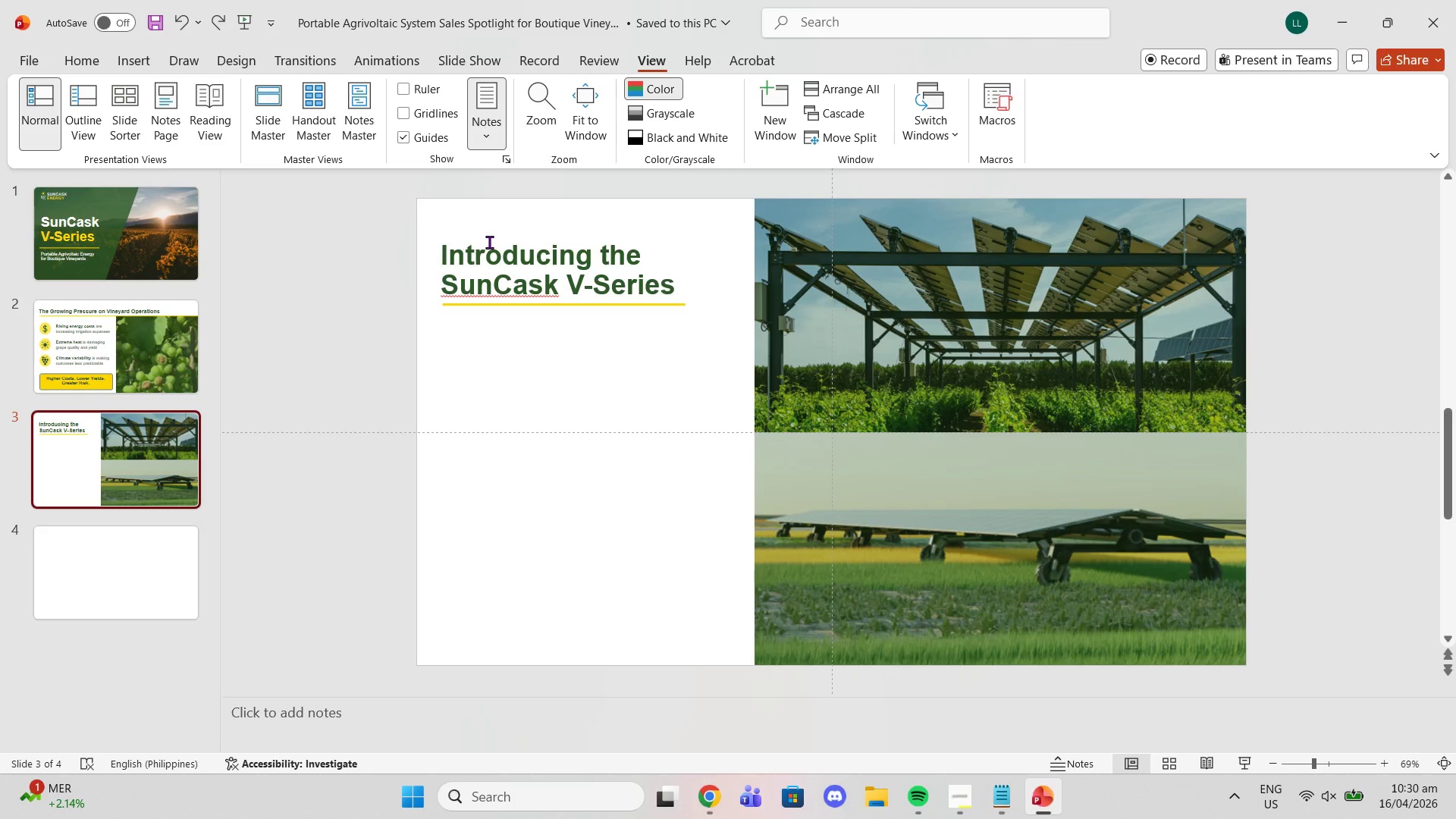 
left_click([28, 340])
 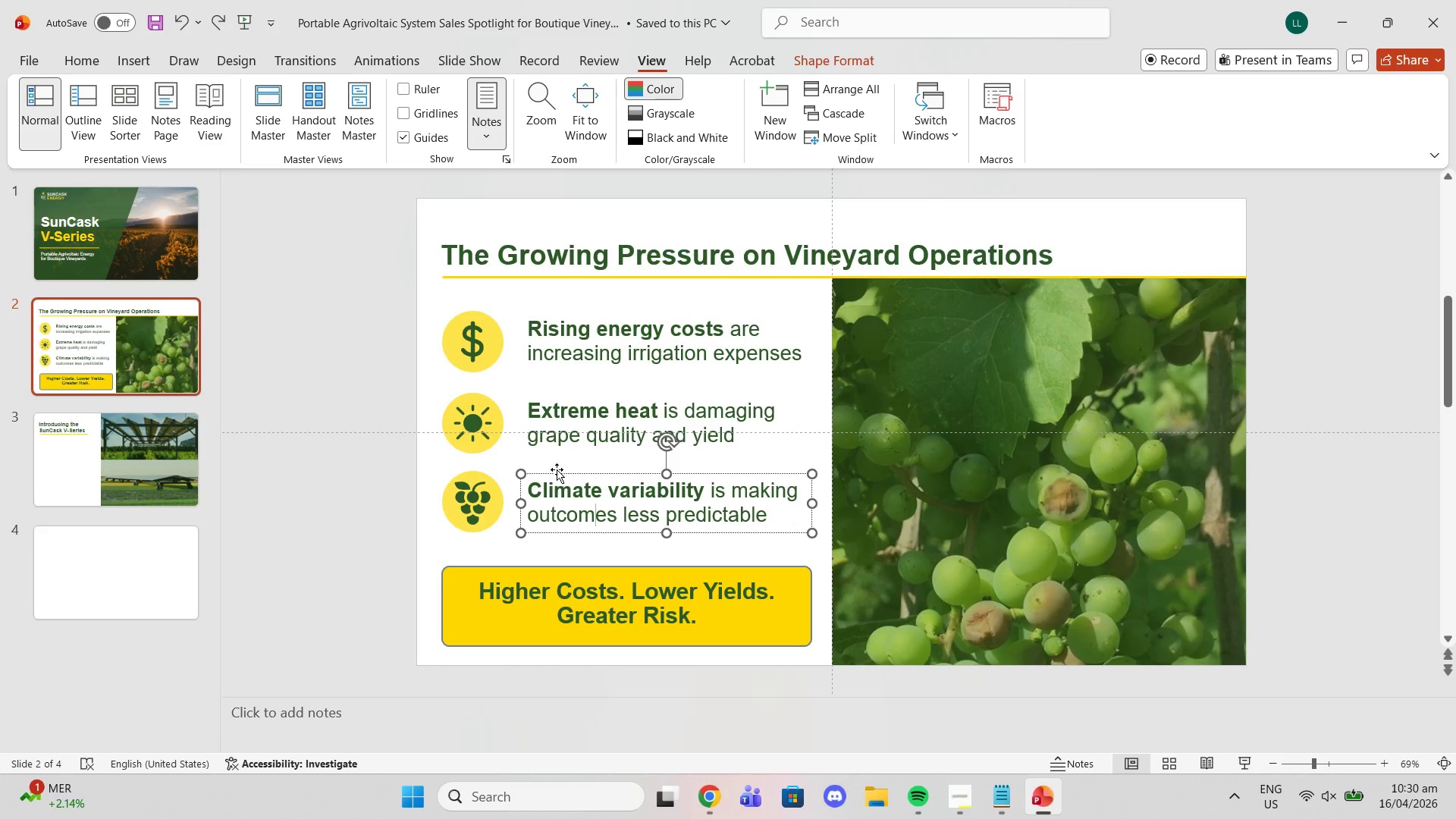 
left_click([560, 470])
 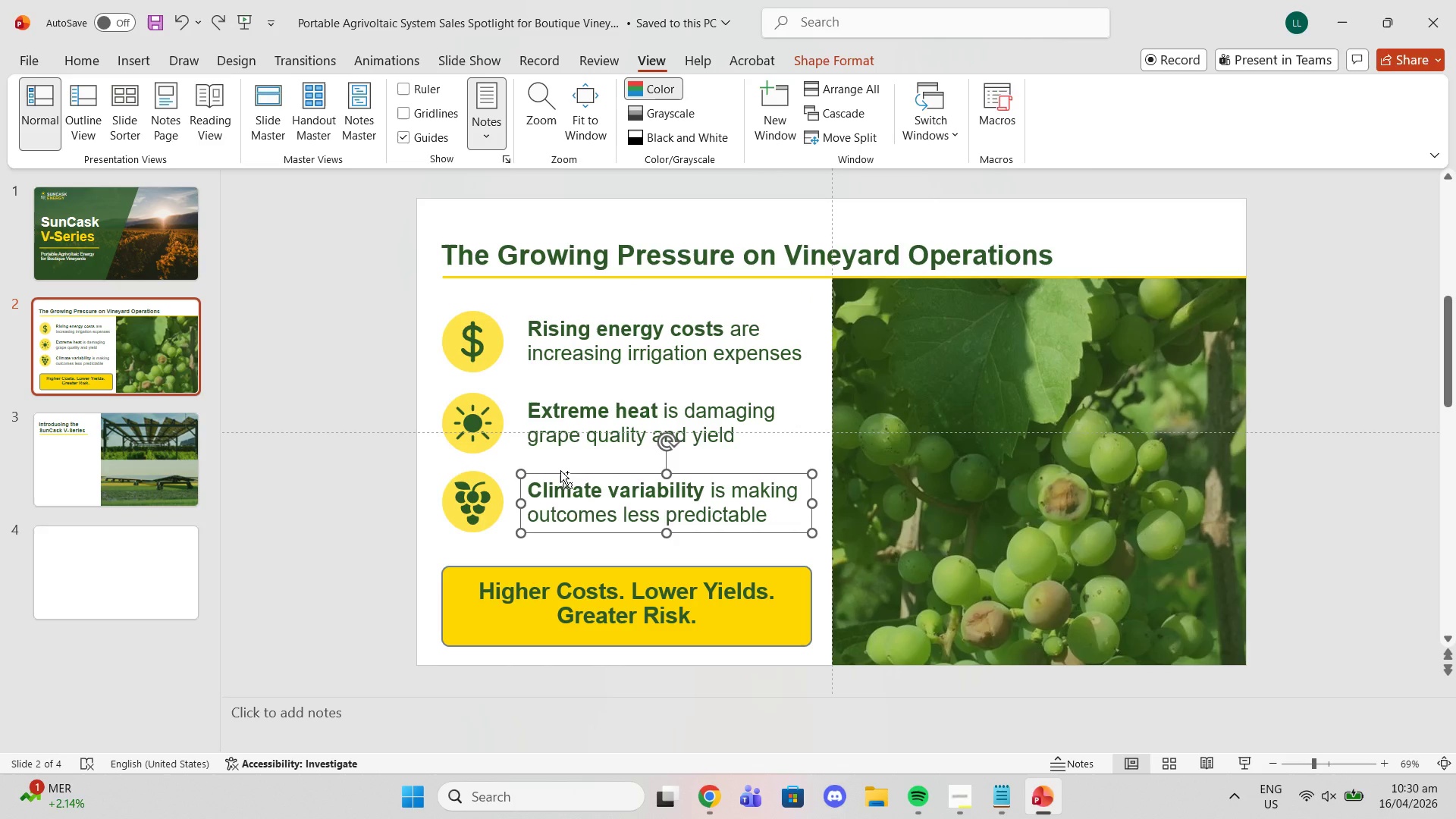 
key(Control+C)
 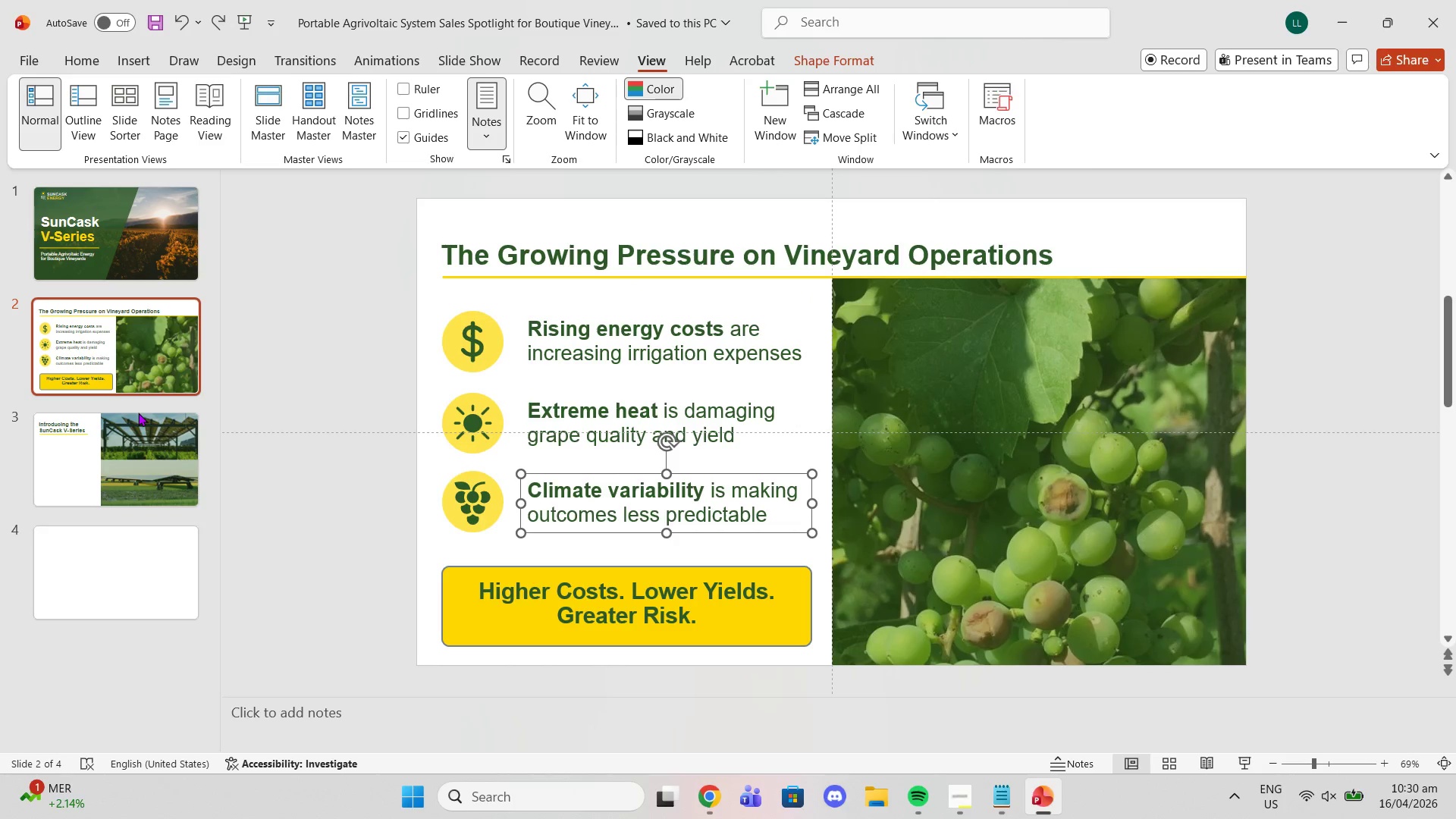 
left_click([149, 441])
 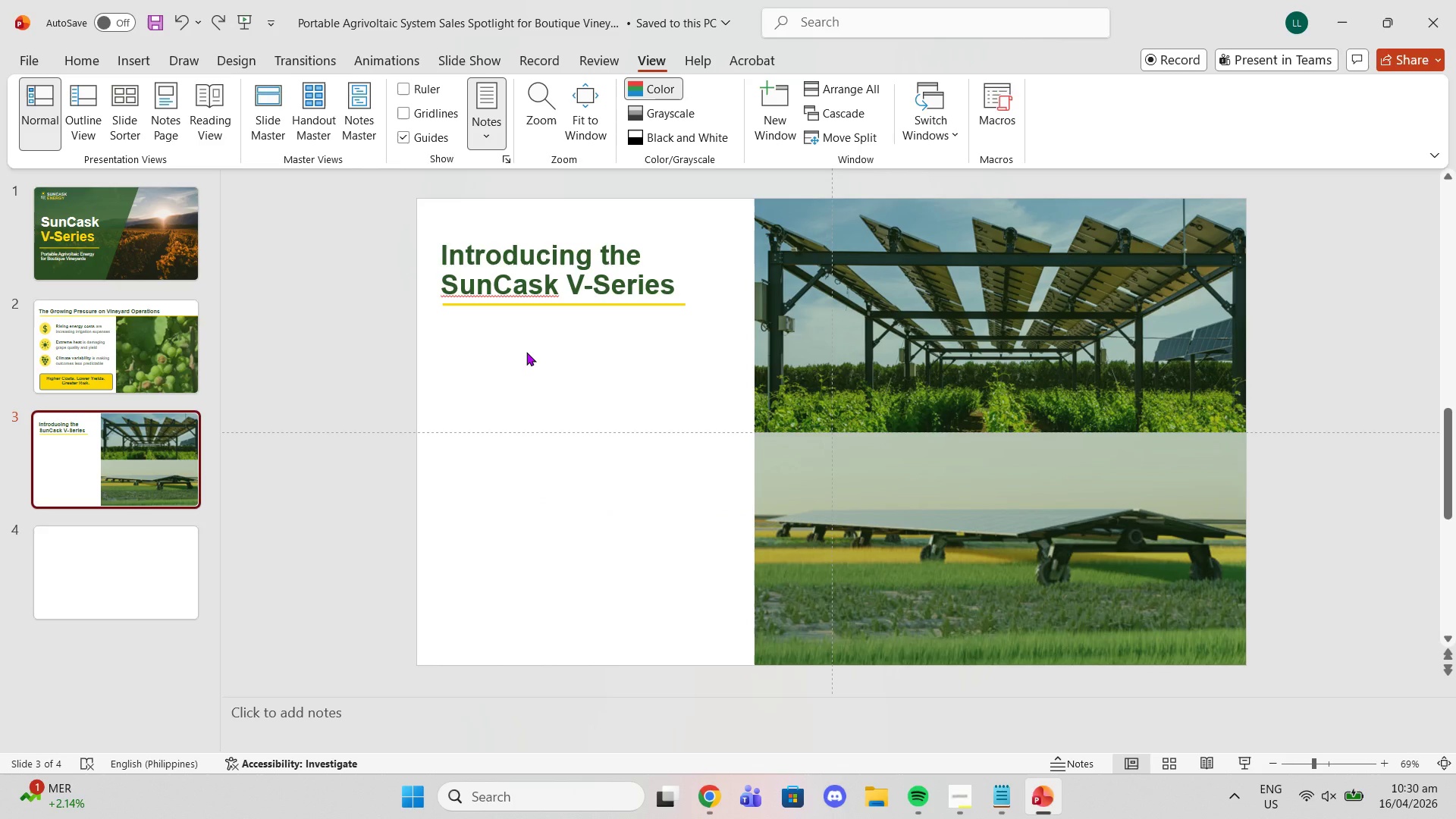 
key(Control+V)
 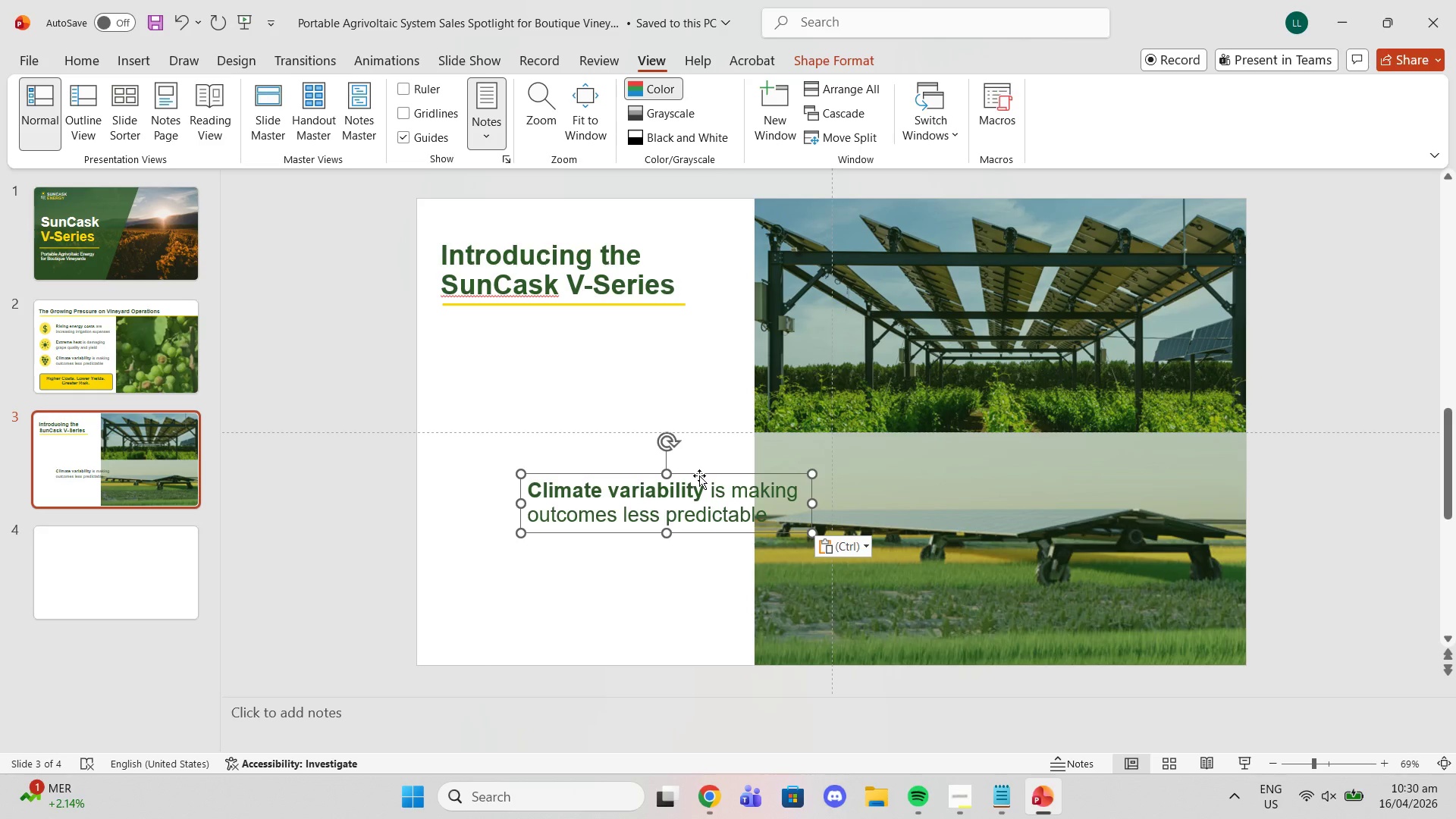 
left_click_drag(start_coordinate=[699, 475], to_coordinate=[617, 312])
 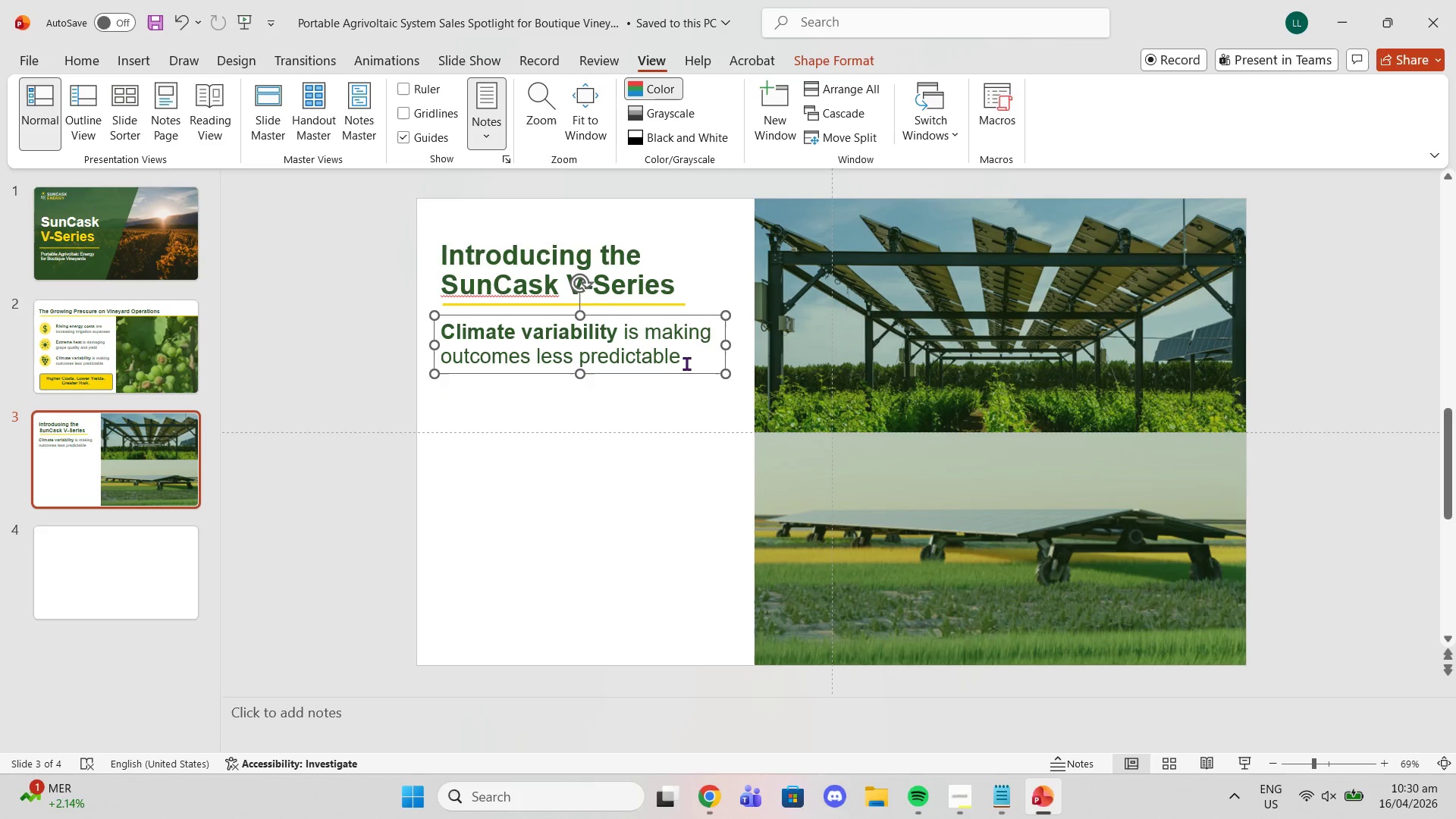 
left_click_drag(start_coordinate=[686, 358], to_coordinate=[477, 309])
 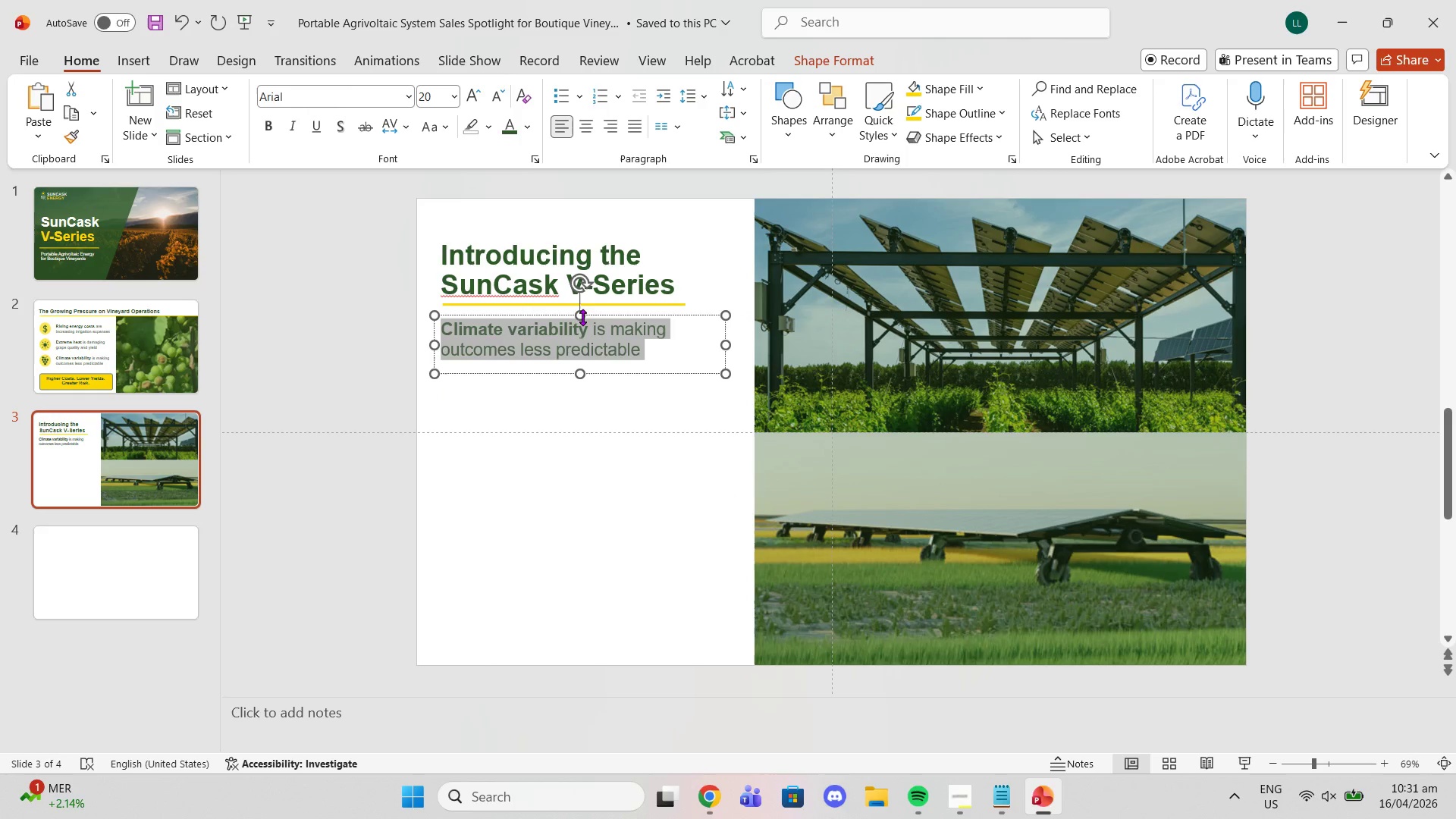 
left_click_drag(start_coordinate=[579, 375], to_coordinate=[587, 406])
 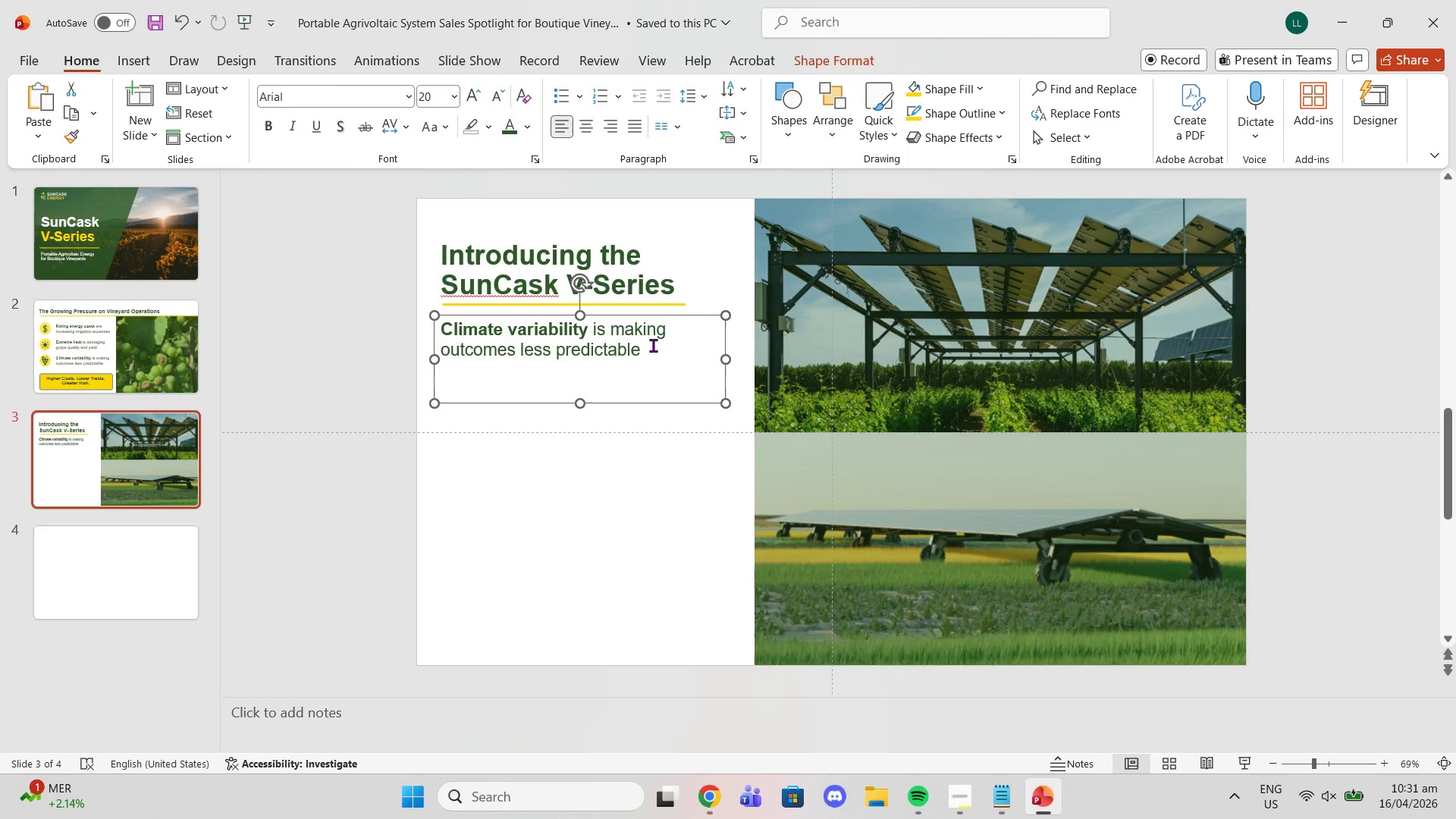 
left_click_drag(start_coordinate=[649, 345], to_coordinate=[428, 310])
 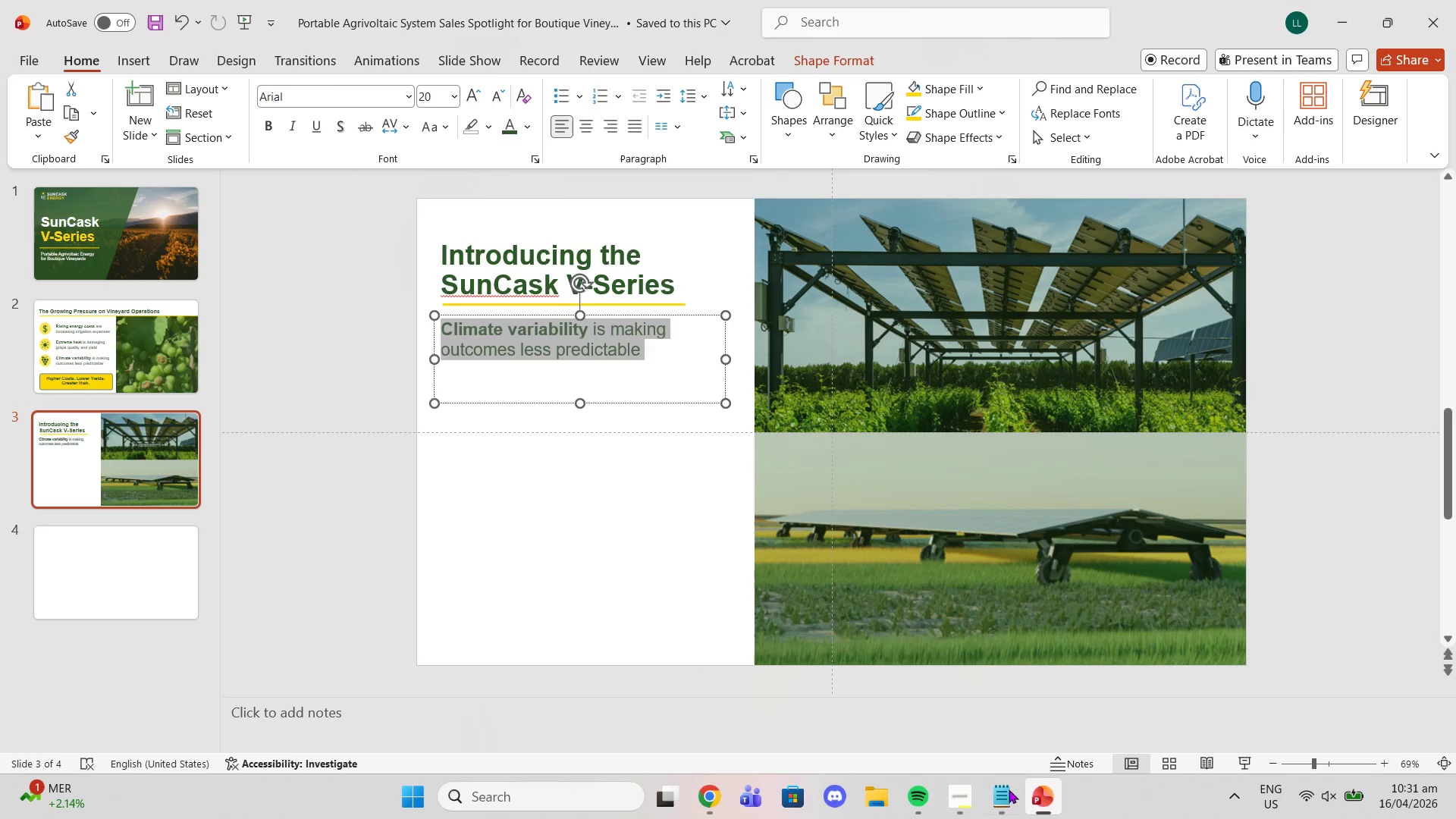 
left_click([997, 789])
 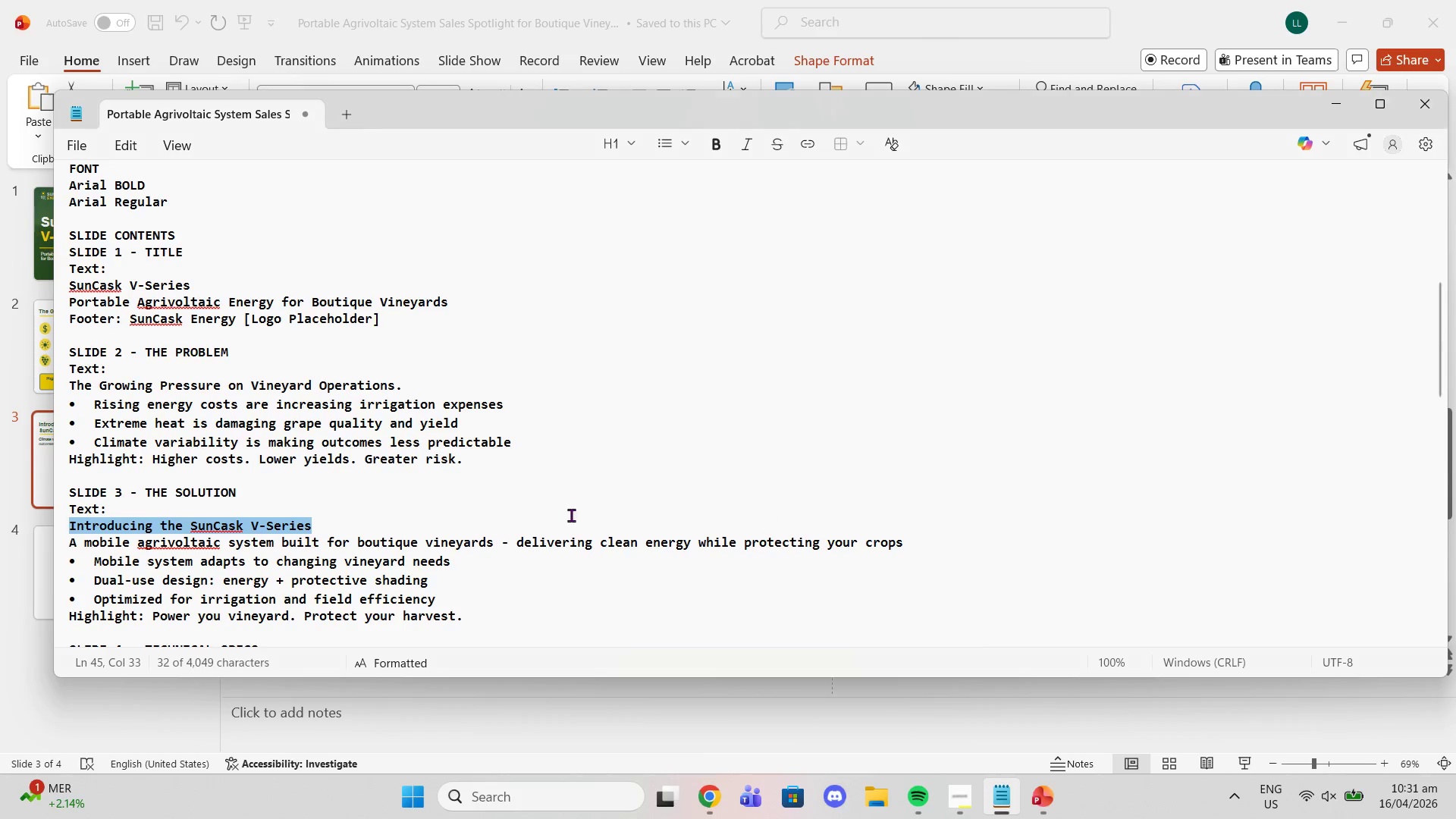 
scroll: coordinate [546, 516], scroll_direction: down, amount: 2.0
 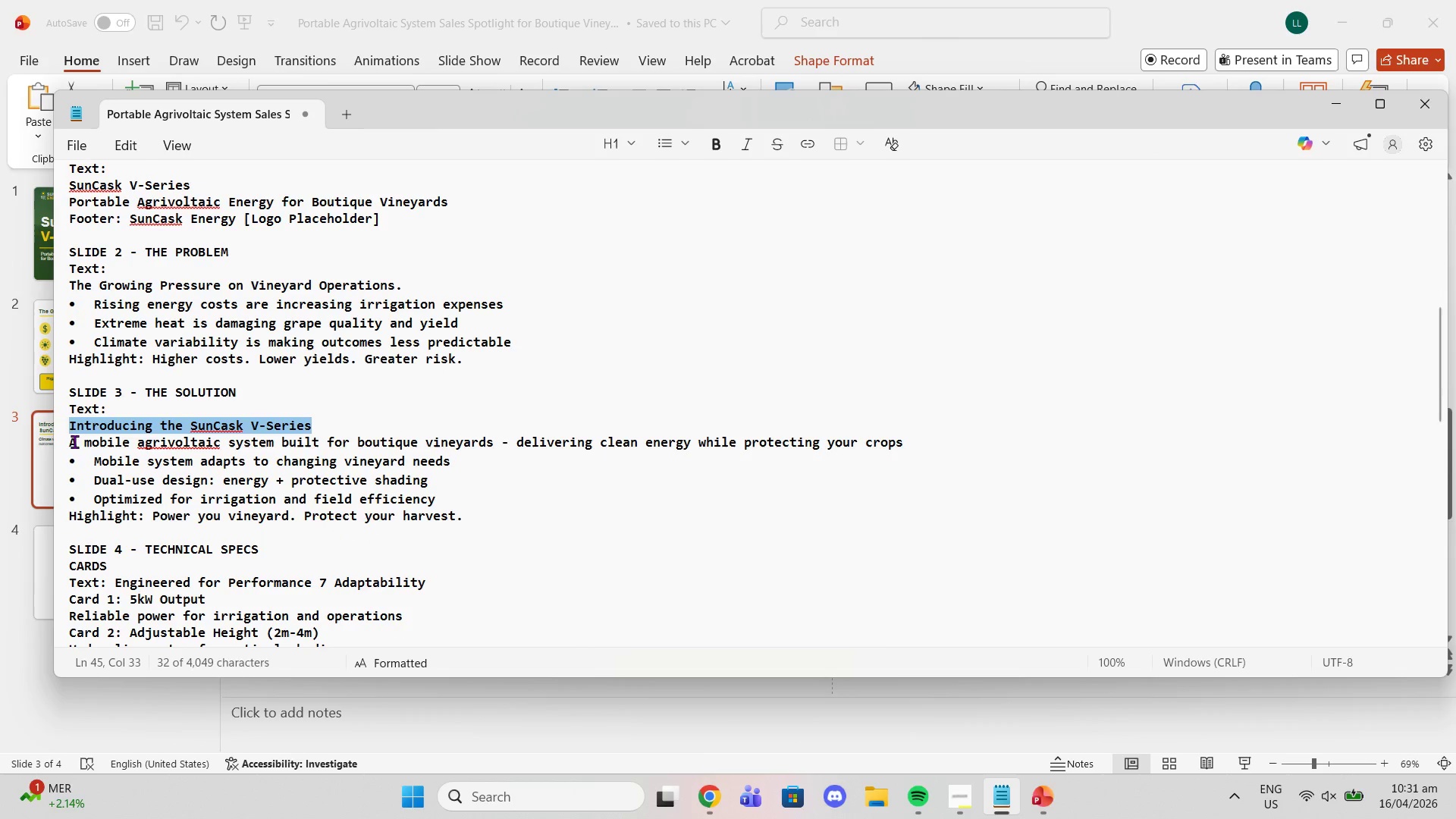 
left_click_drag(start_coordinate=[71, 443], to_coordinate=[901, 442])
 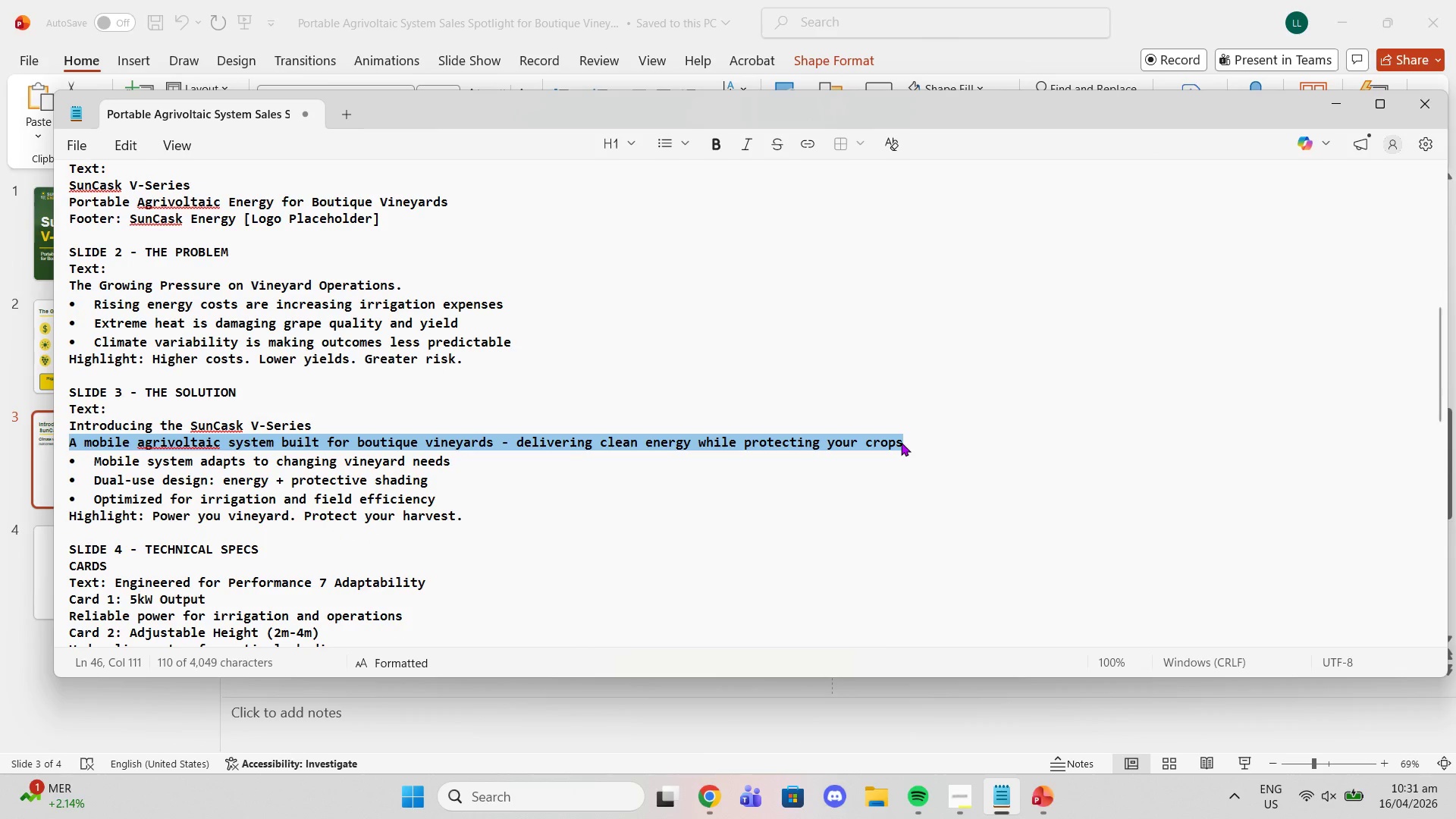 
key(Control+C)
 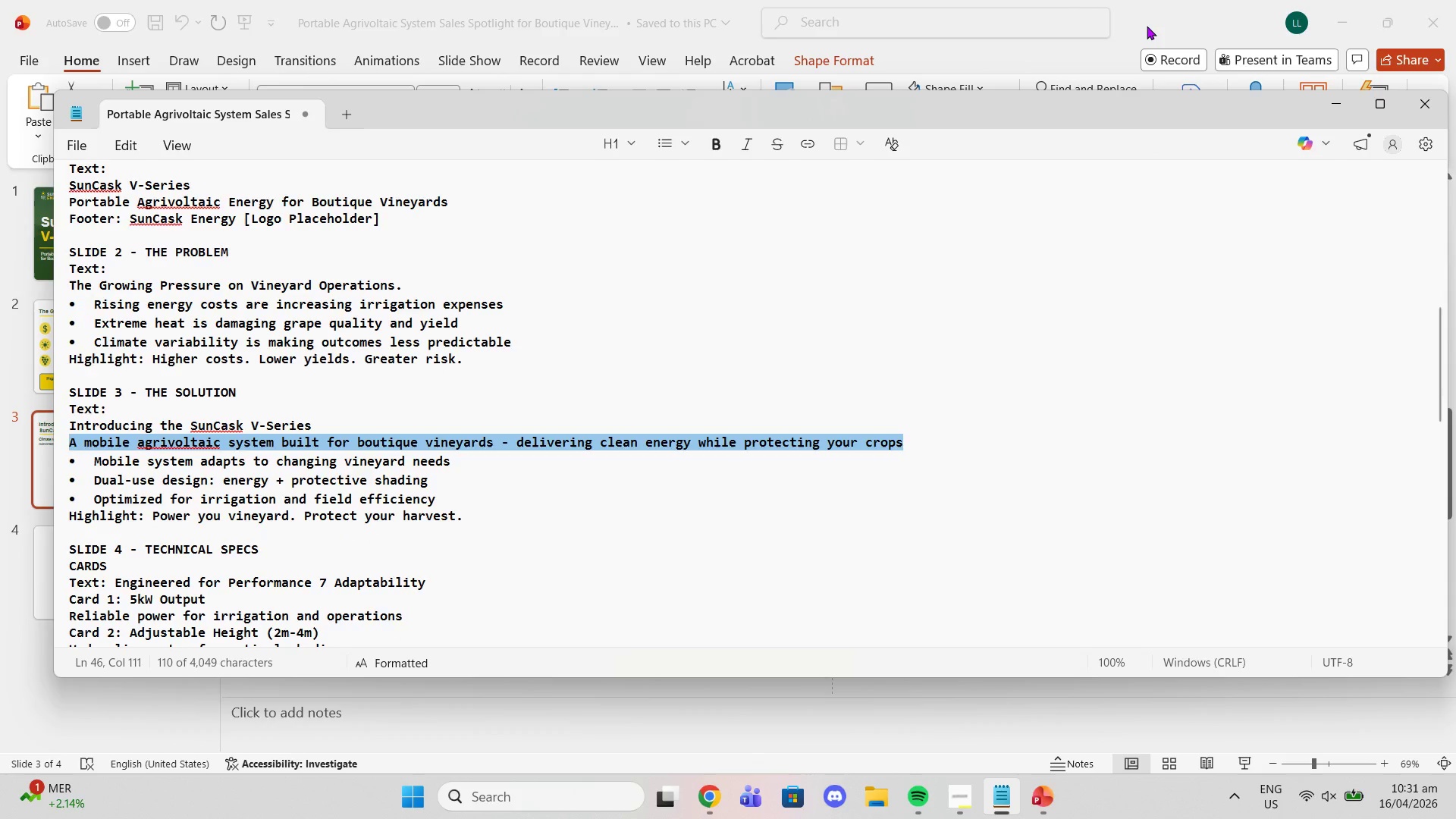 
left_click([1147, 26])
 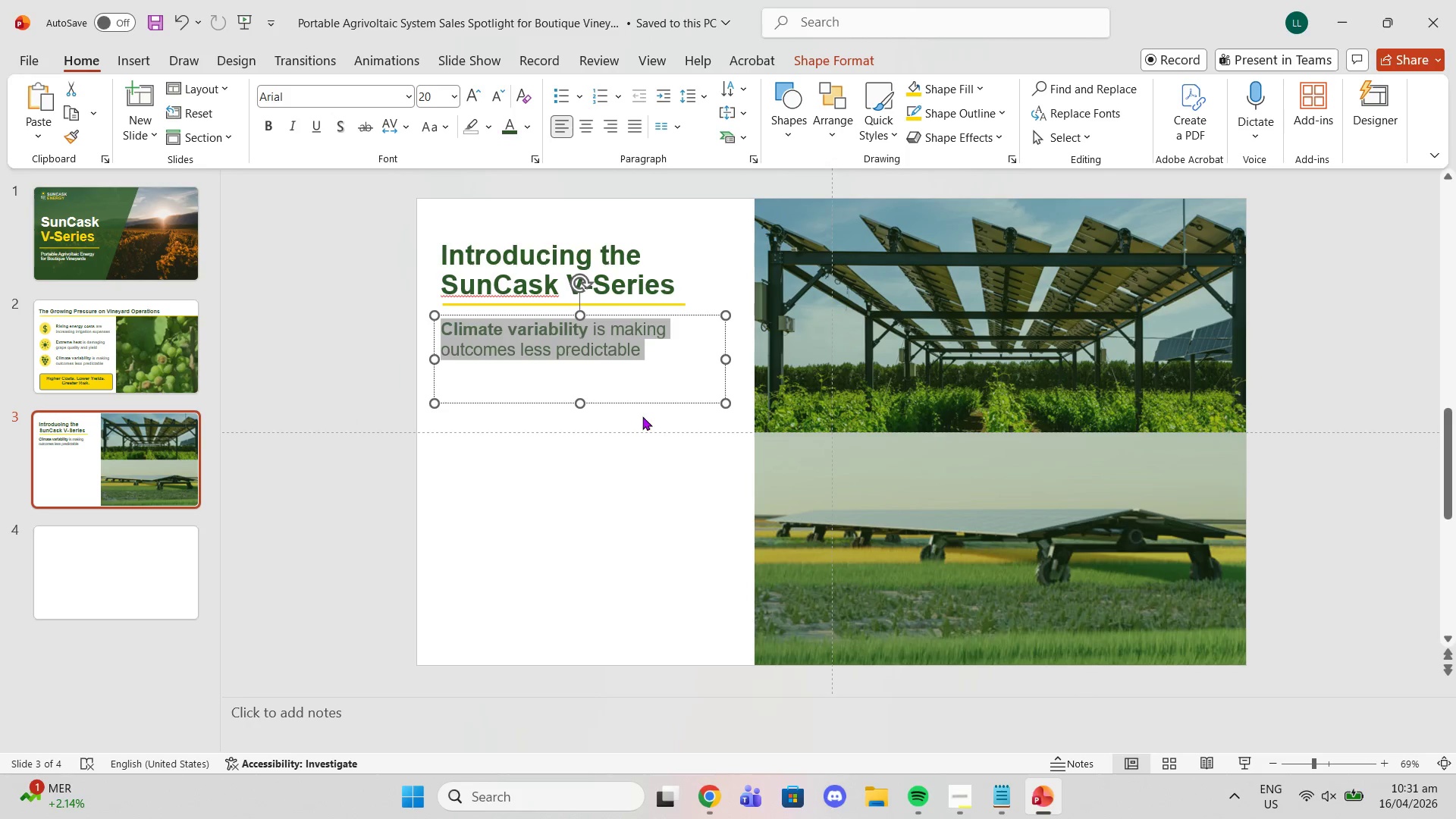 
key(Control+V)
 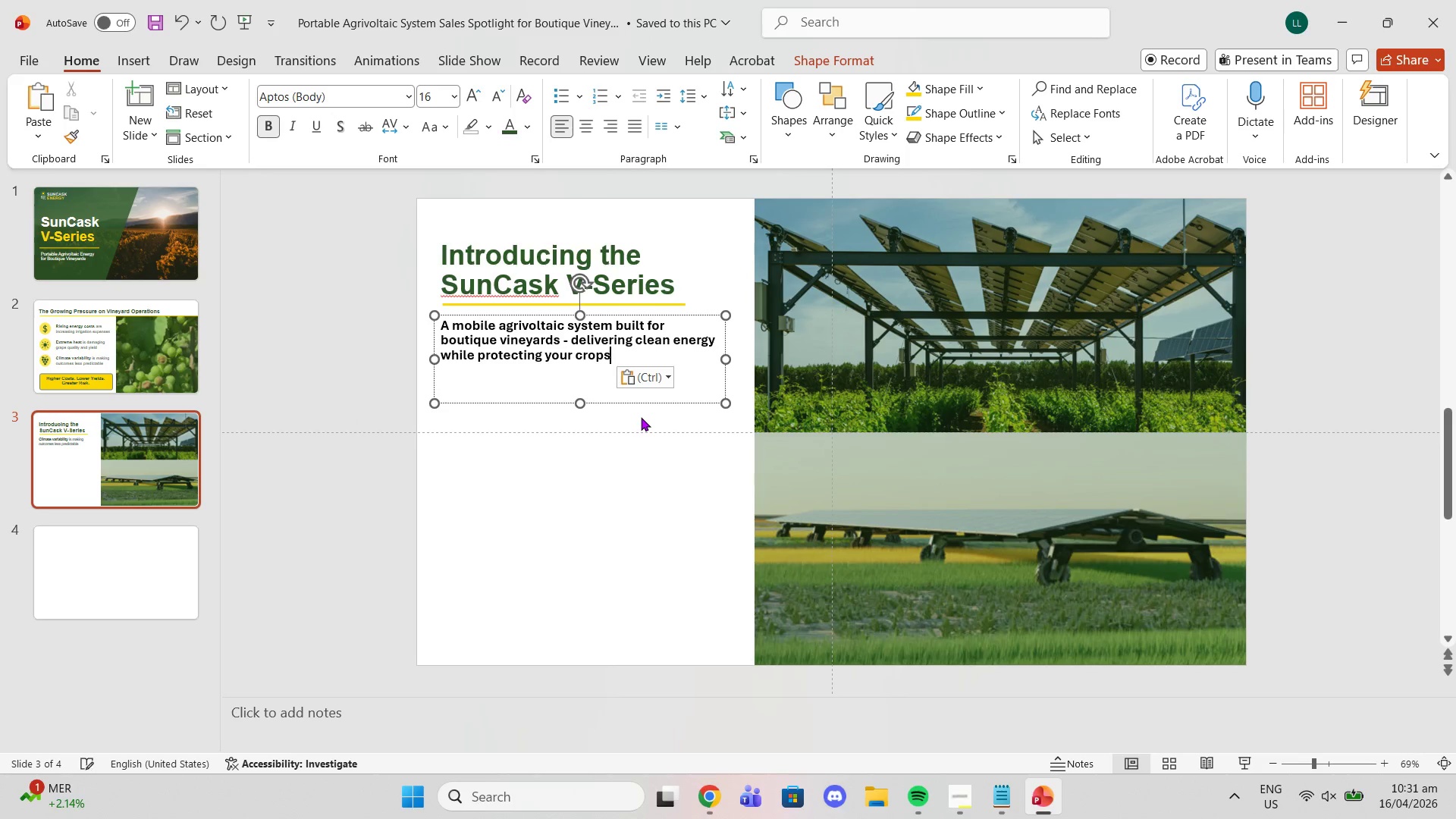 
key(Control+ControlLeft)
 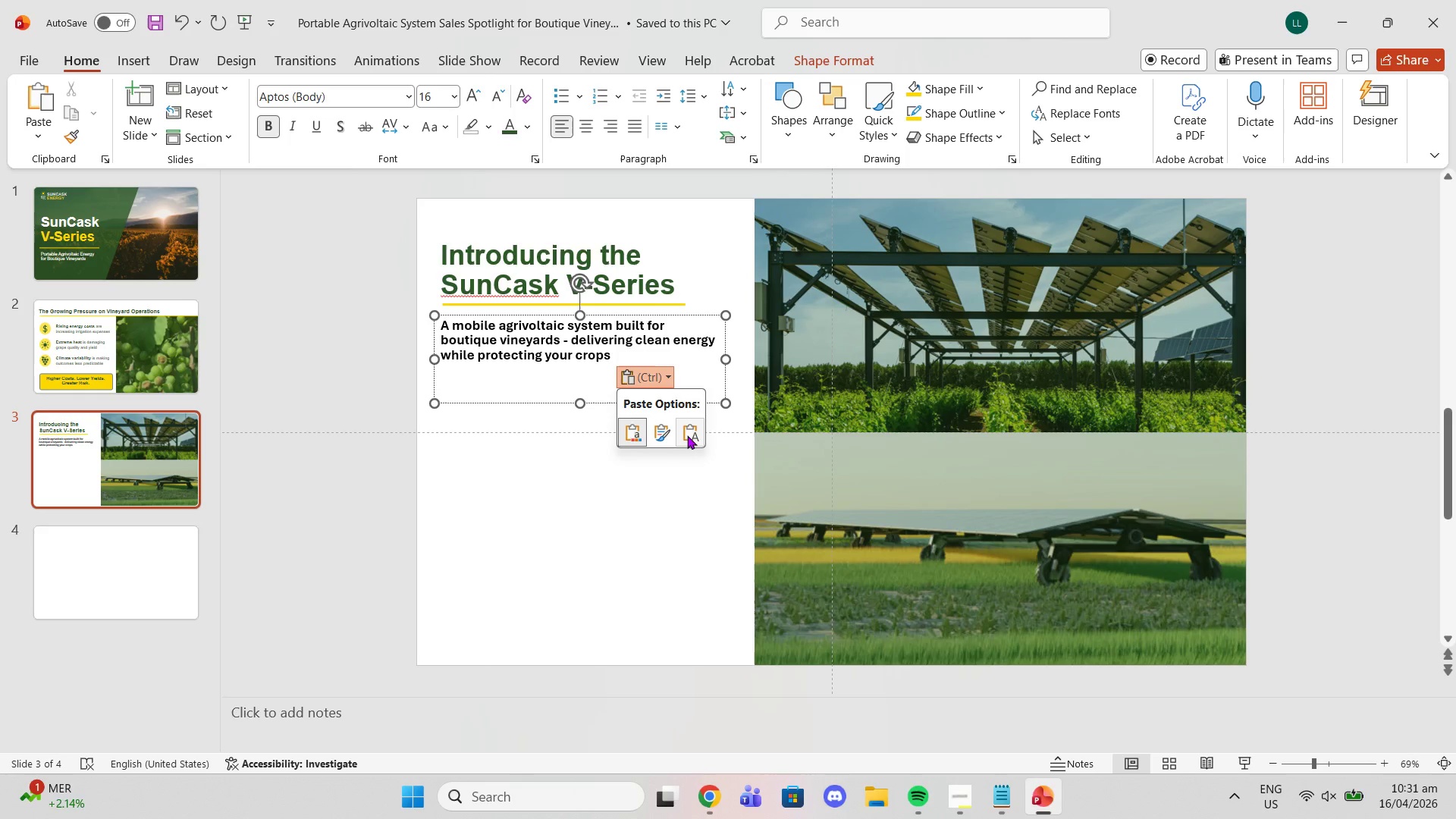 
left_click([689, 437])
 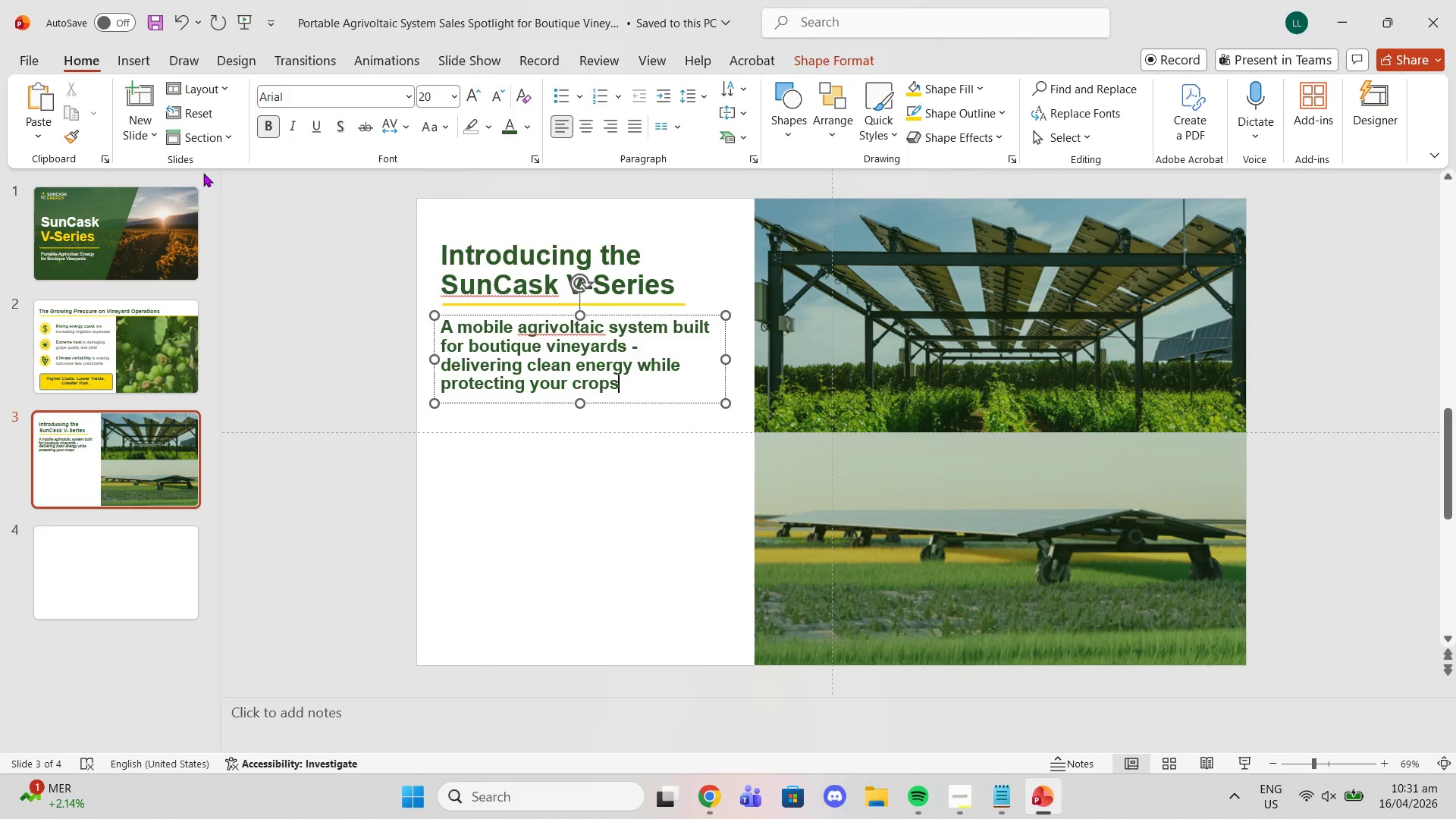 
left_click([260, 124])
 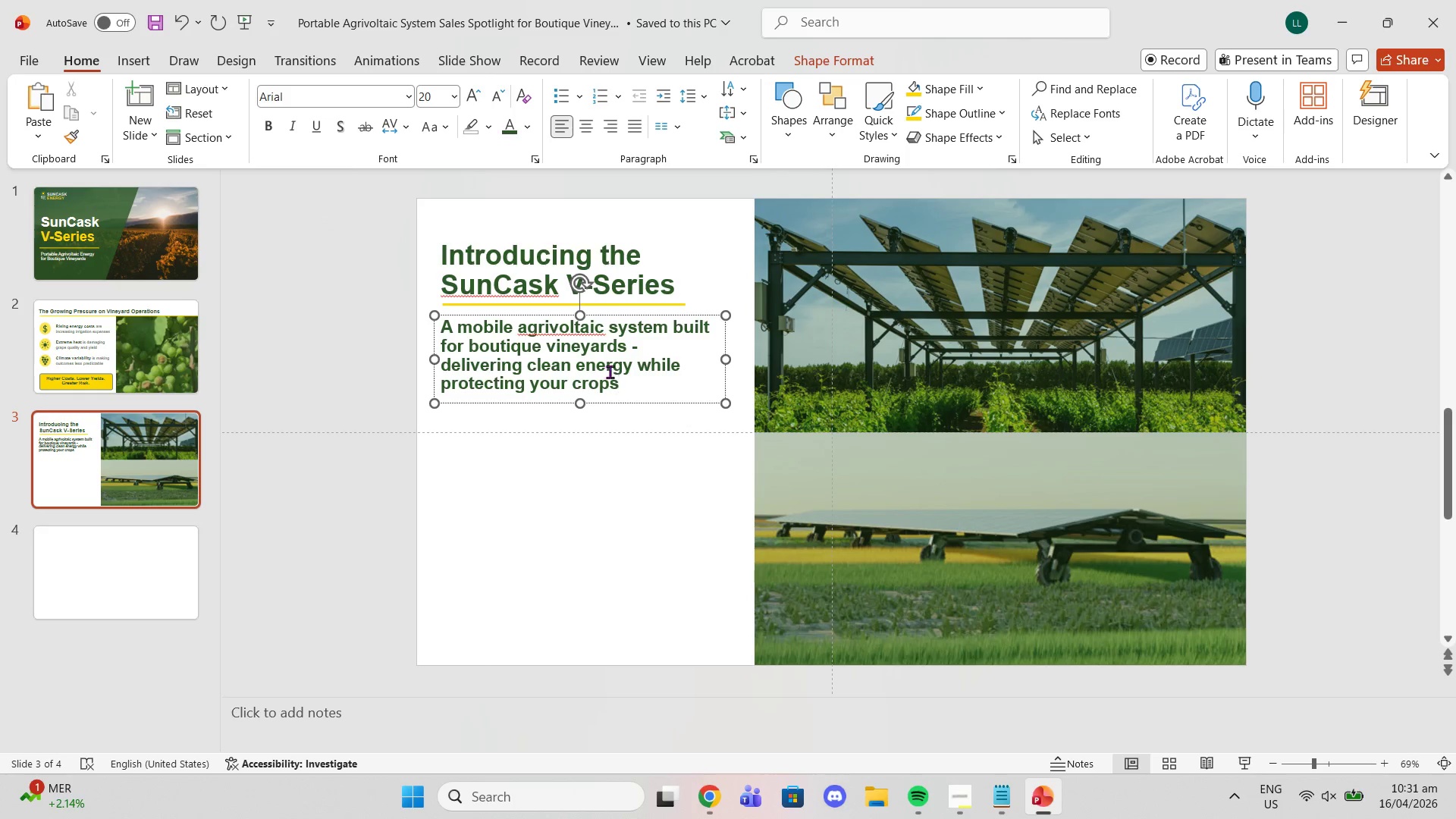 
left_click_drag(start_coordinate=[626, 389], to_coordinate=[360, 285])
 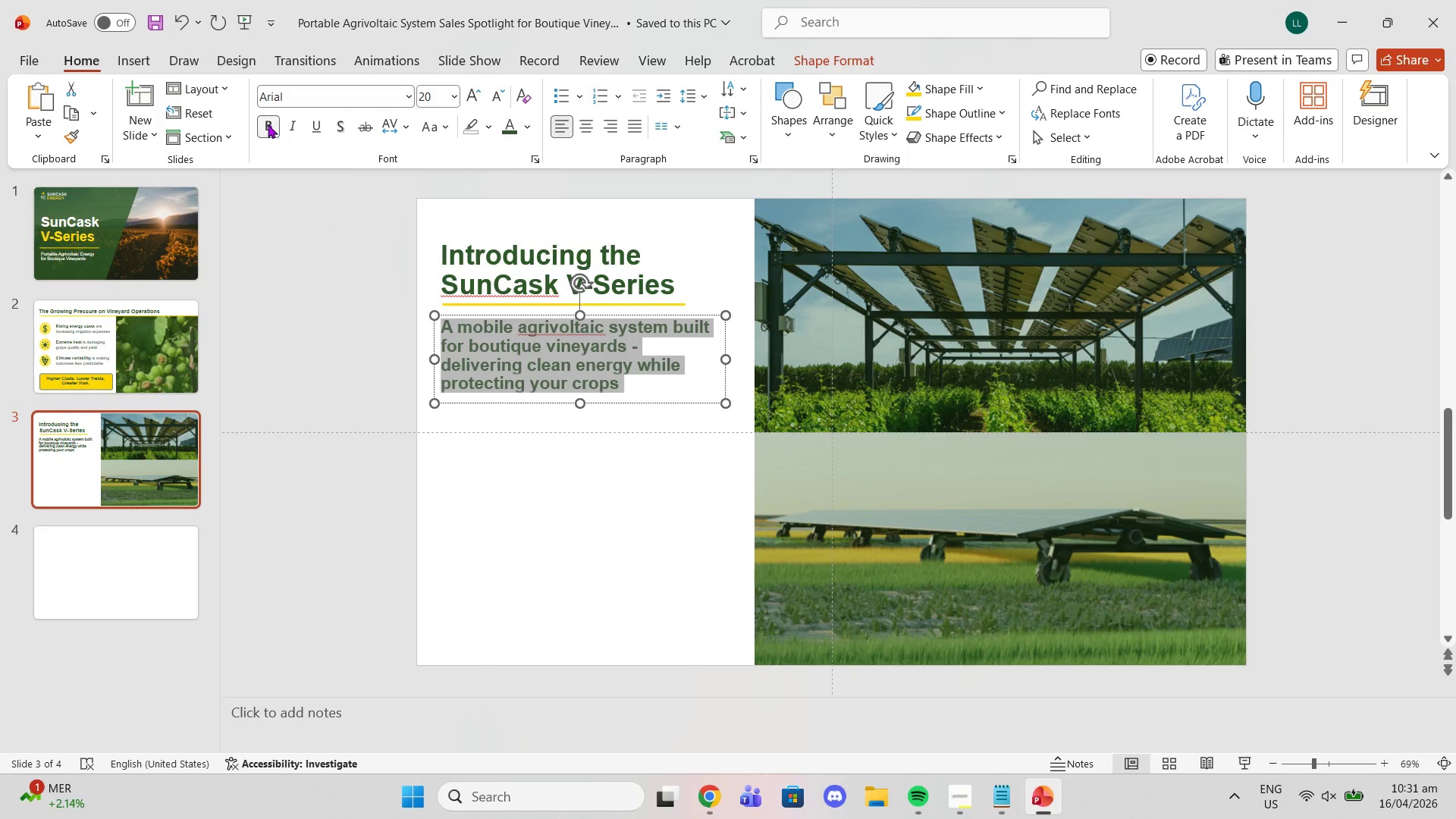 
left_click([266, 130])
 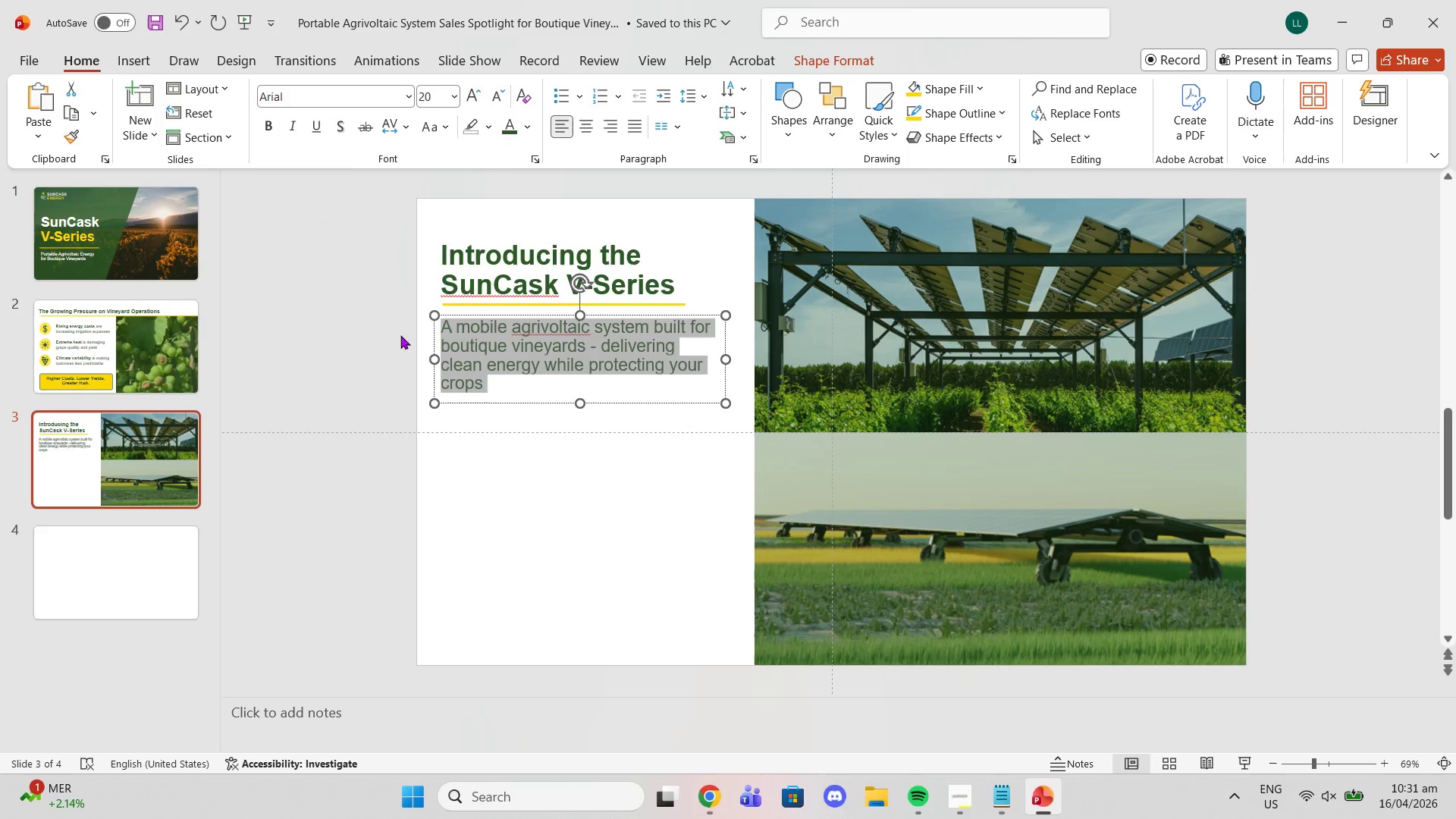 
left_click([369, 353])
 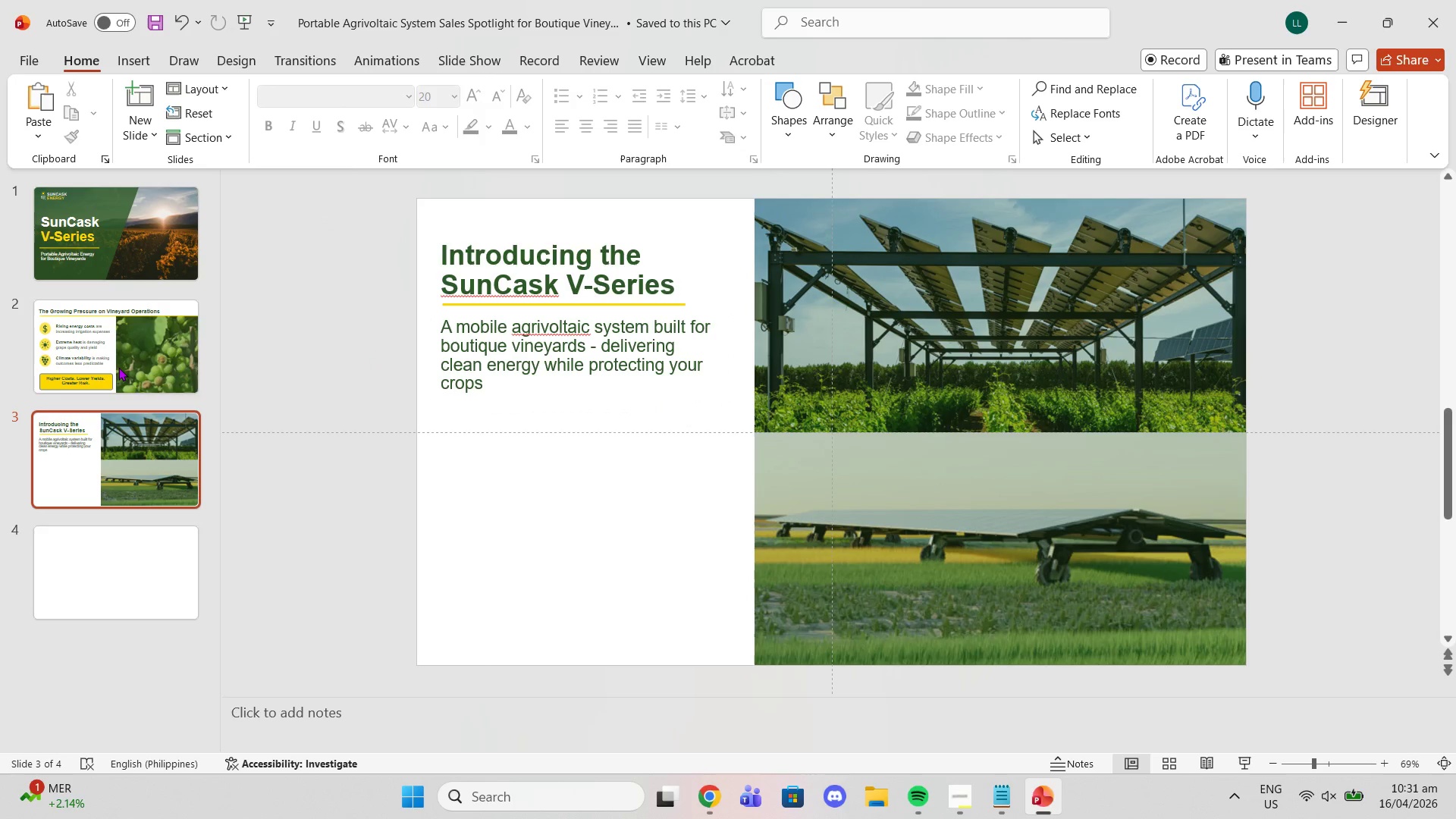 
left_click([100, 369])
 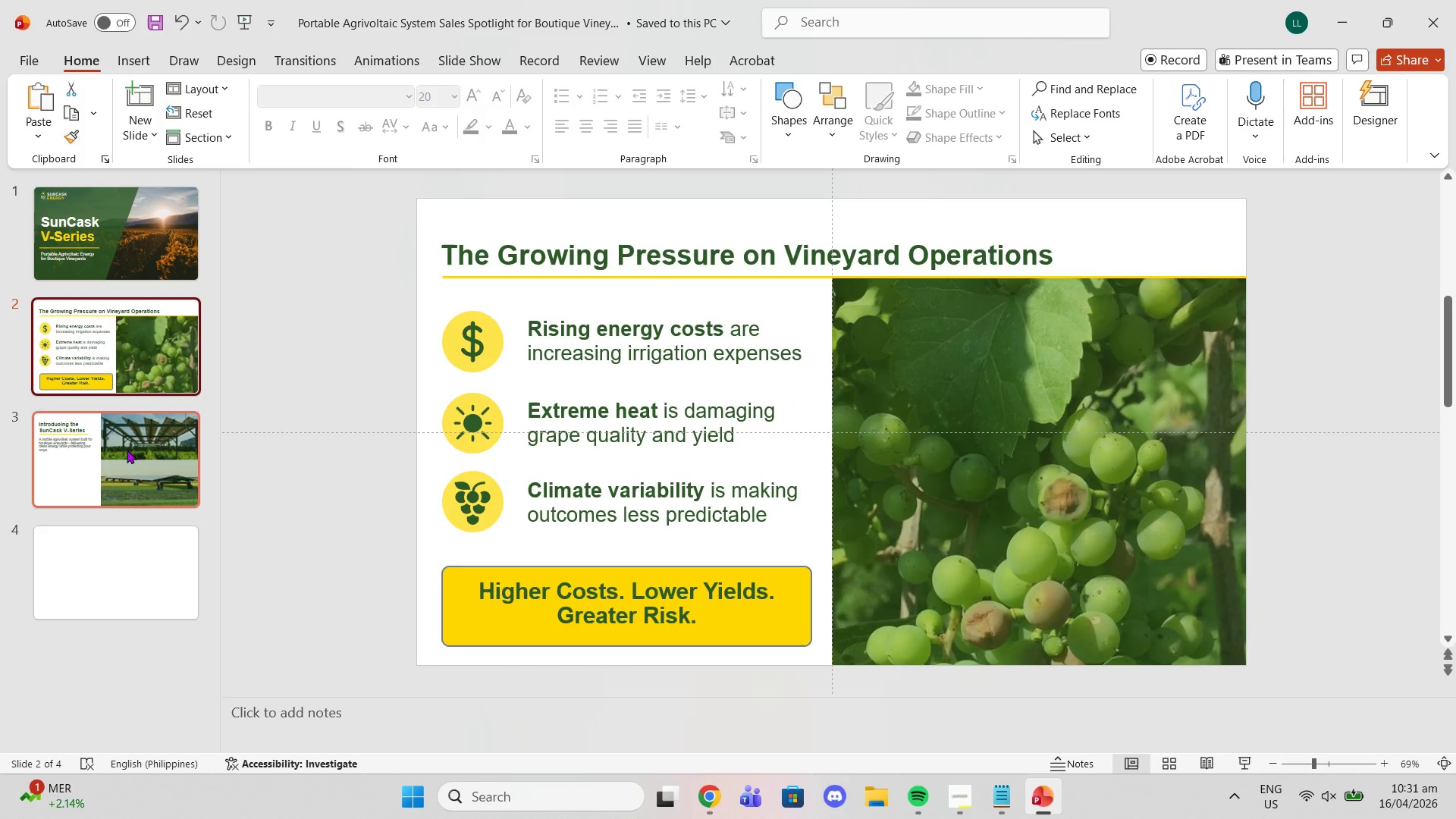 
left_click([127, 450])
 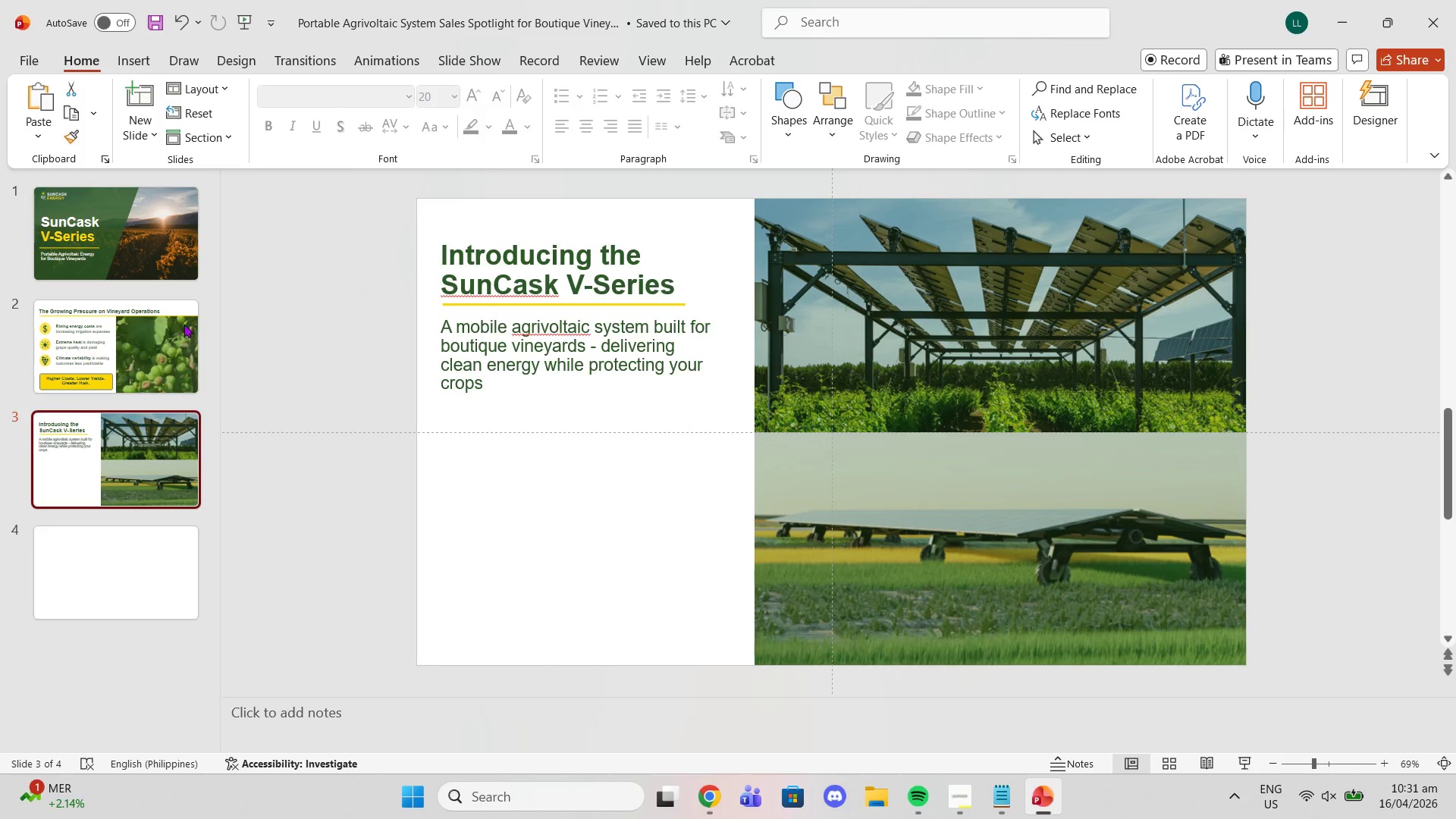 
left_click([98, 326])
 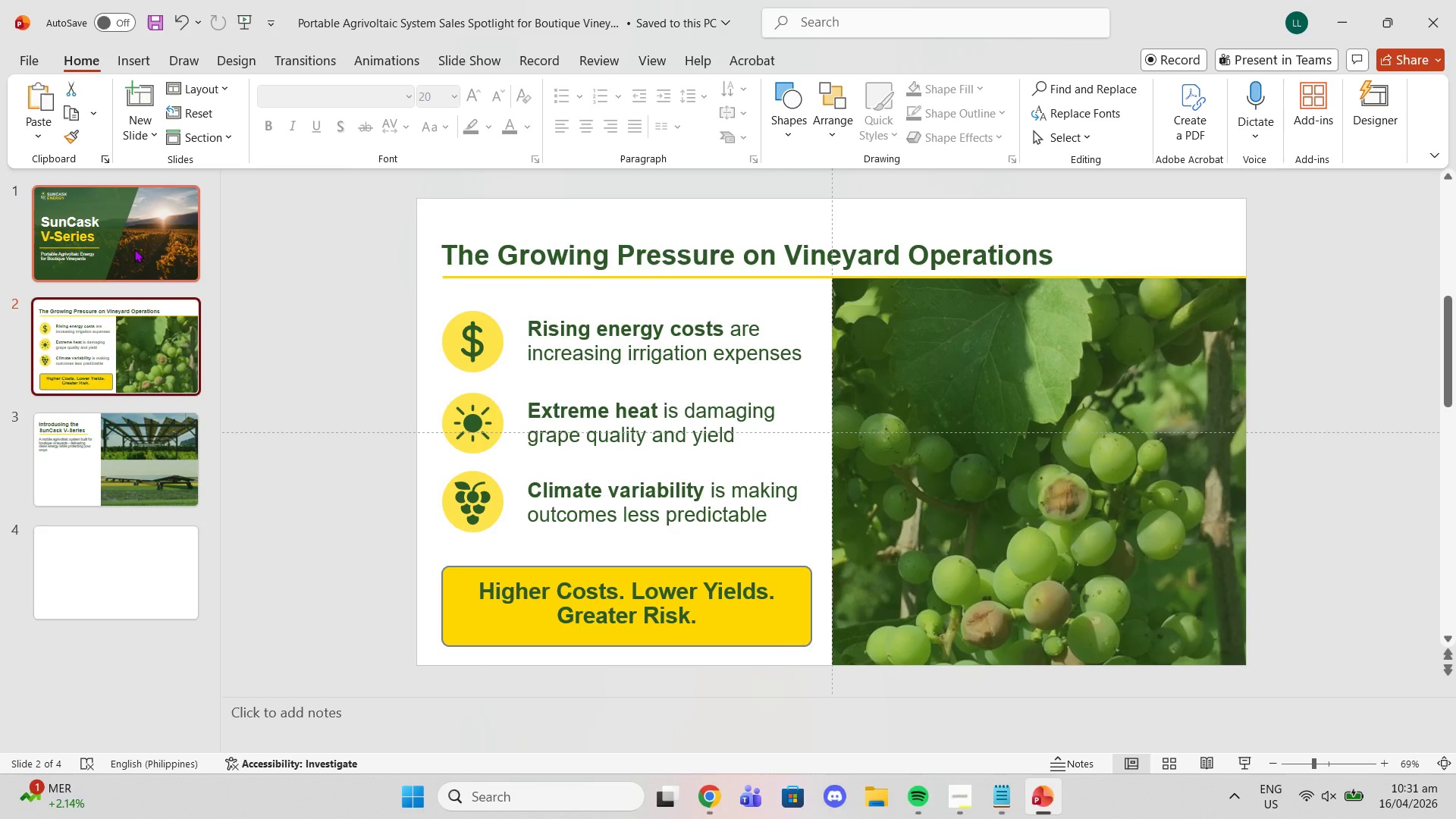 
left_click([136, 237])
 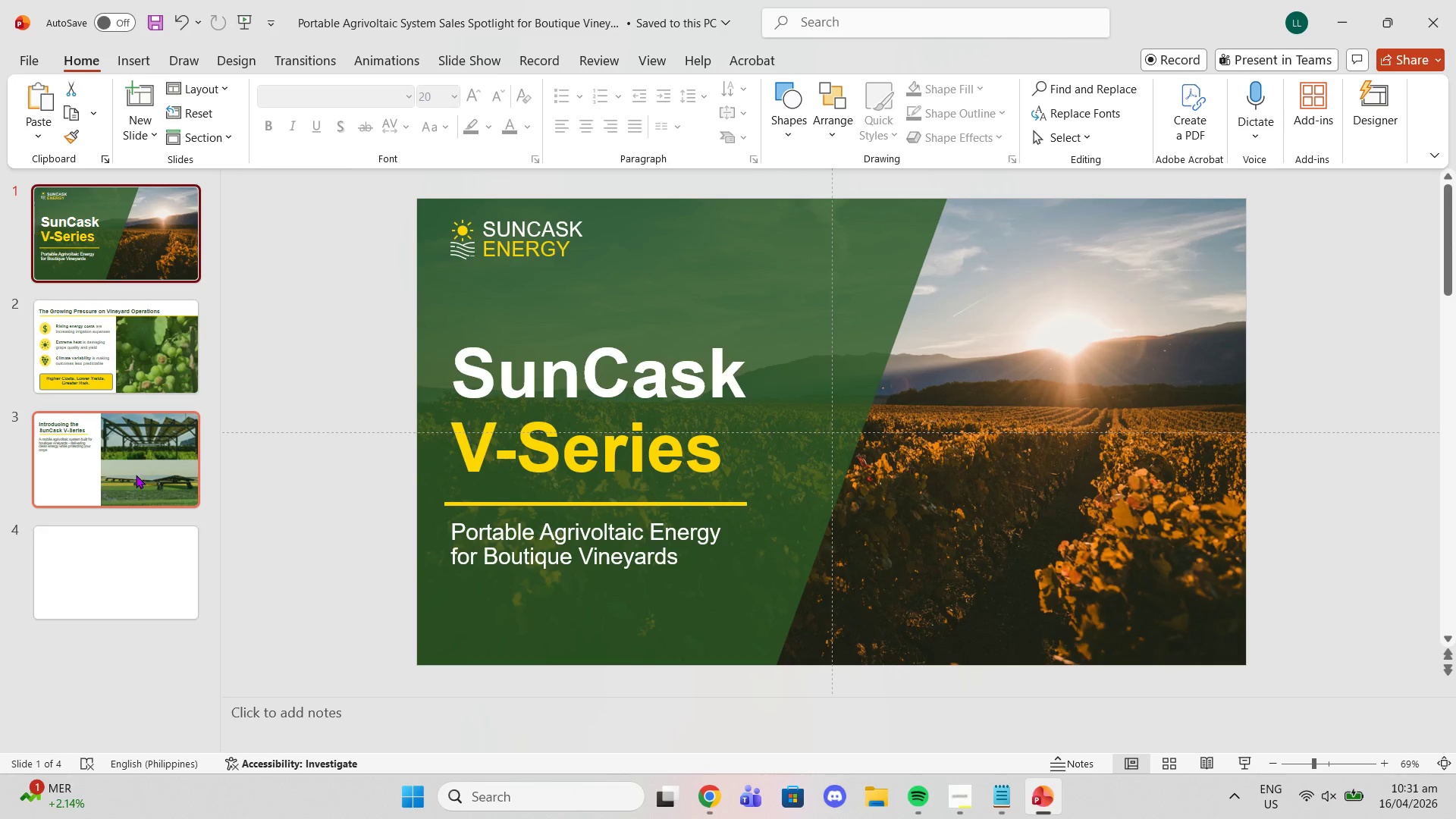 
left_click([136, 479])
 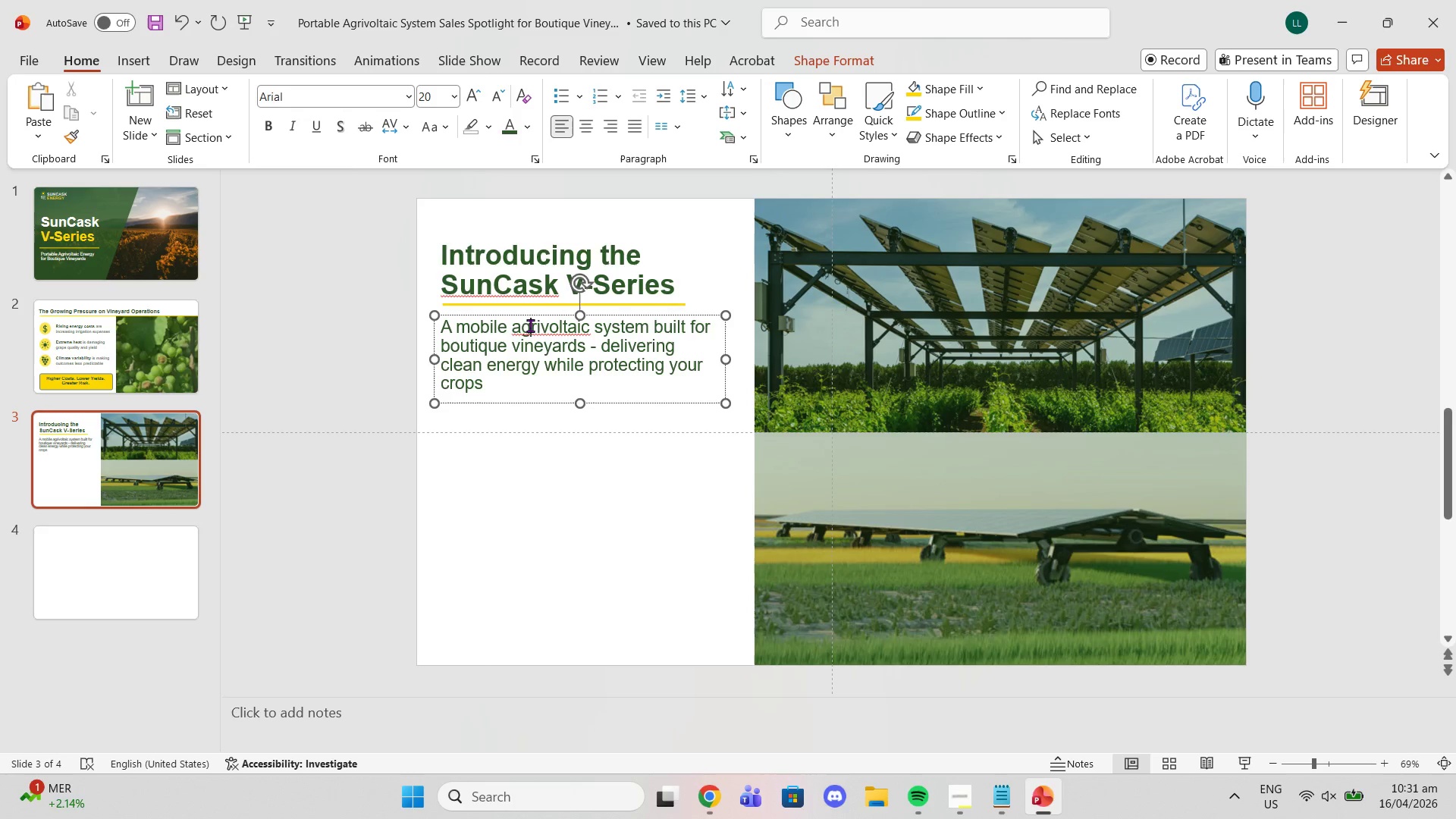 
left_click([530, 331])
 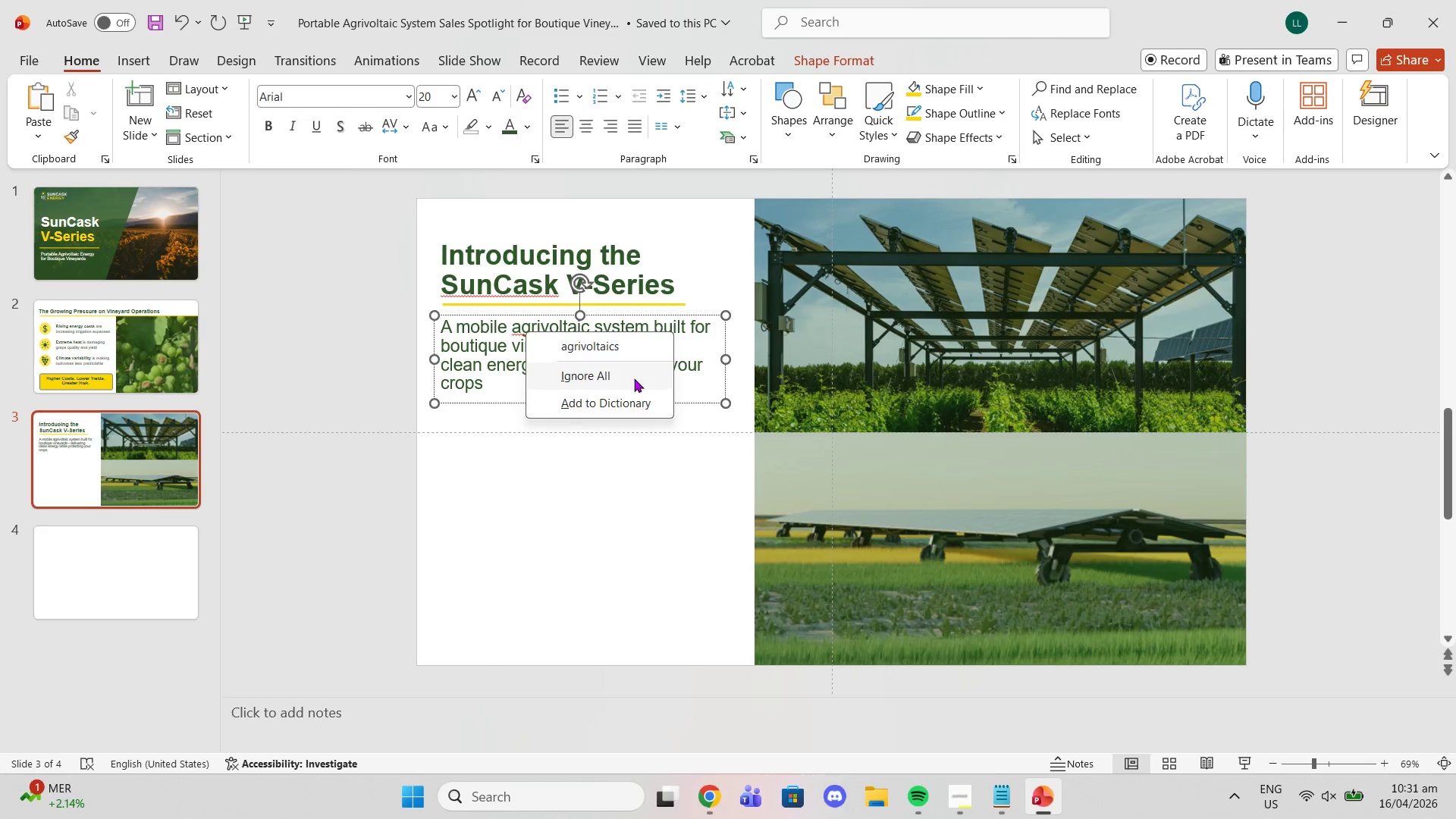 
left_click([626, 384])
 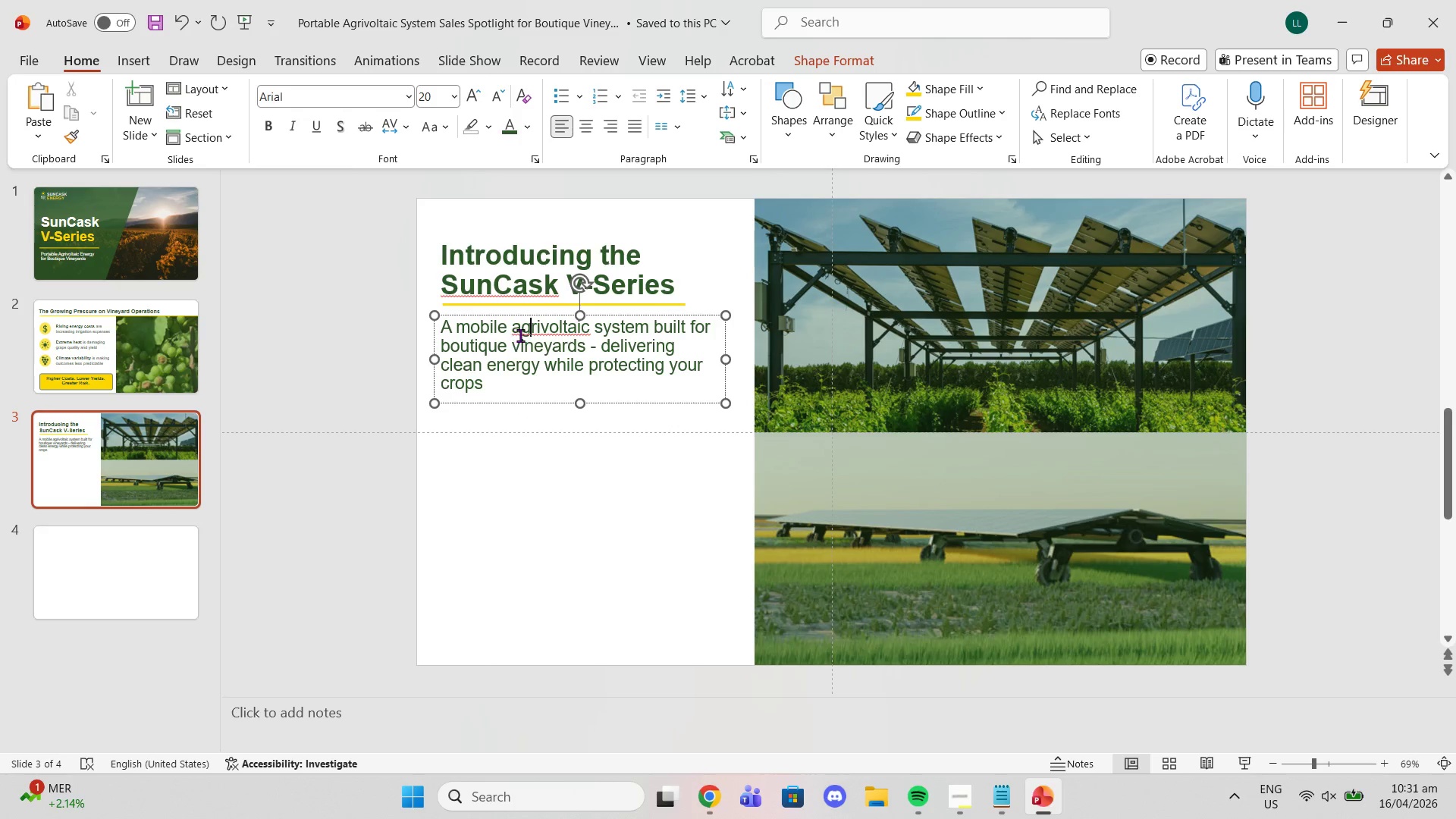 
right_click([547, 329])
 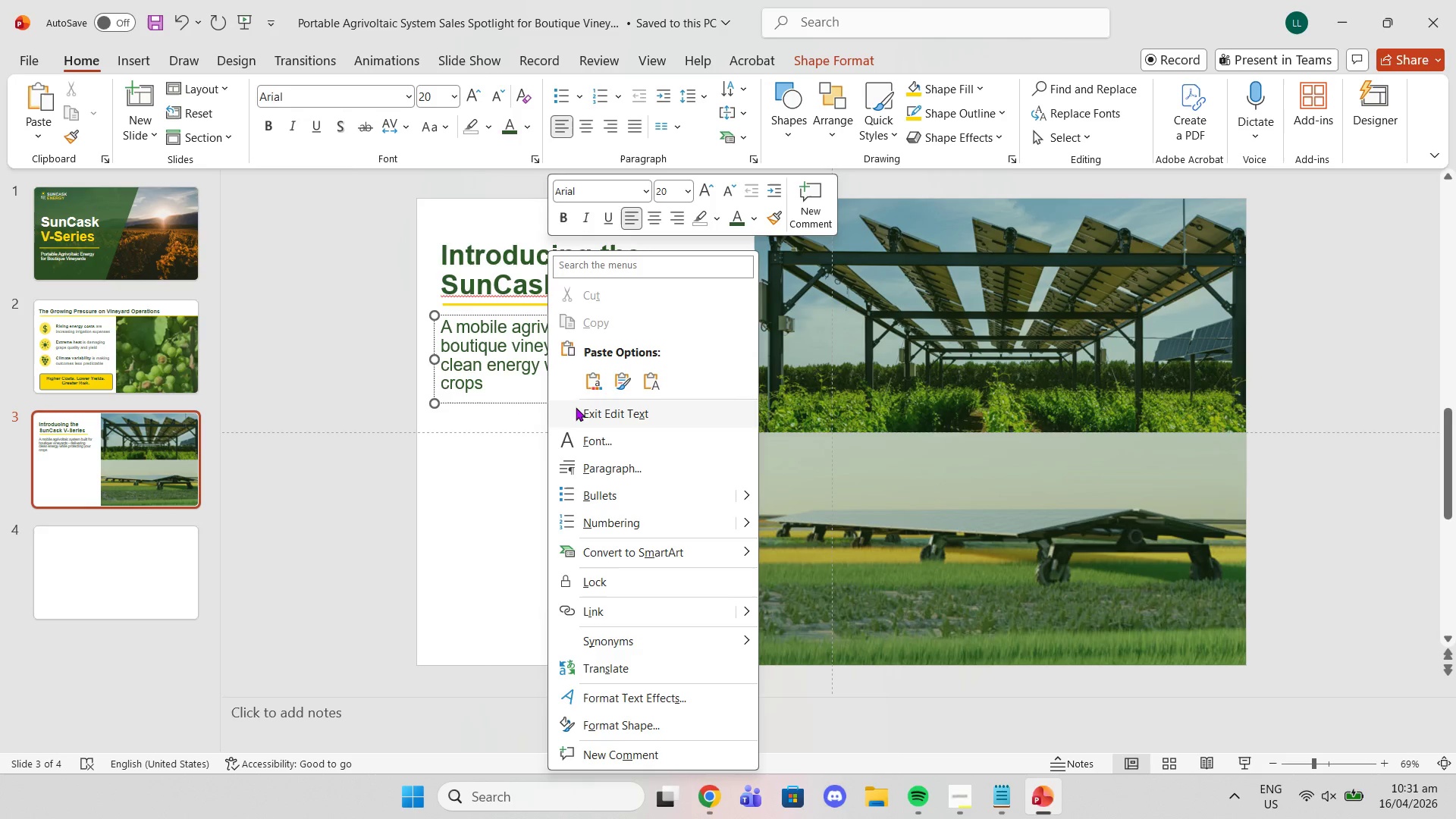 
left_click([413, 438])
 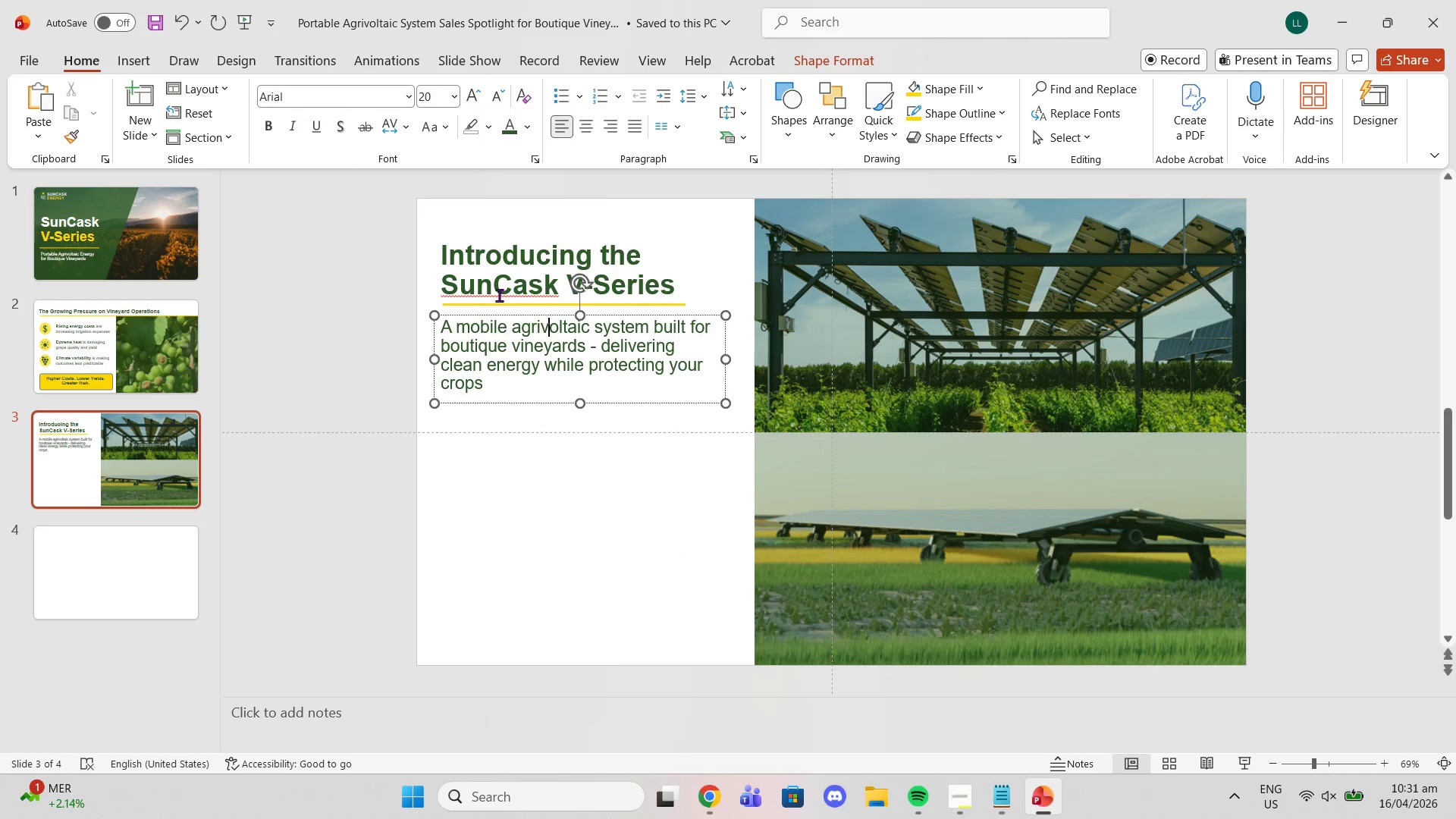 
right_click([497, 292])
 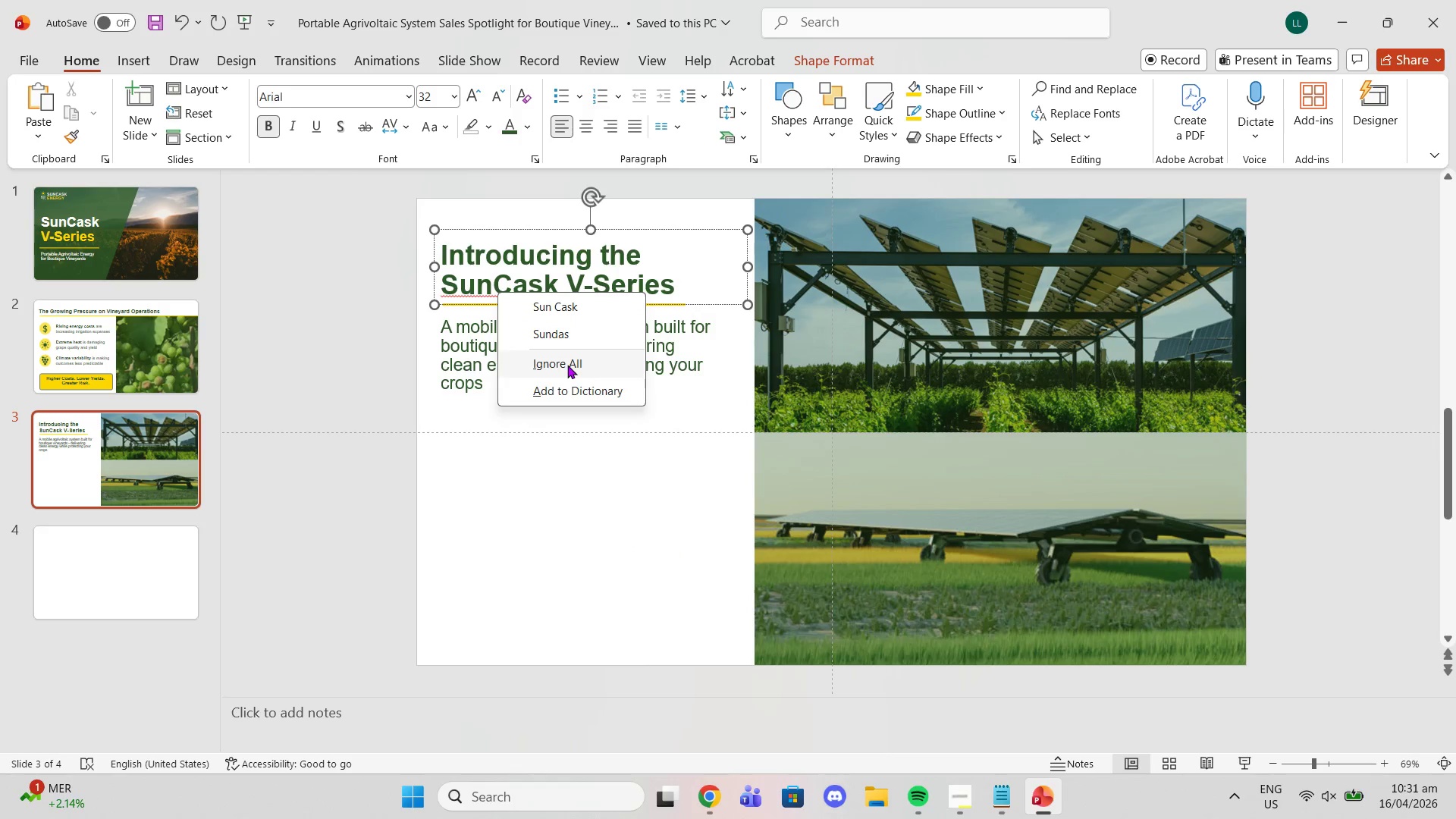 
left_click_drag(start_coordinate=[567, 366], to_coordinate=[568, 371])
 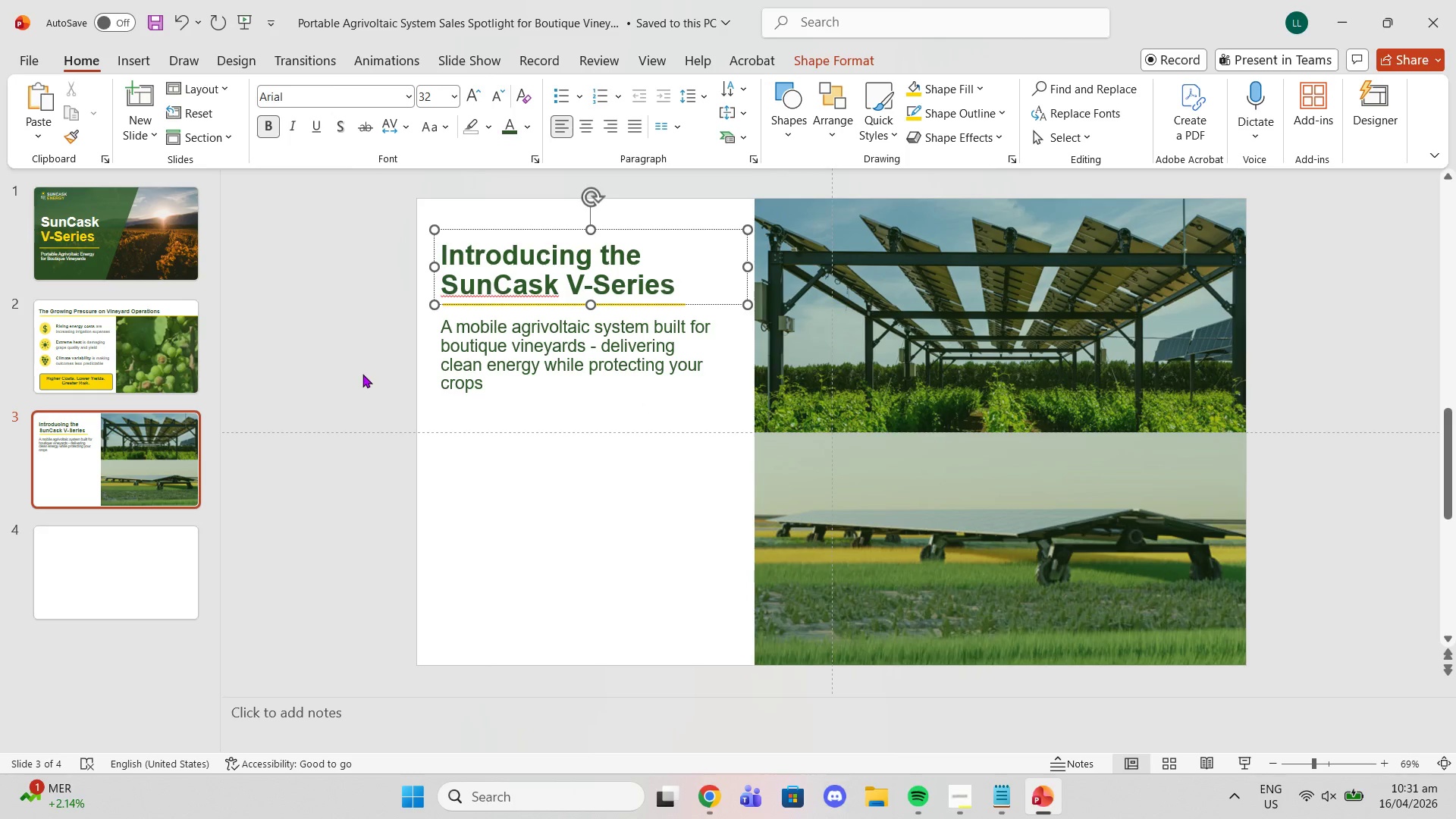 
left_click_drag(start_coordinate=[362, 374], to_coordinate=[358, 374])
 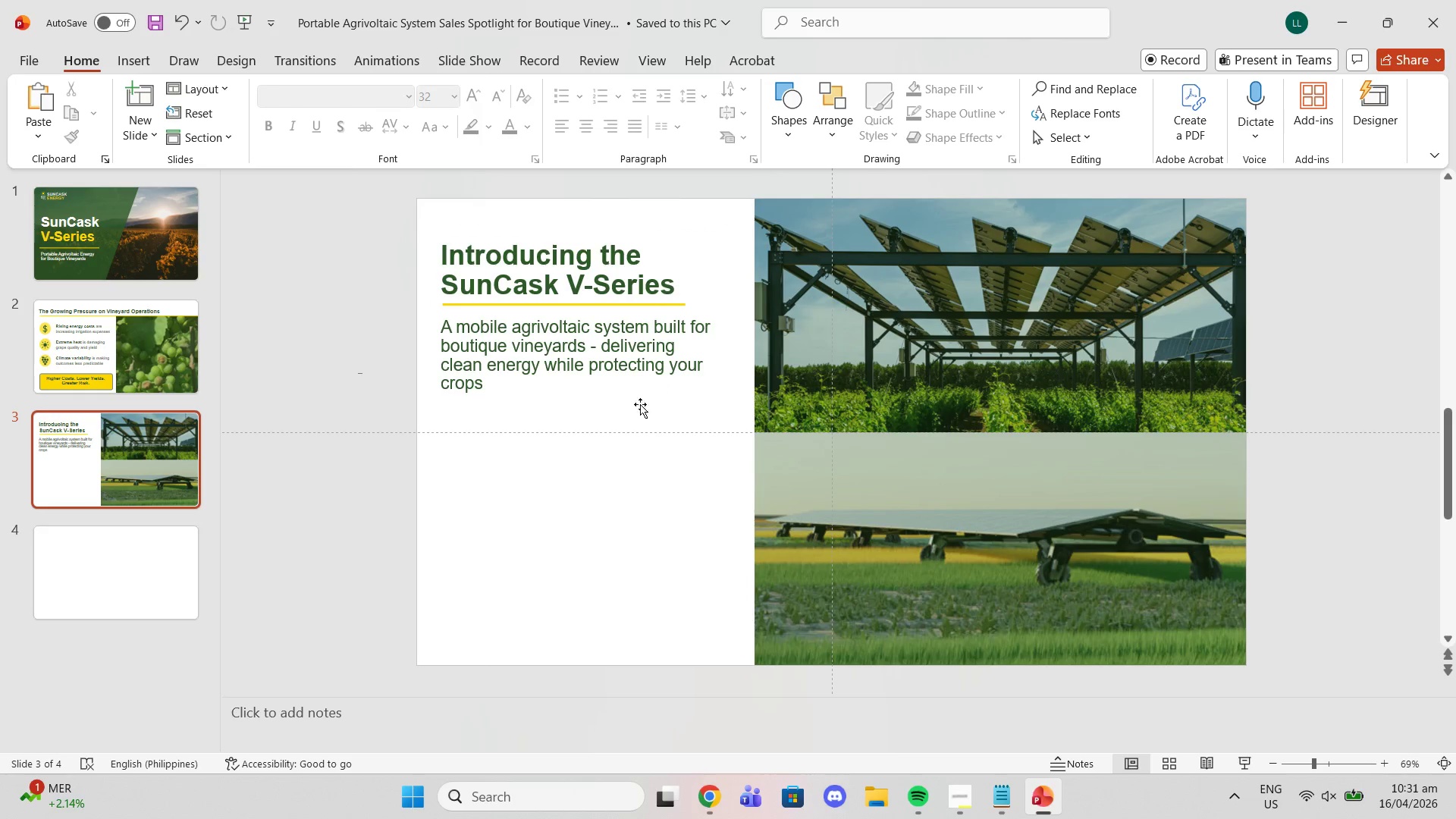 
left_click([633, 398])
 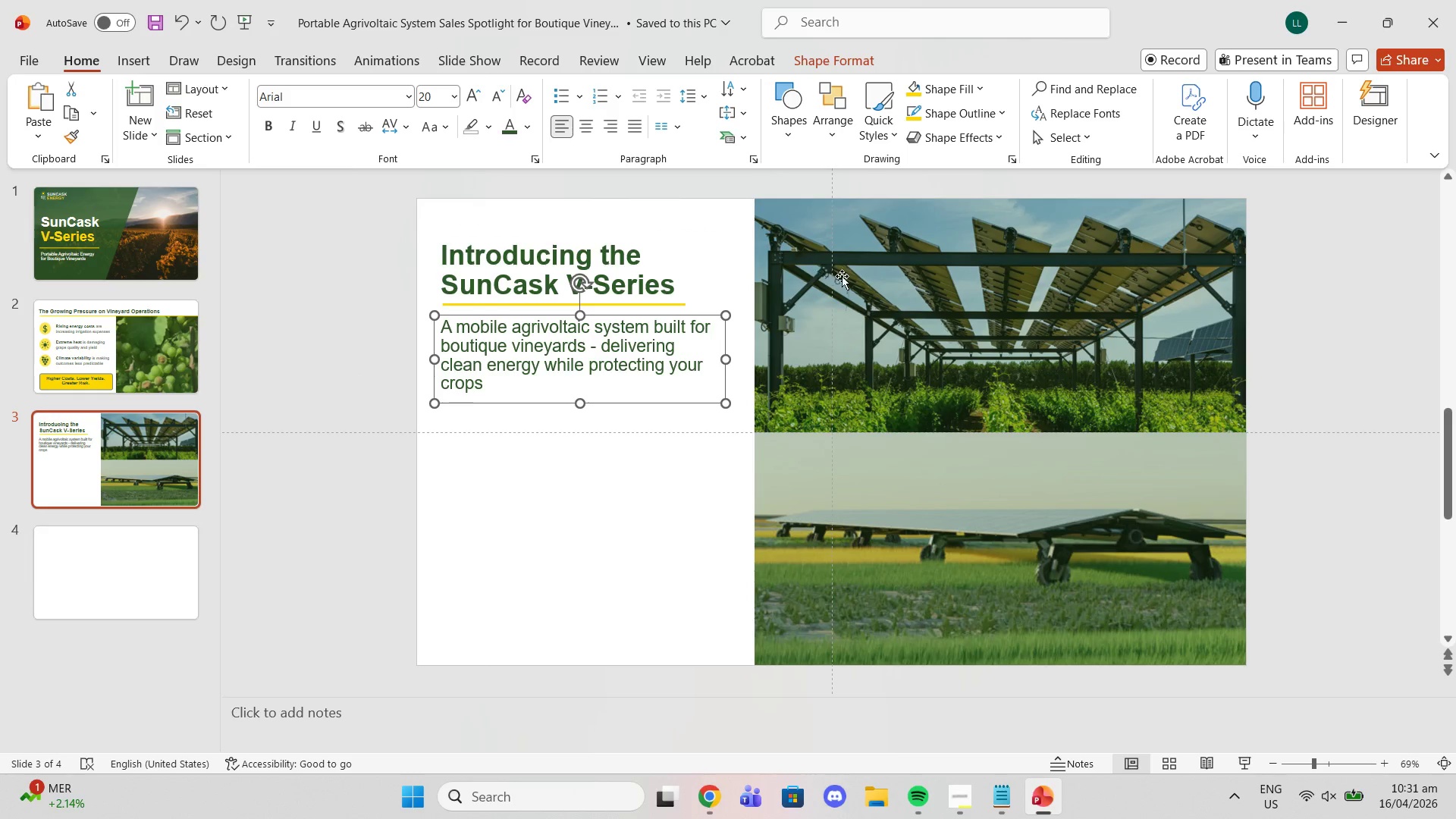 
left_click_drag(start_coordinate=[725, 361], to_coordinate=[750, 361])
 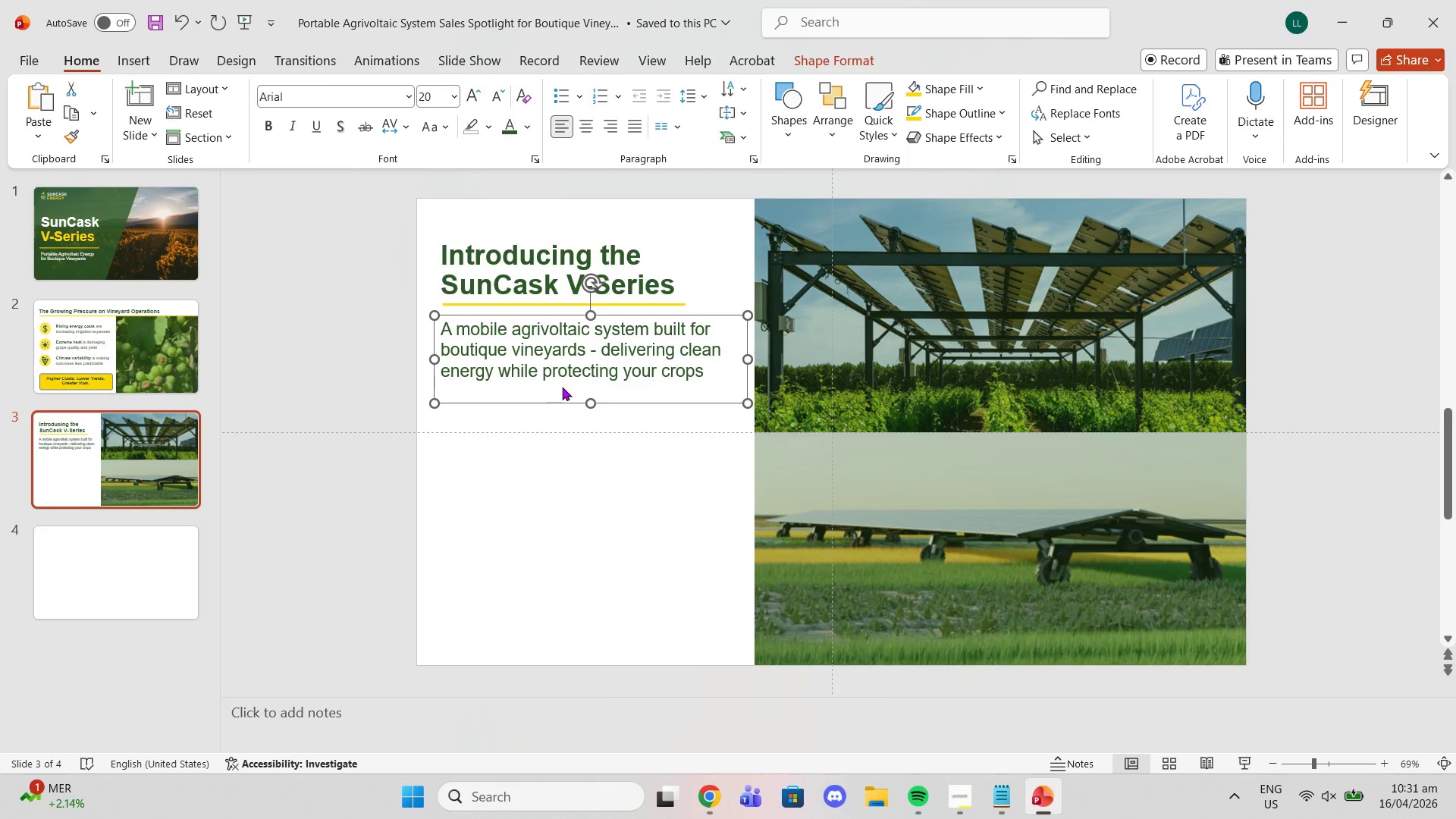 
left_click_drag(start_coordinate=[587, 405], to_coordinate=[590, 413])
 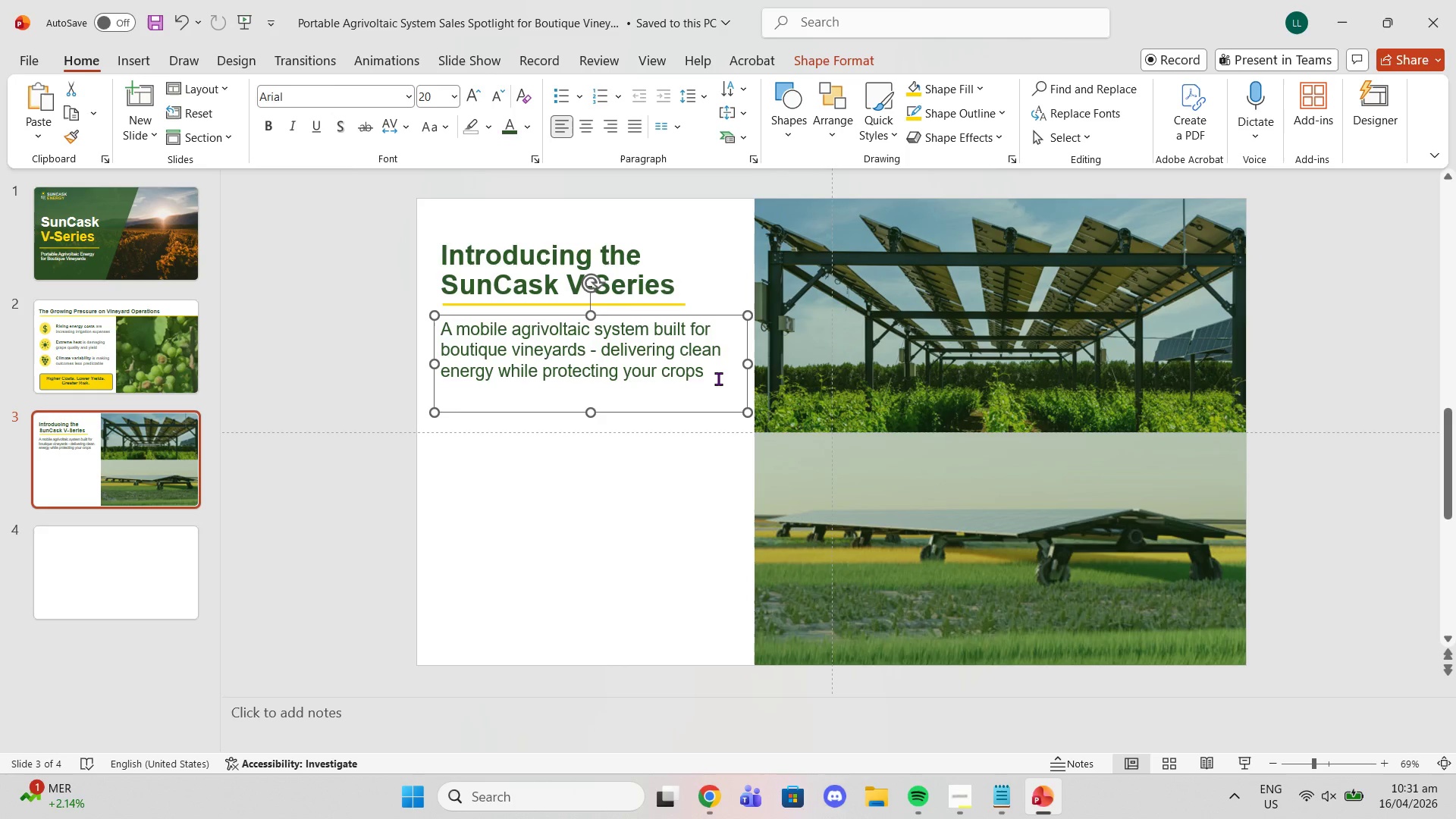 
left_click_drag(start_coordinate=[720, 378], to_coordinate=[402, 322])
 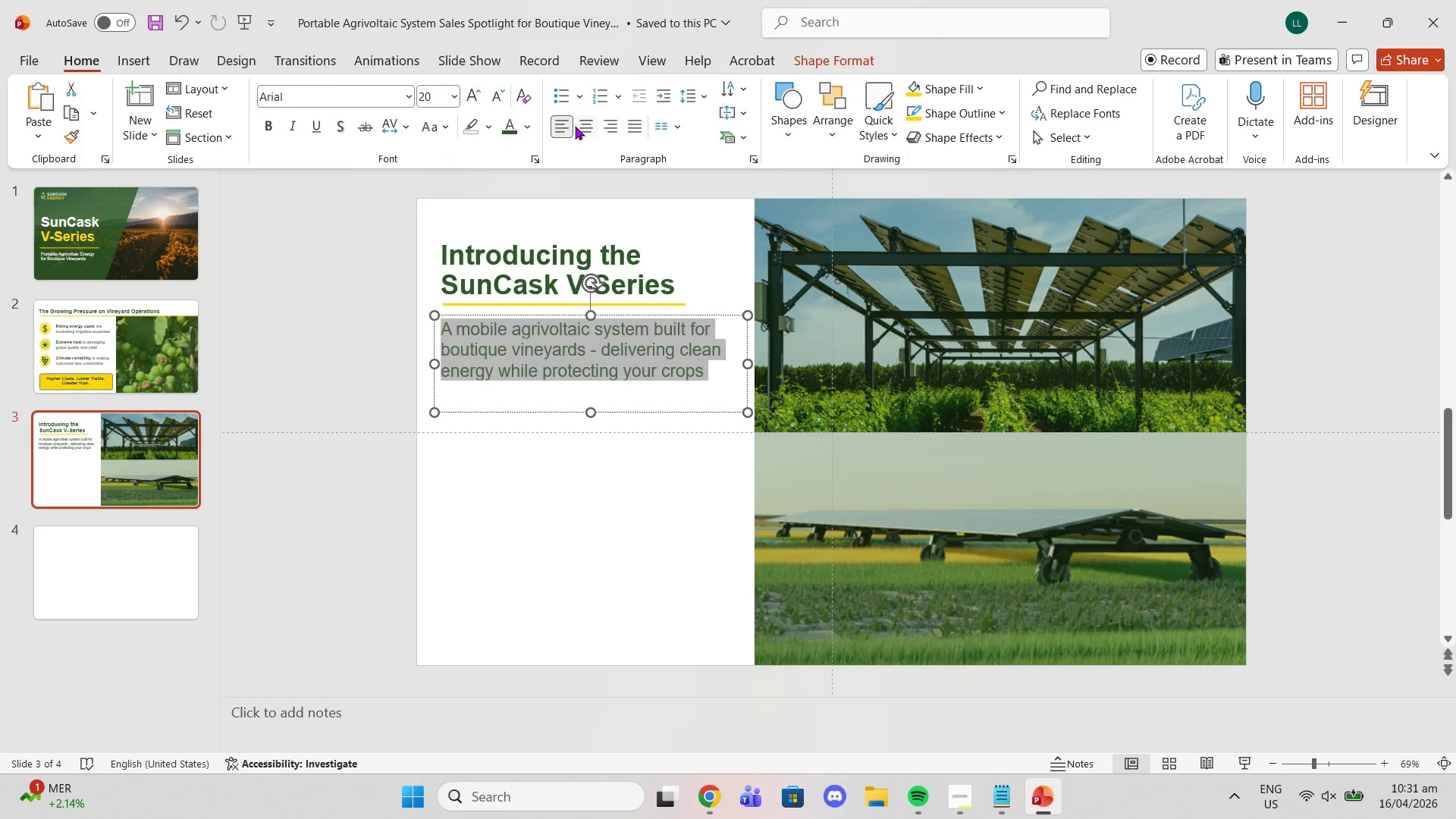 
left_click([472, 95])
 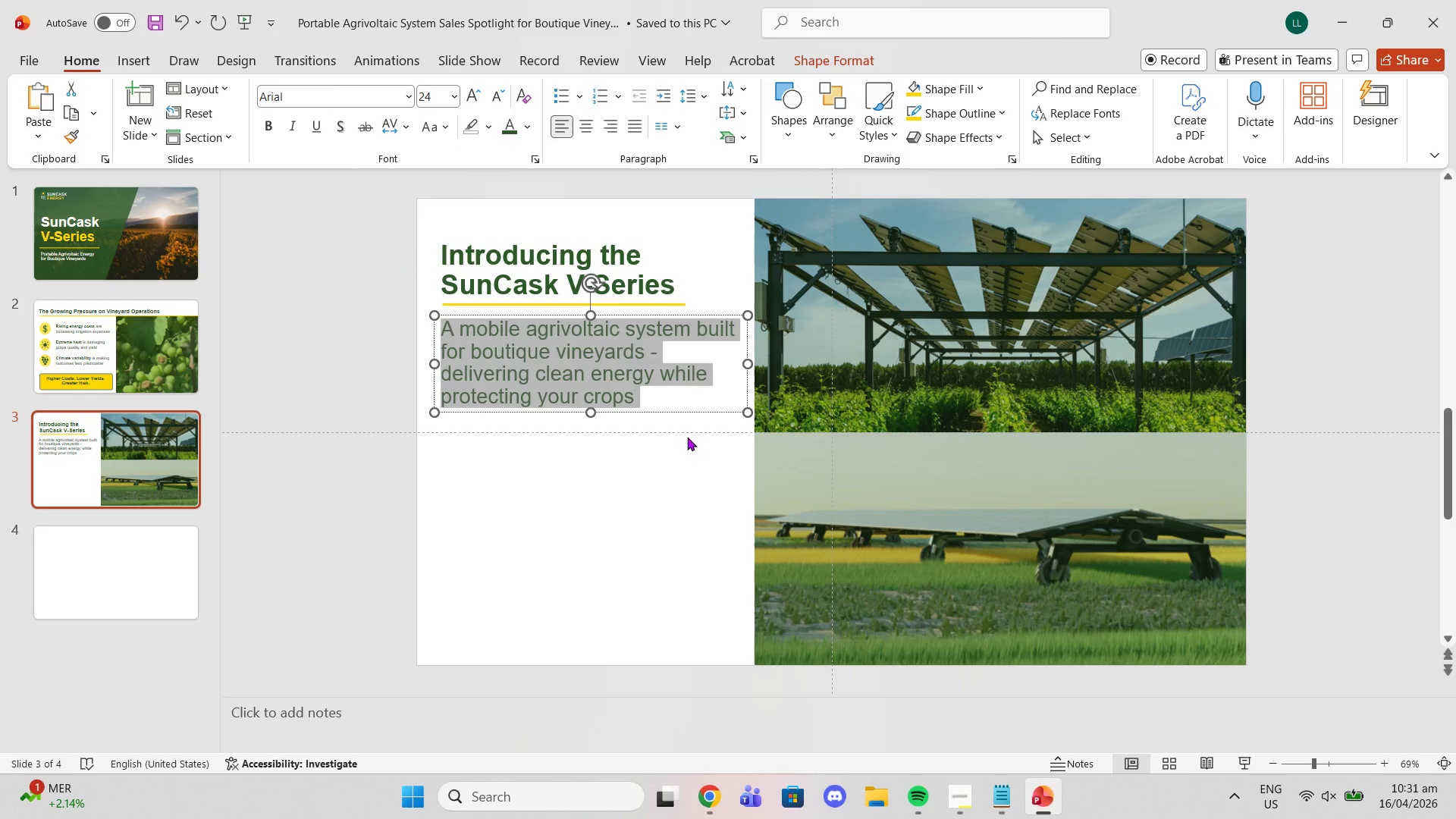 
left_click([657, 406])
 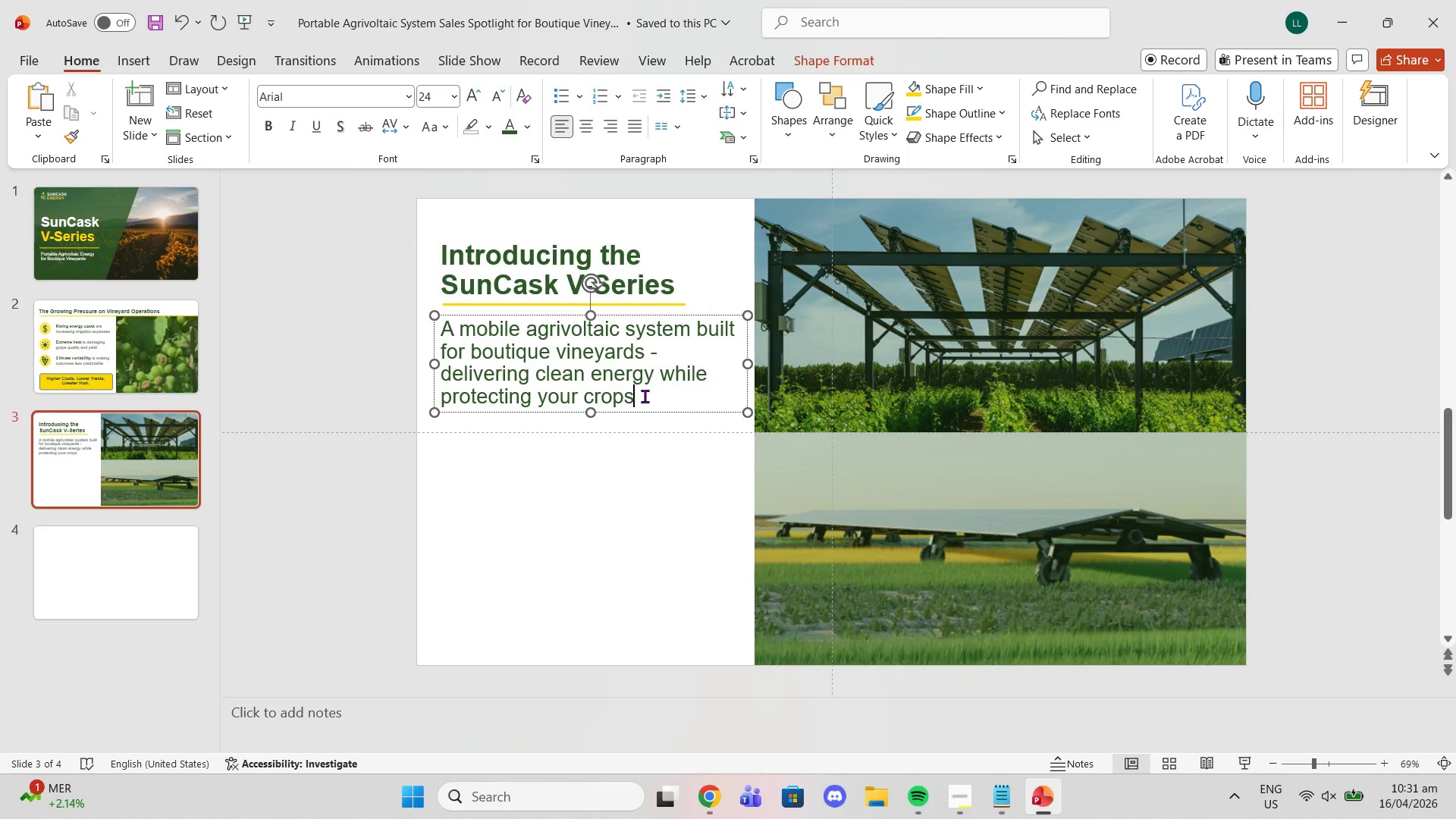 
key(Period)
 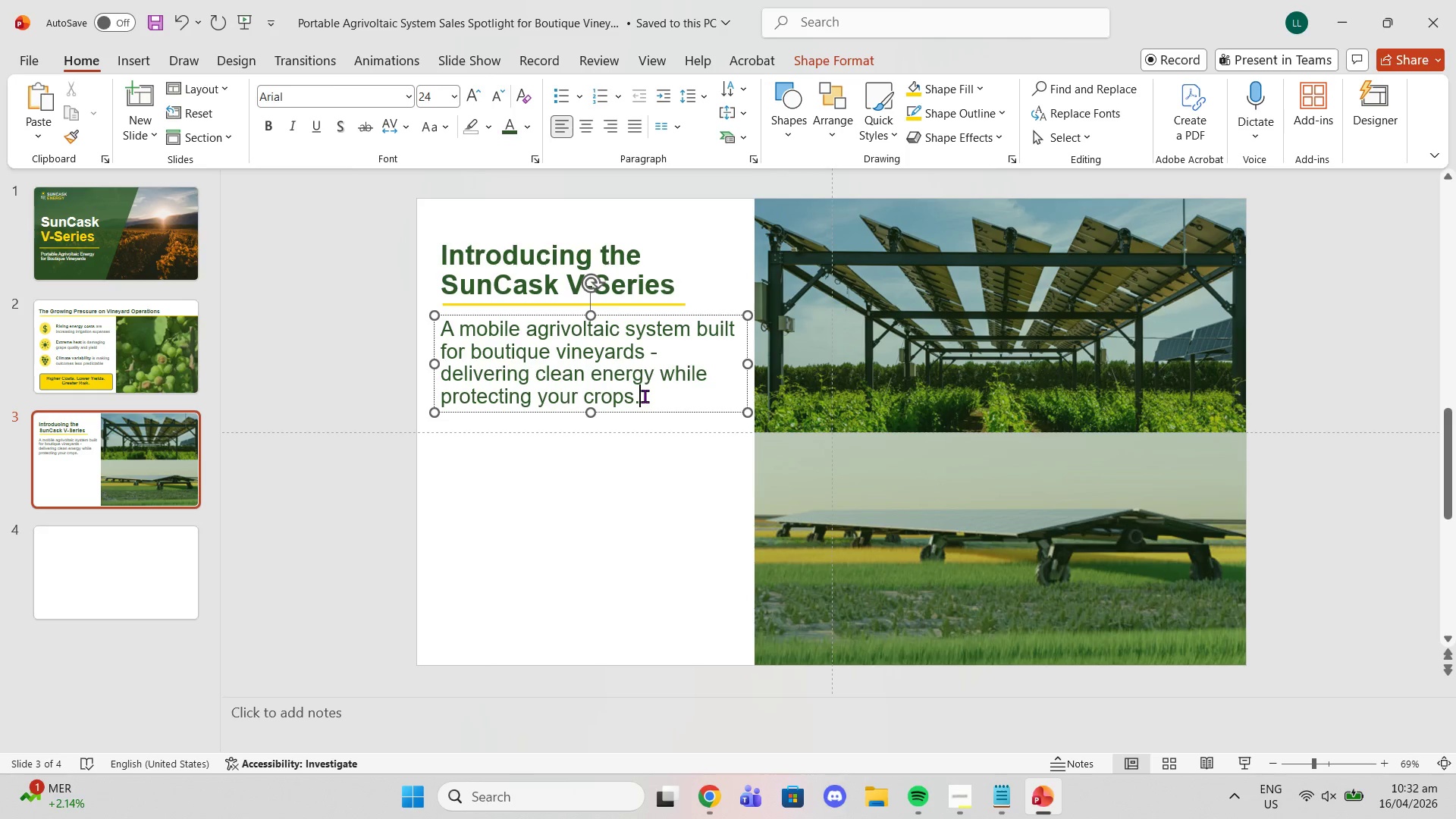 
wait(25.62)
 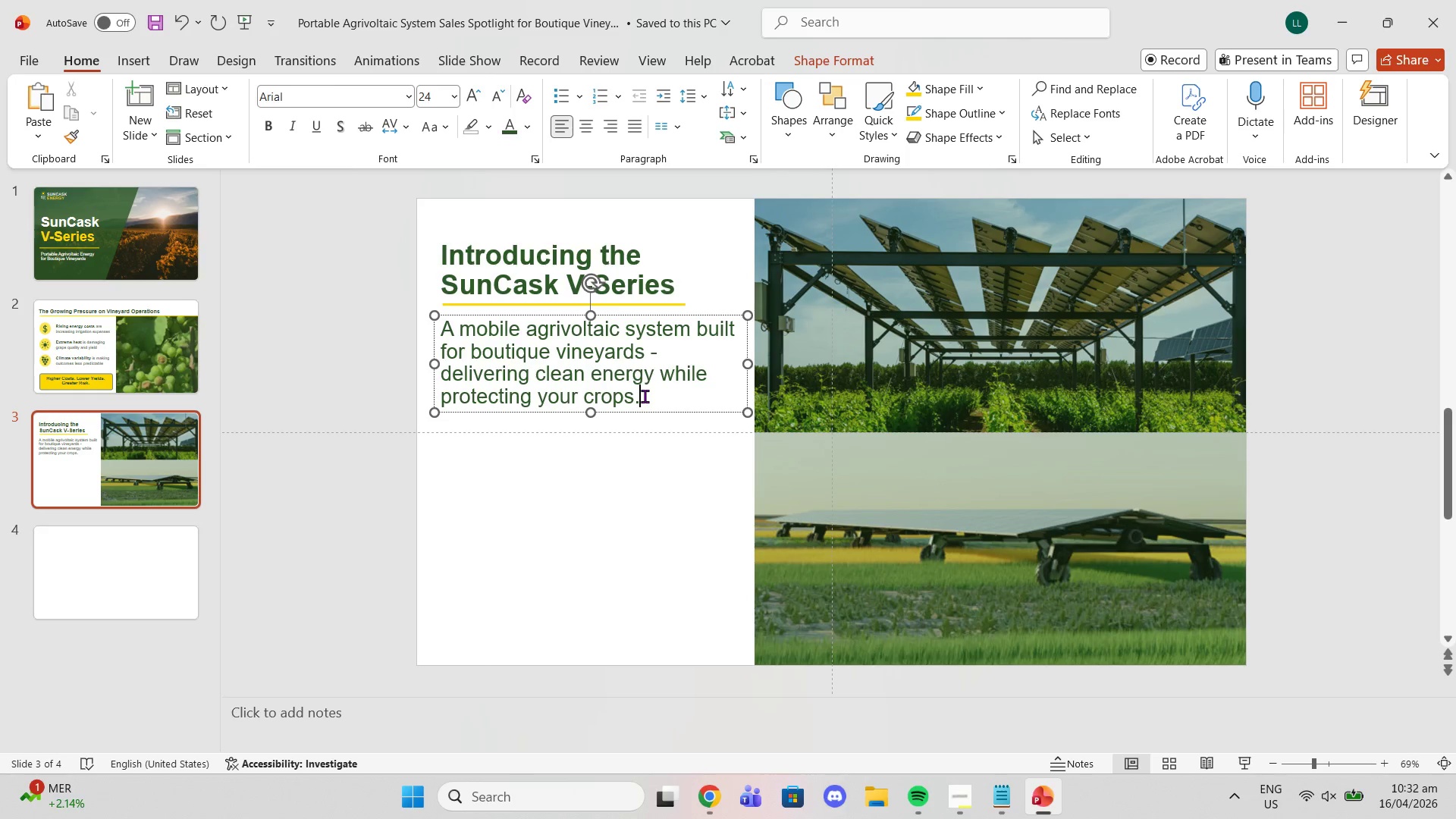 
left_click([438, 293])
 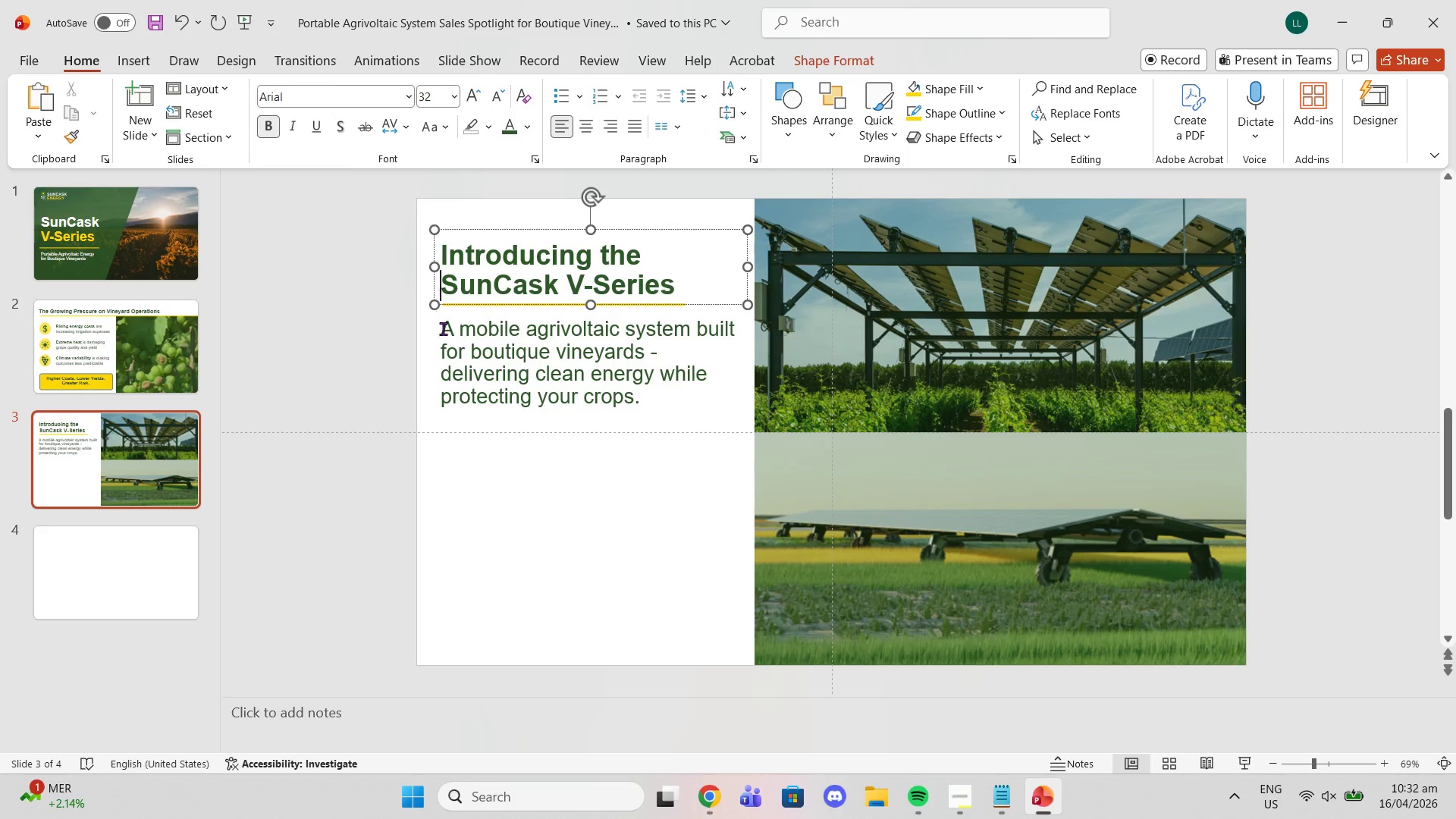 
left_click([443, 331])
 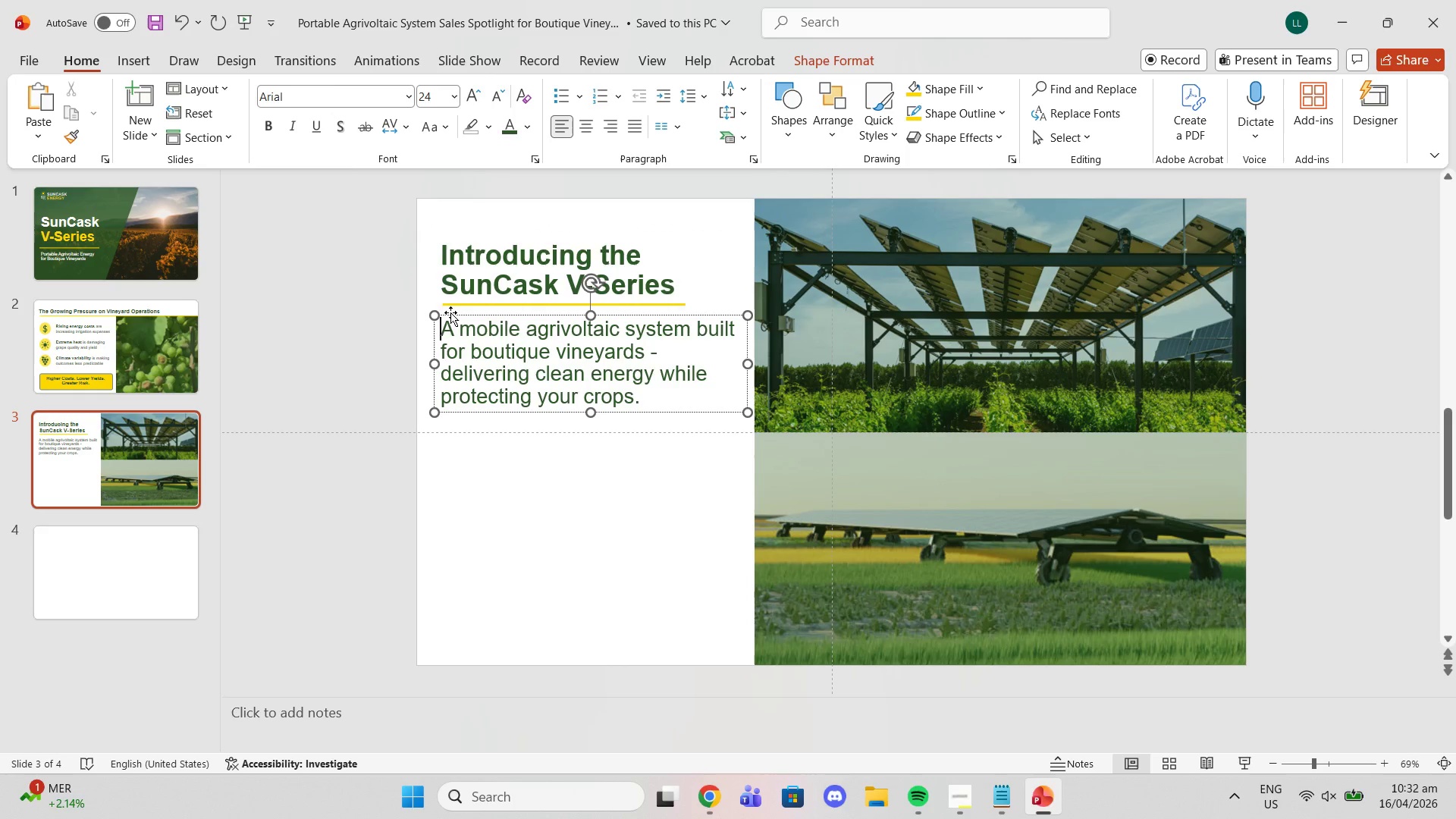 
left_click([450, 307])
 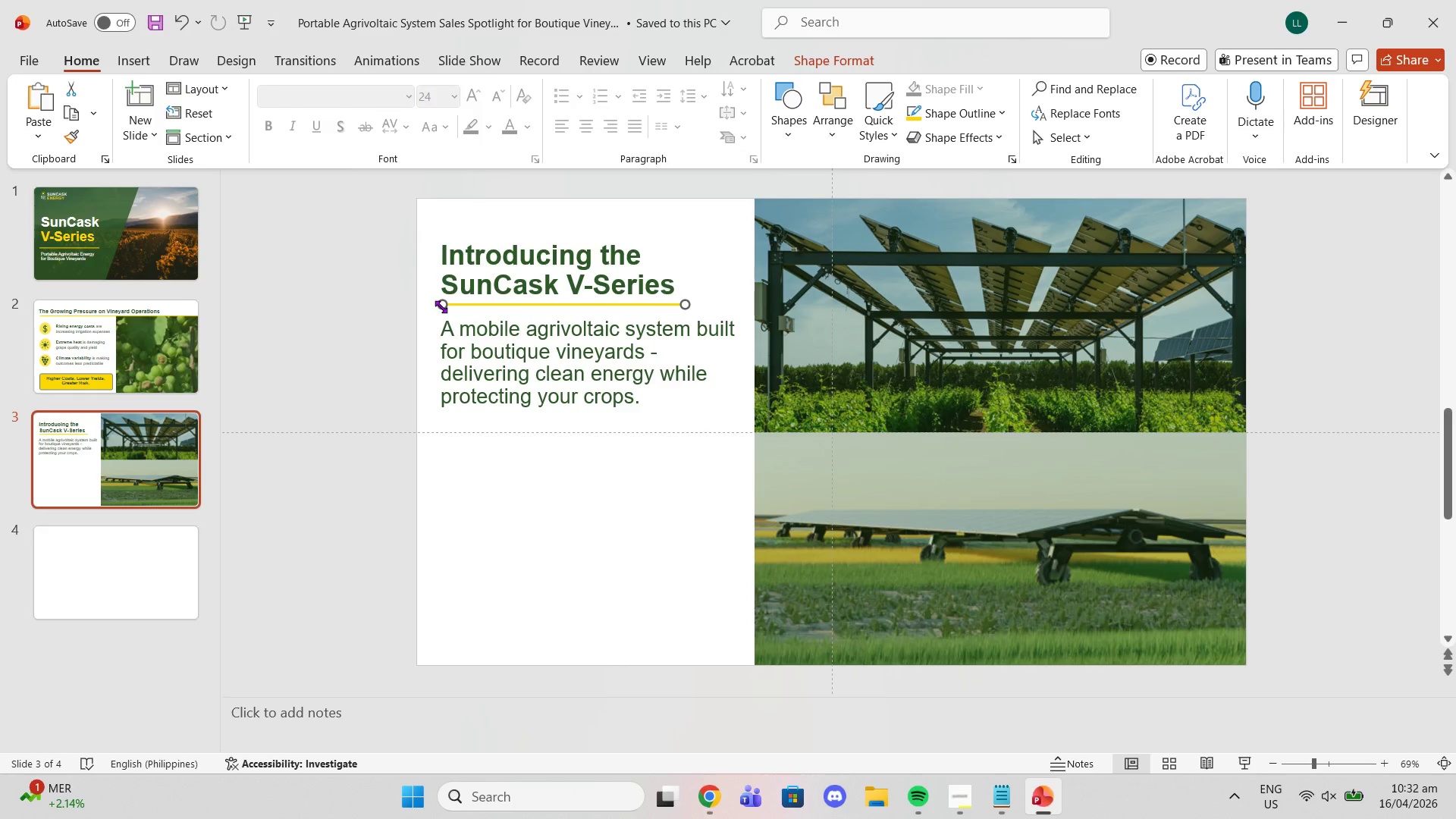 
left_click_drag(start_coordinate=[441, 306], to_coordinate=[449, 306])
 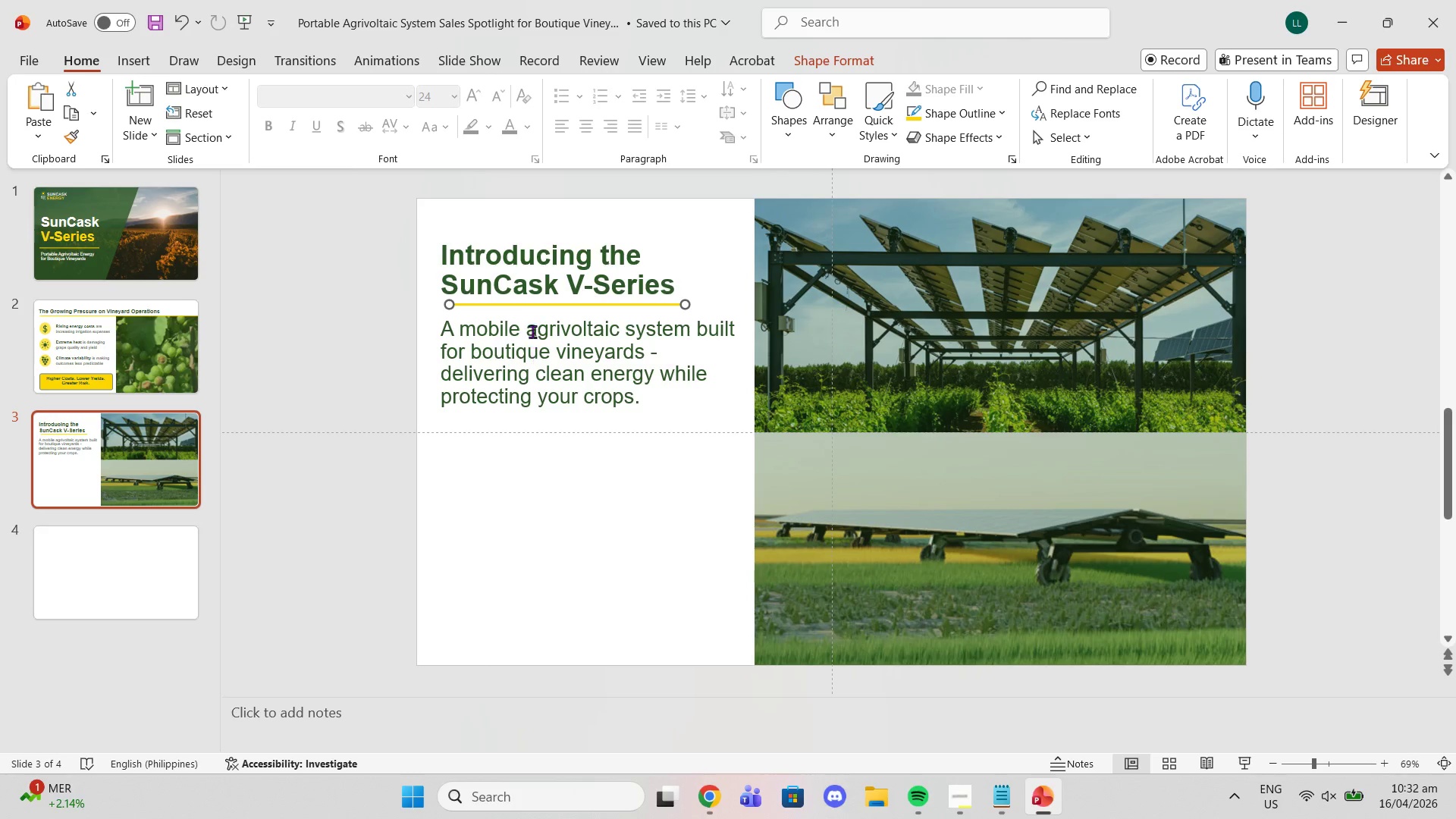 
key(Control+Z)
 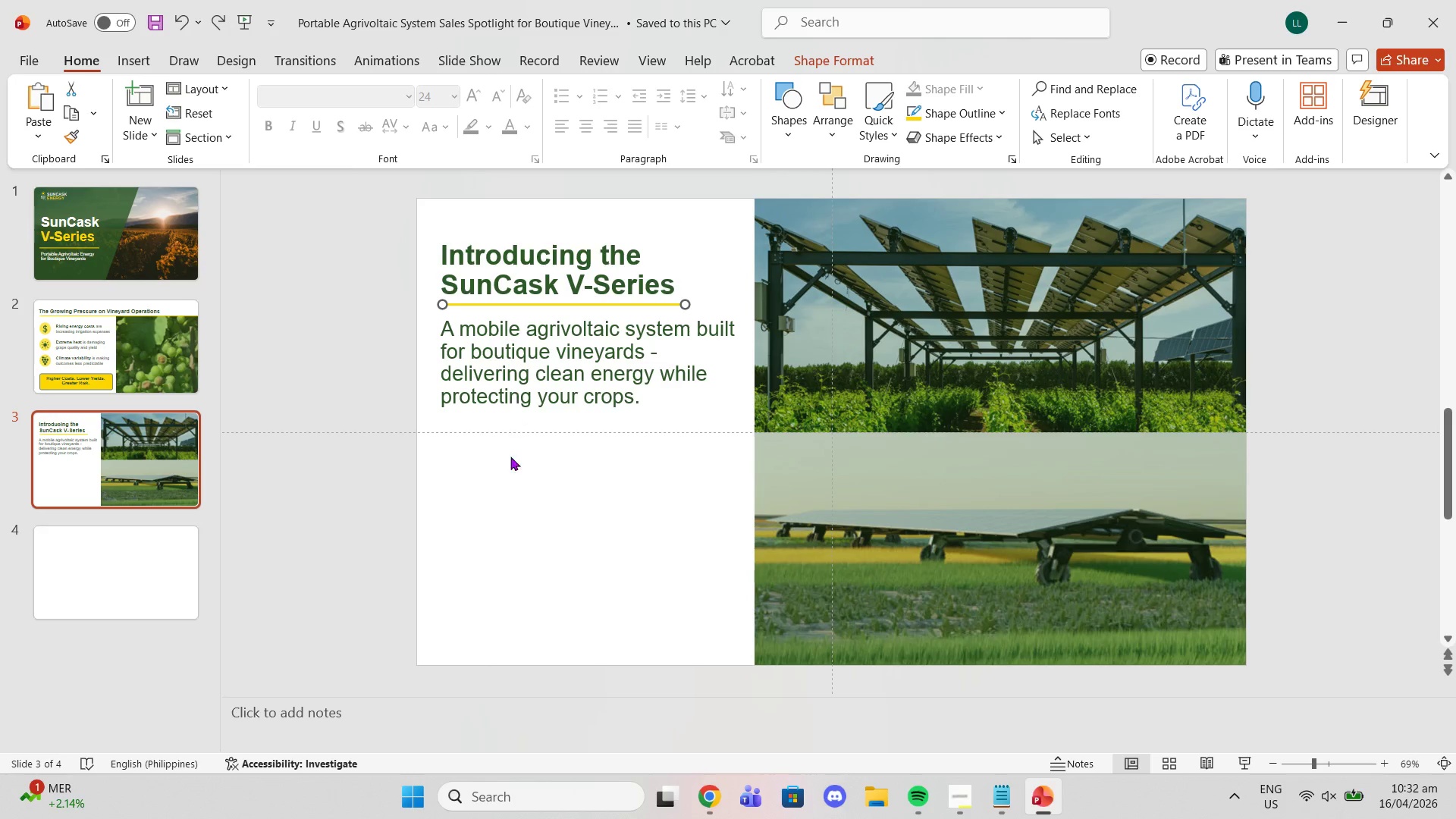 
left_click([505, 471])
 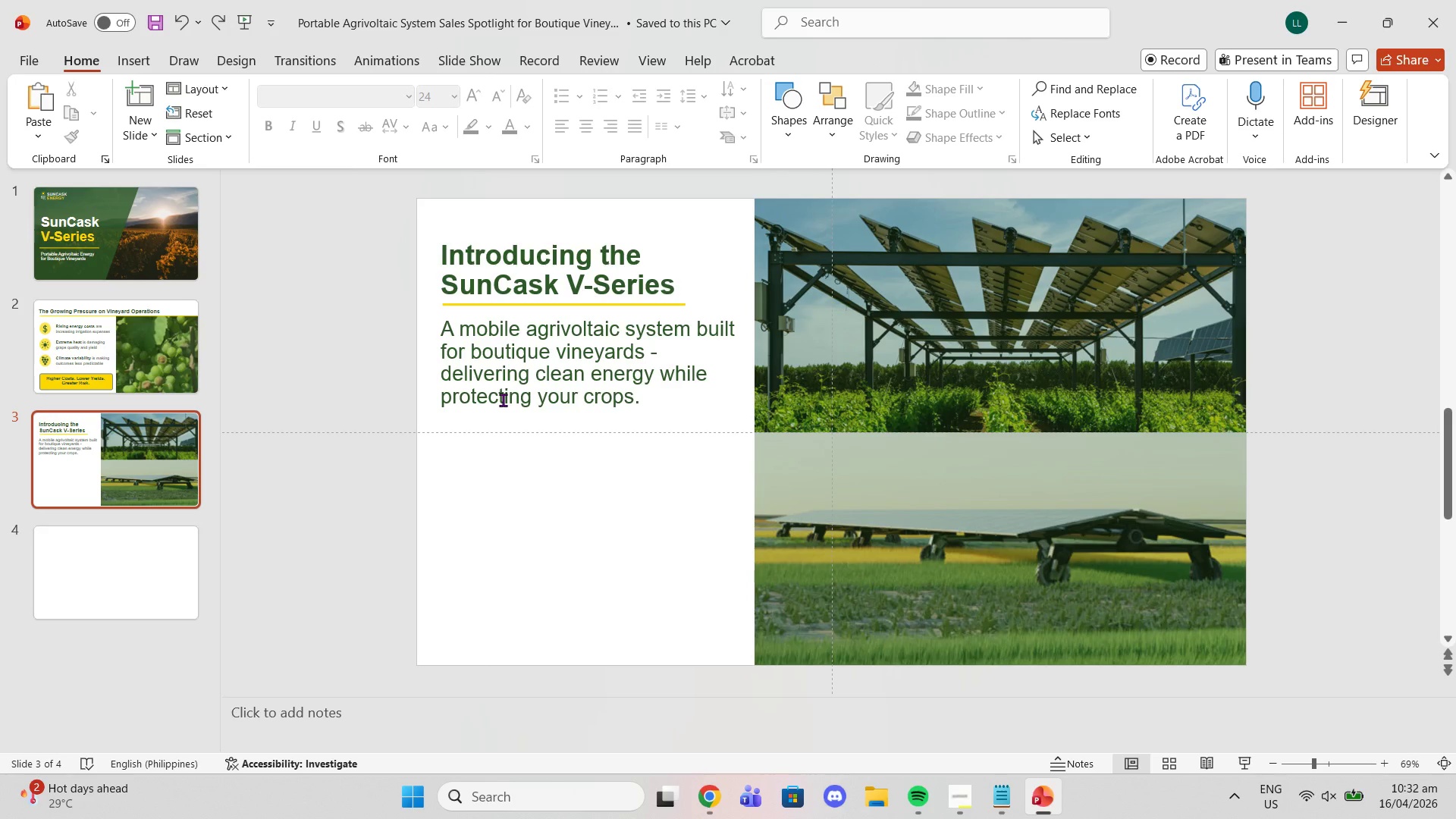 
wait(13.81)
 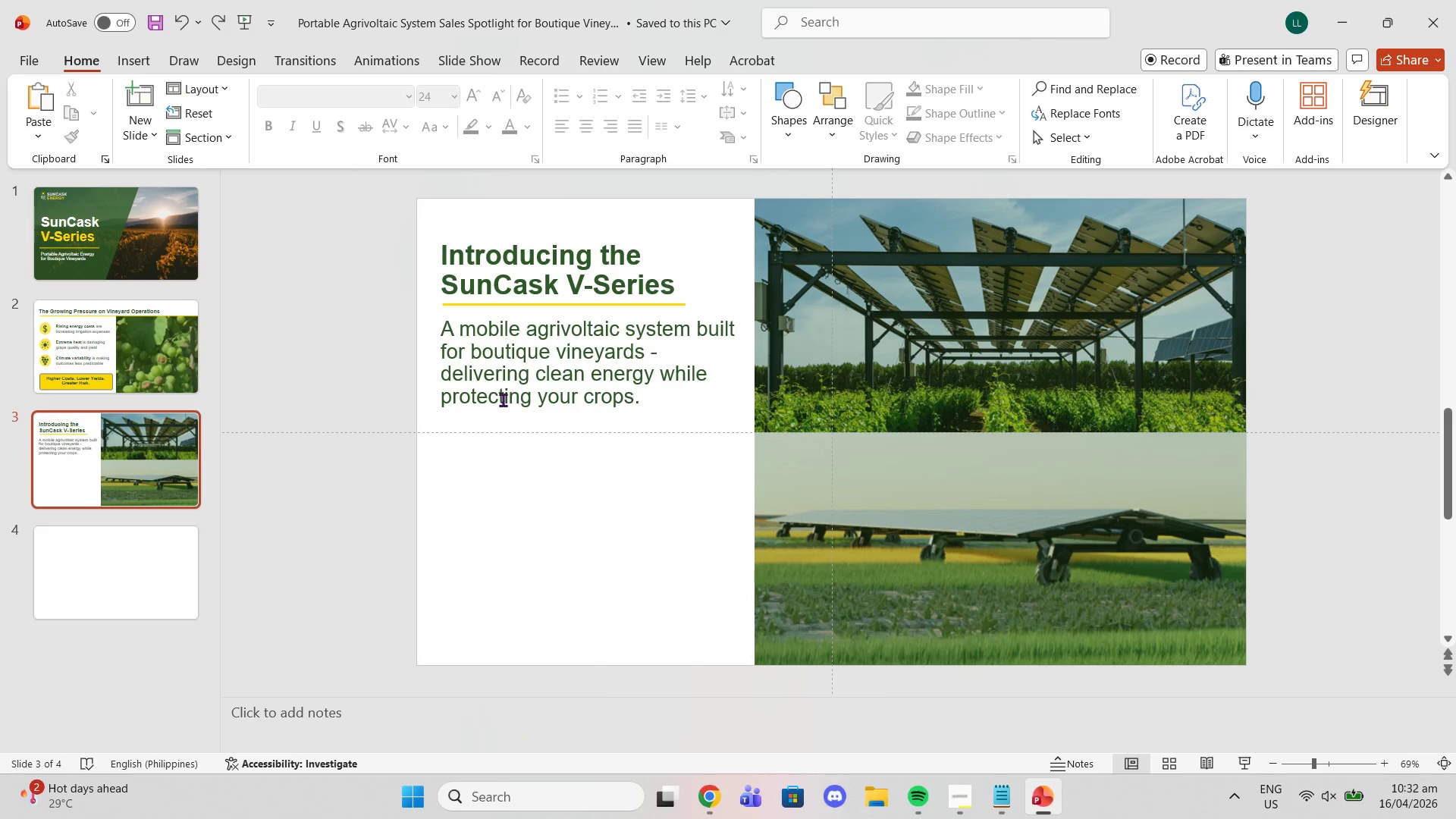 
left_click([590, 373])
 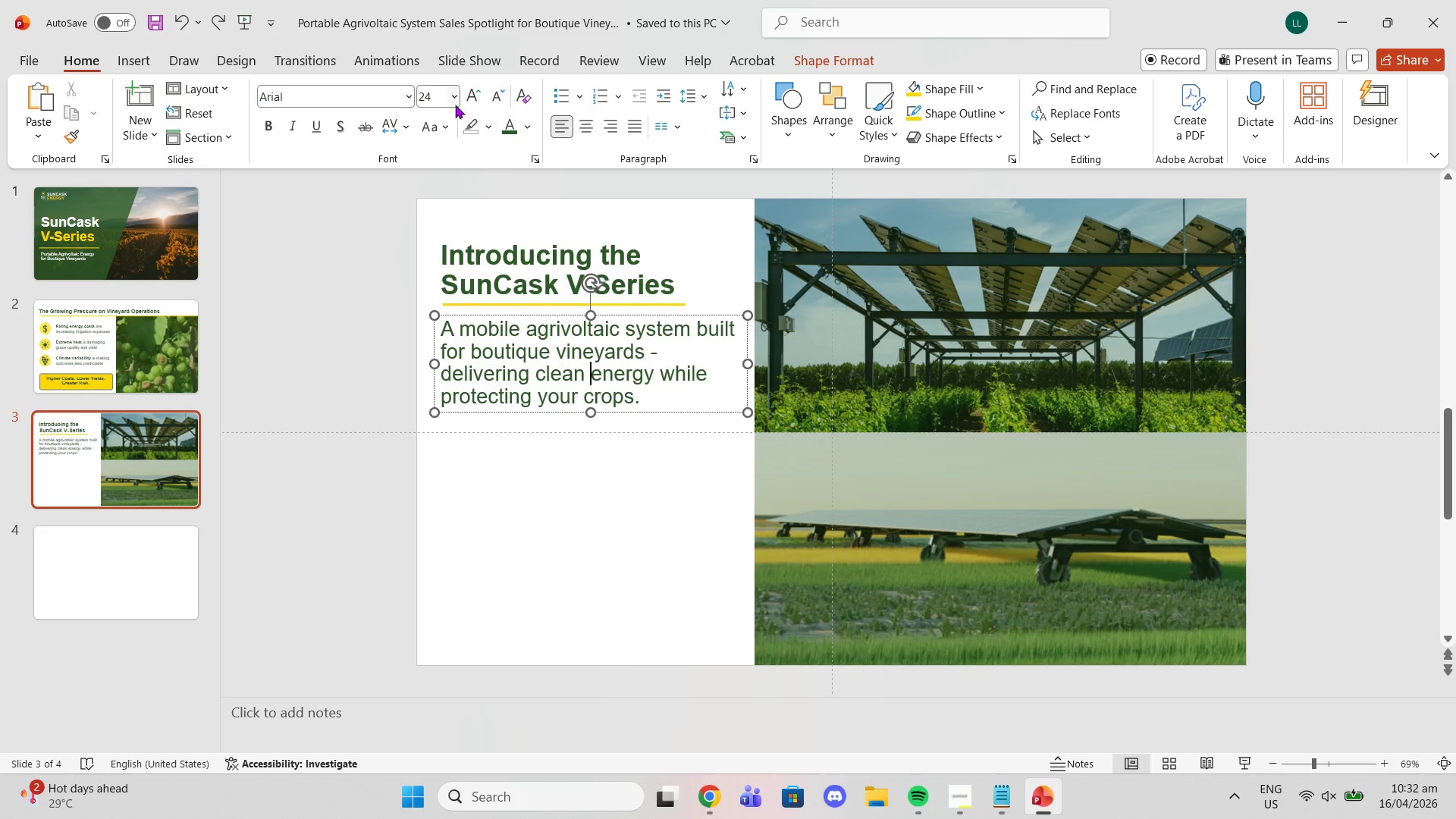 
left_click([504, 104])
 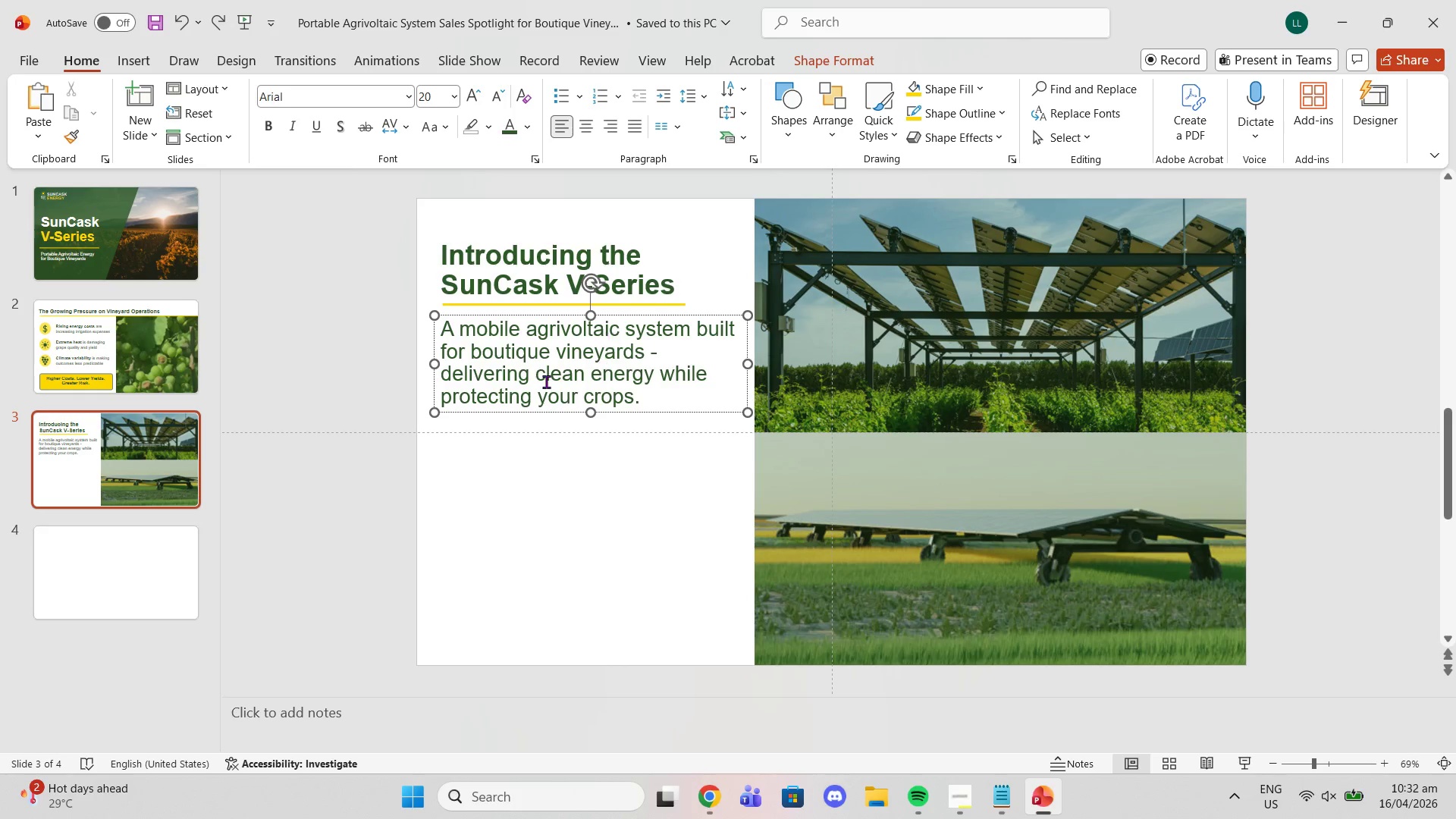 
left_click([309, 379])
 